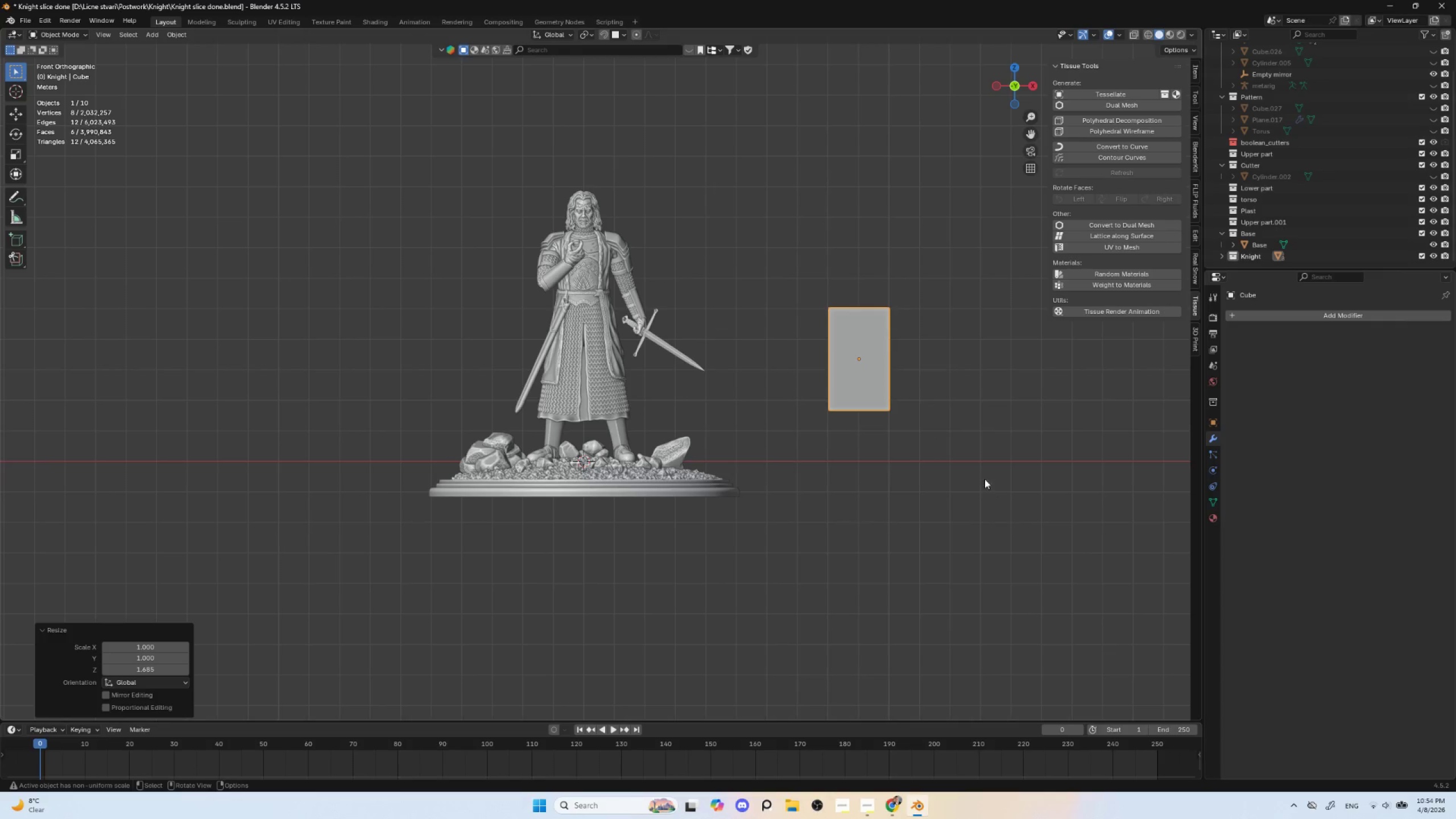 
hold_key(key=ShiftLeft, duration=0.48)
 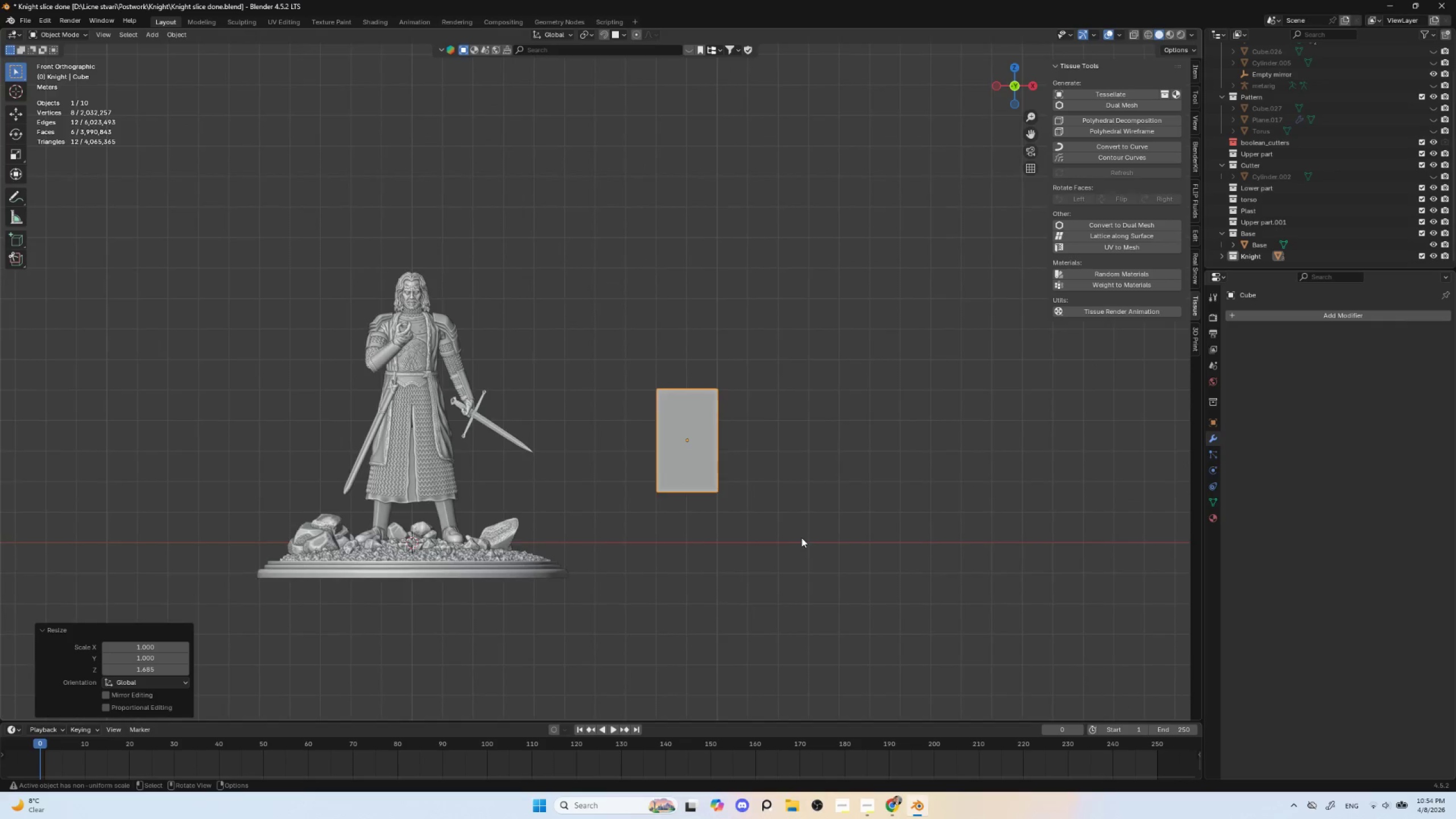 
scroll: coordinate [796, 527], scroll_direction: up, amount: 4.0
 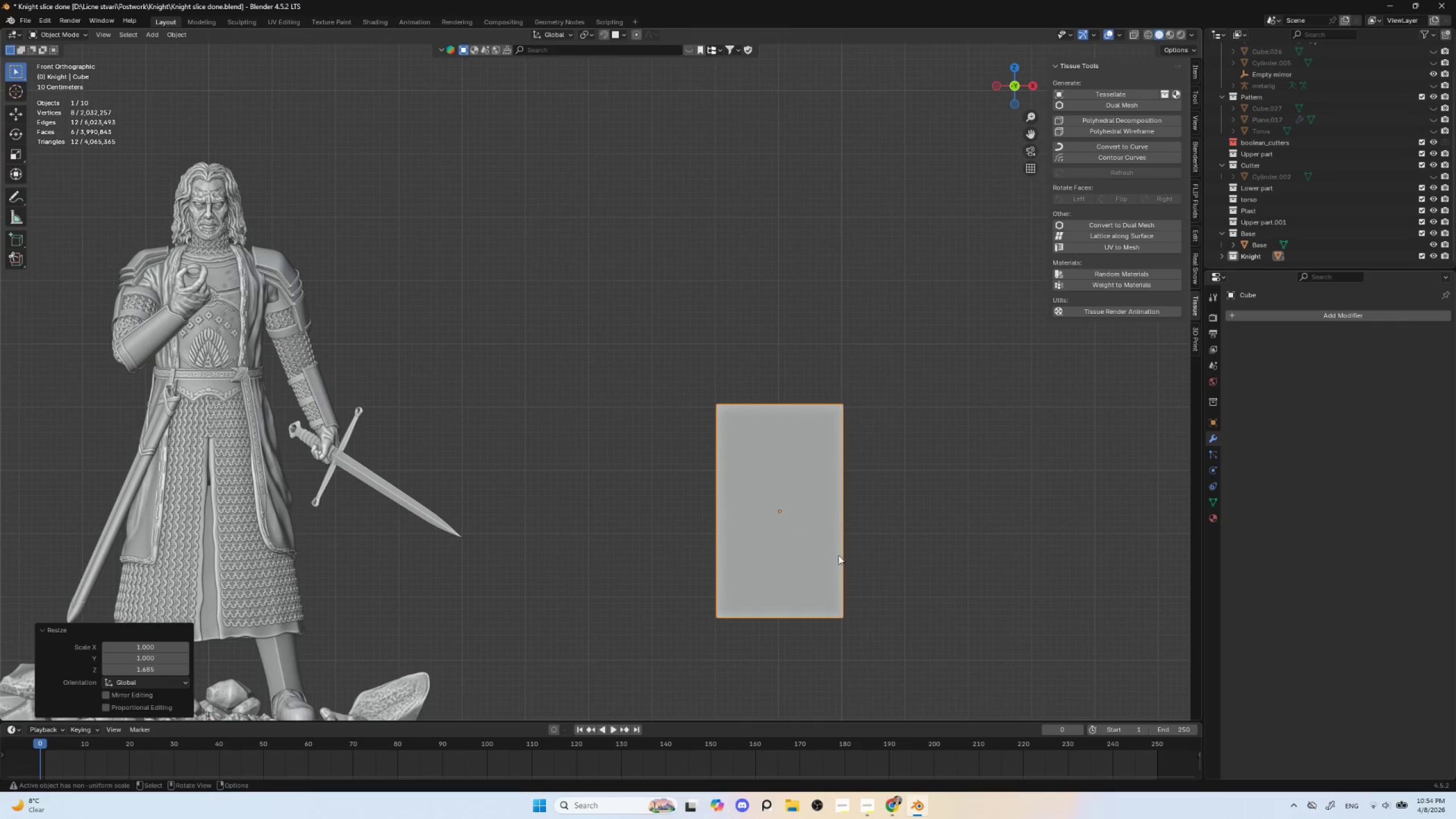 
key(Tab)
 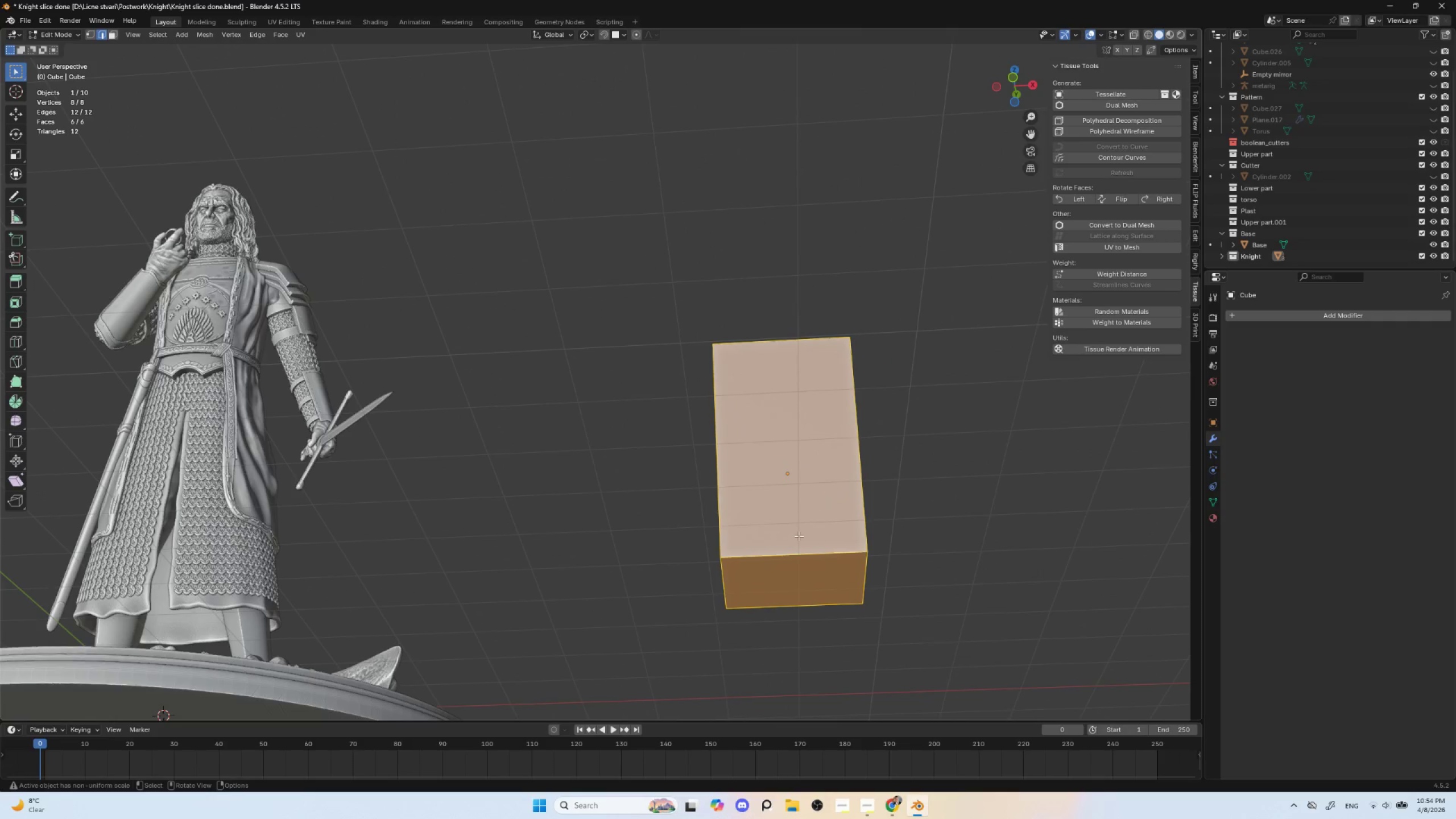 
left_click([785, 560])
 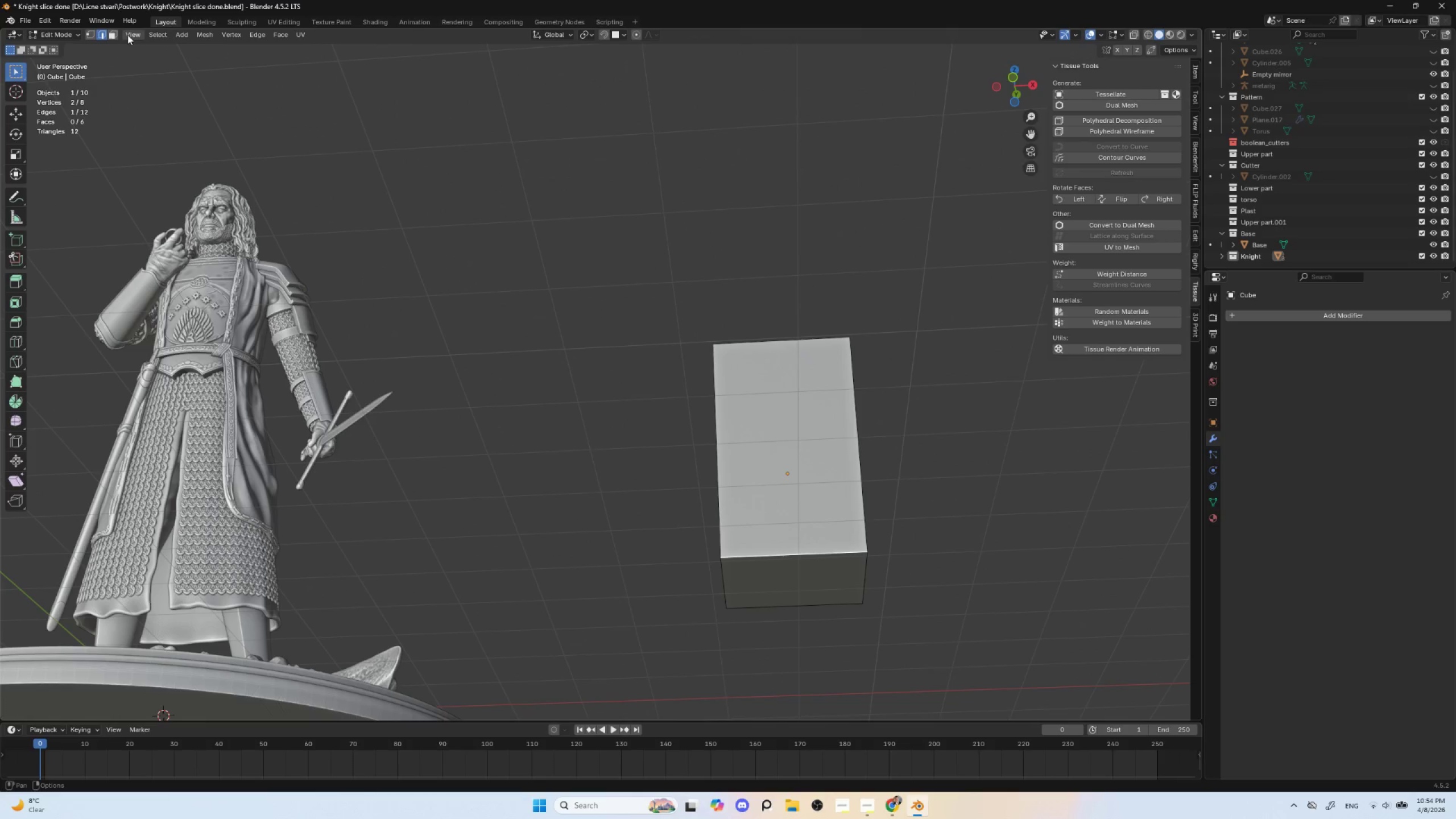 
left_click([112, 33])
 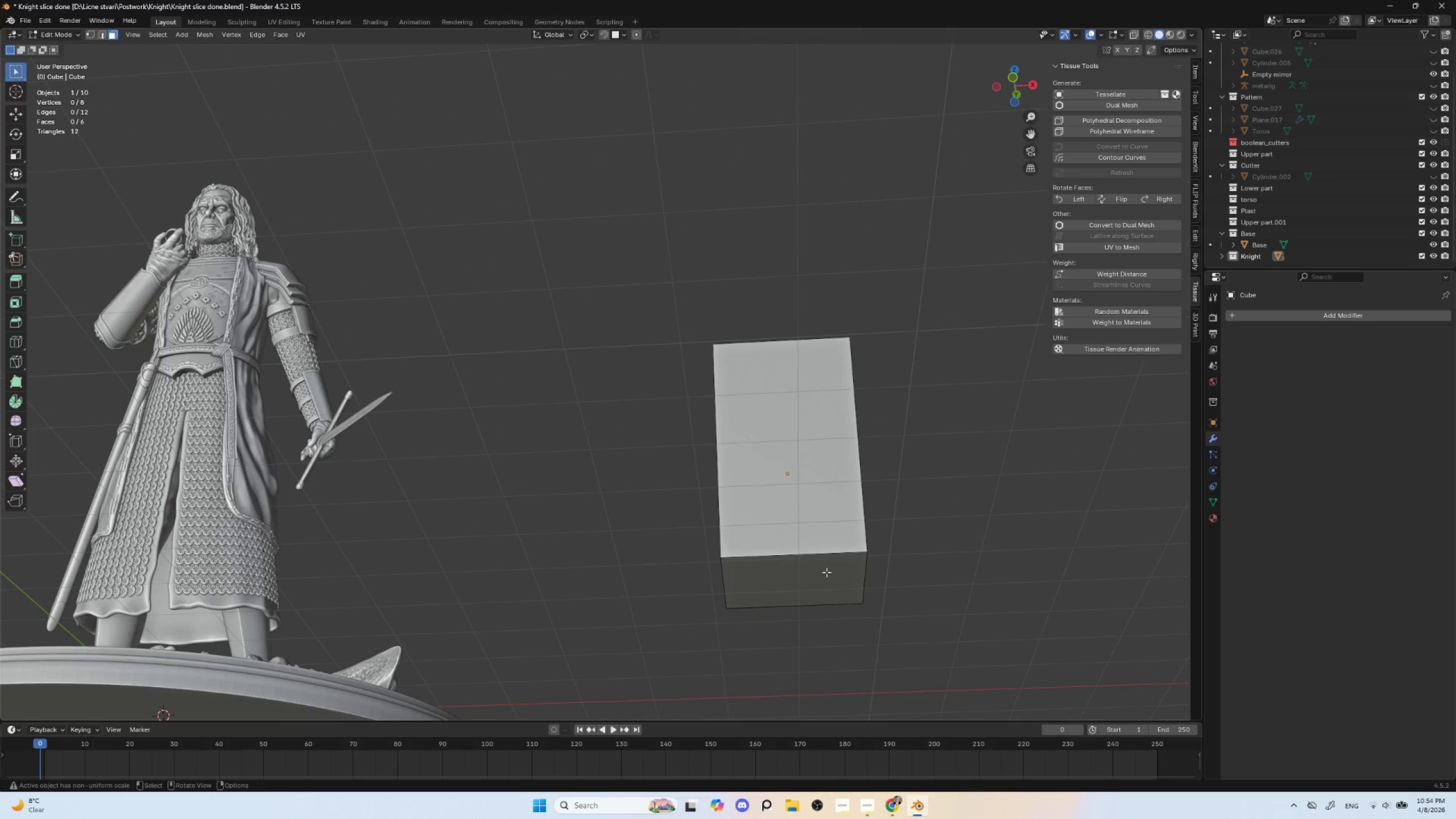 
left_click([814, 568])
 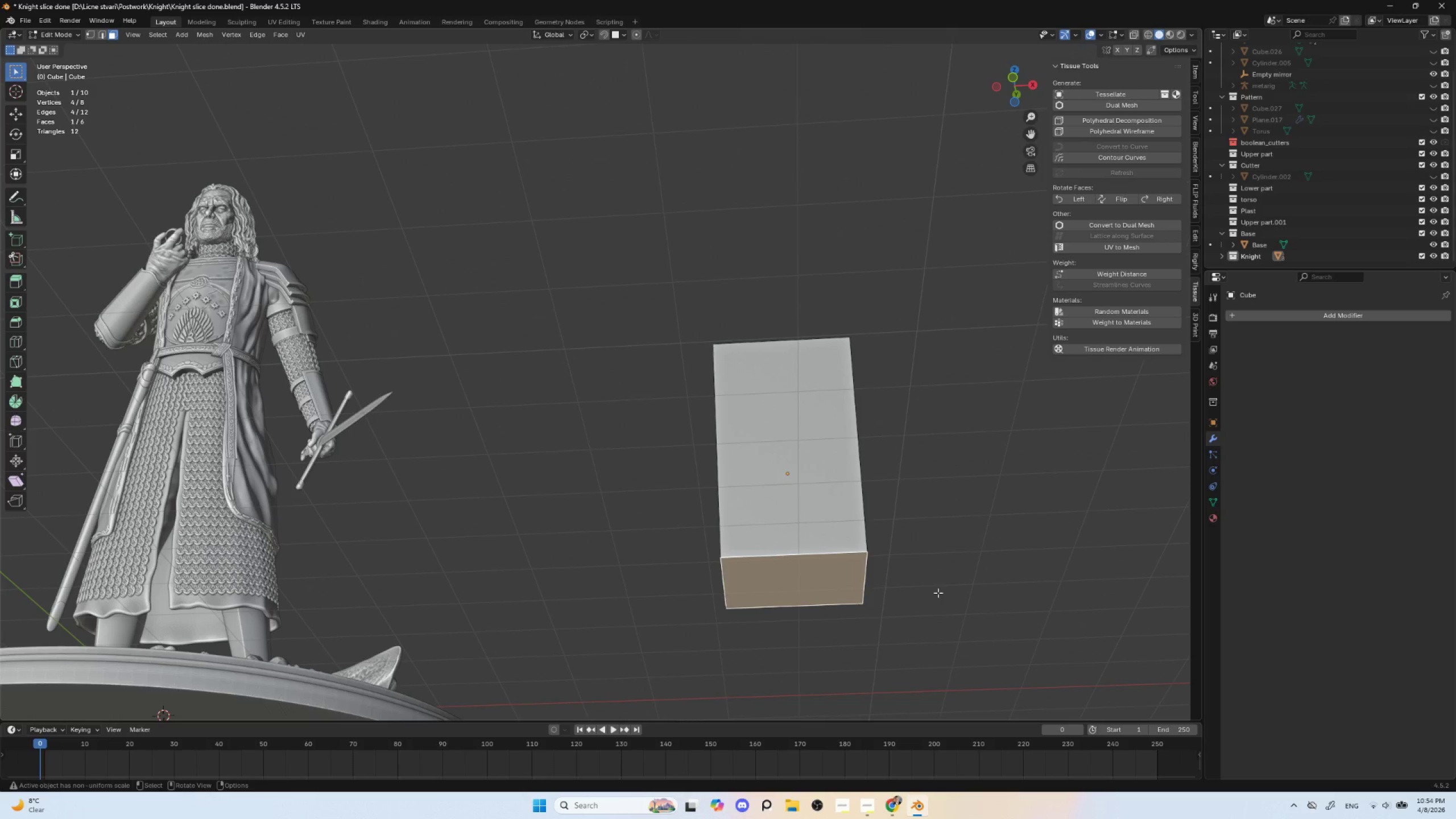 
key(S)
 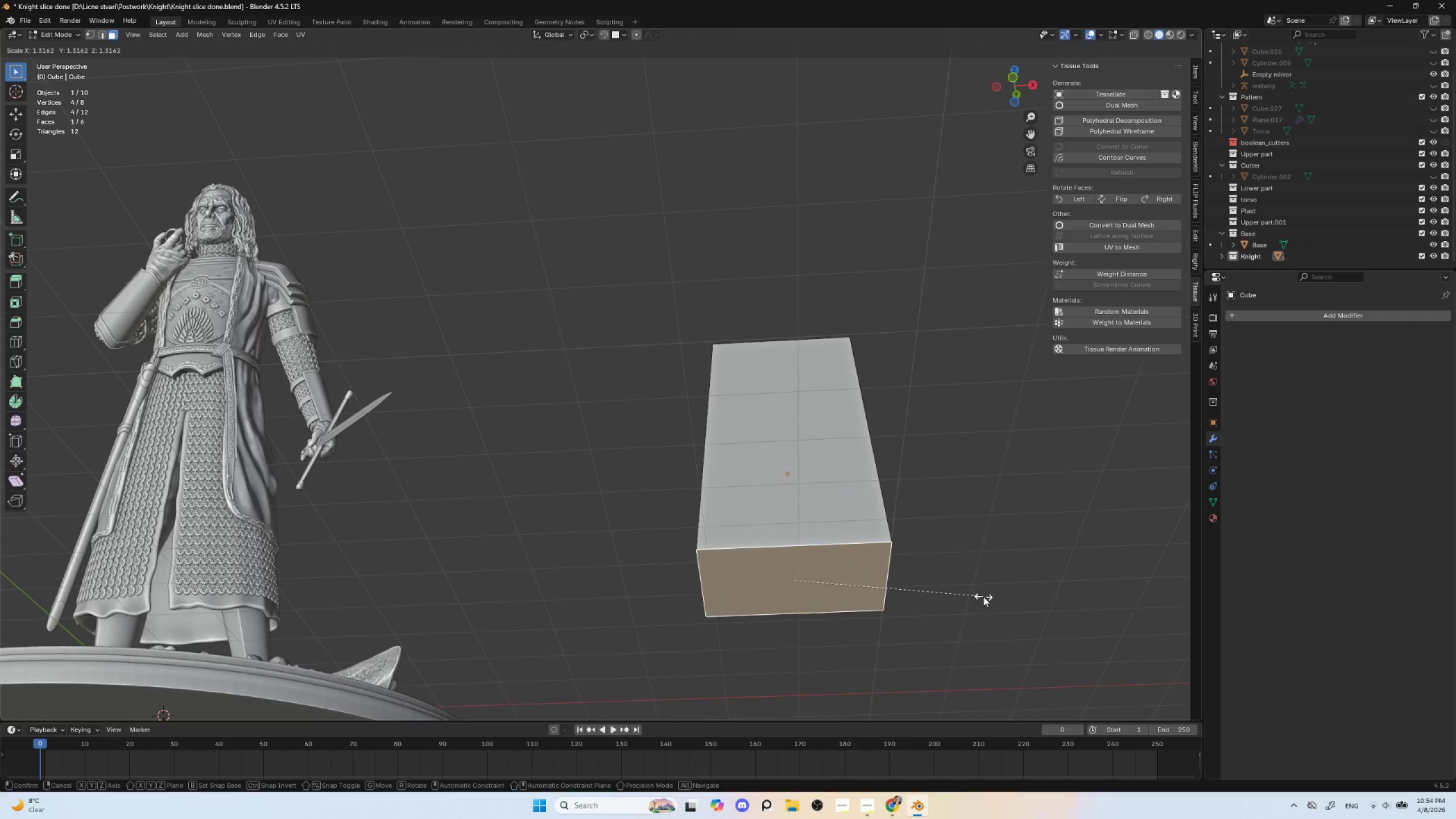 
left_click([983, 597])
 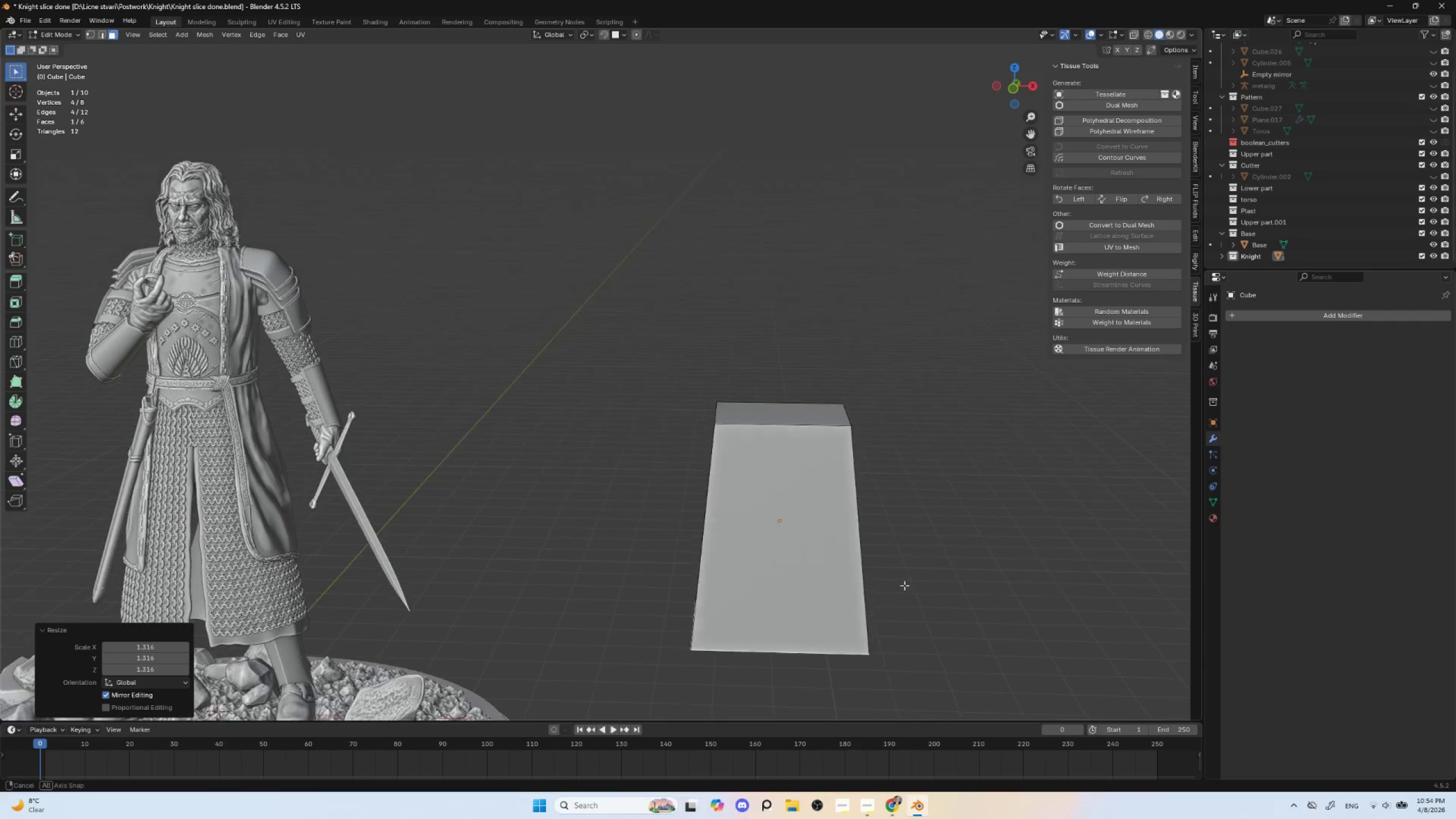 
hold_key(key=AltLeft, duration=0.38)
 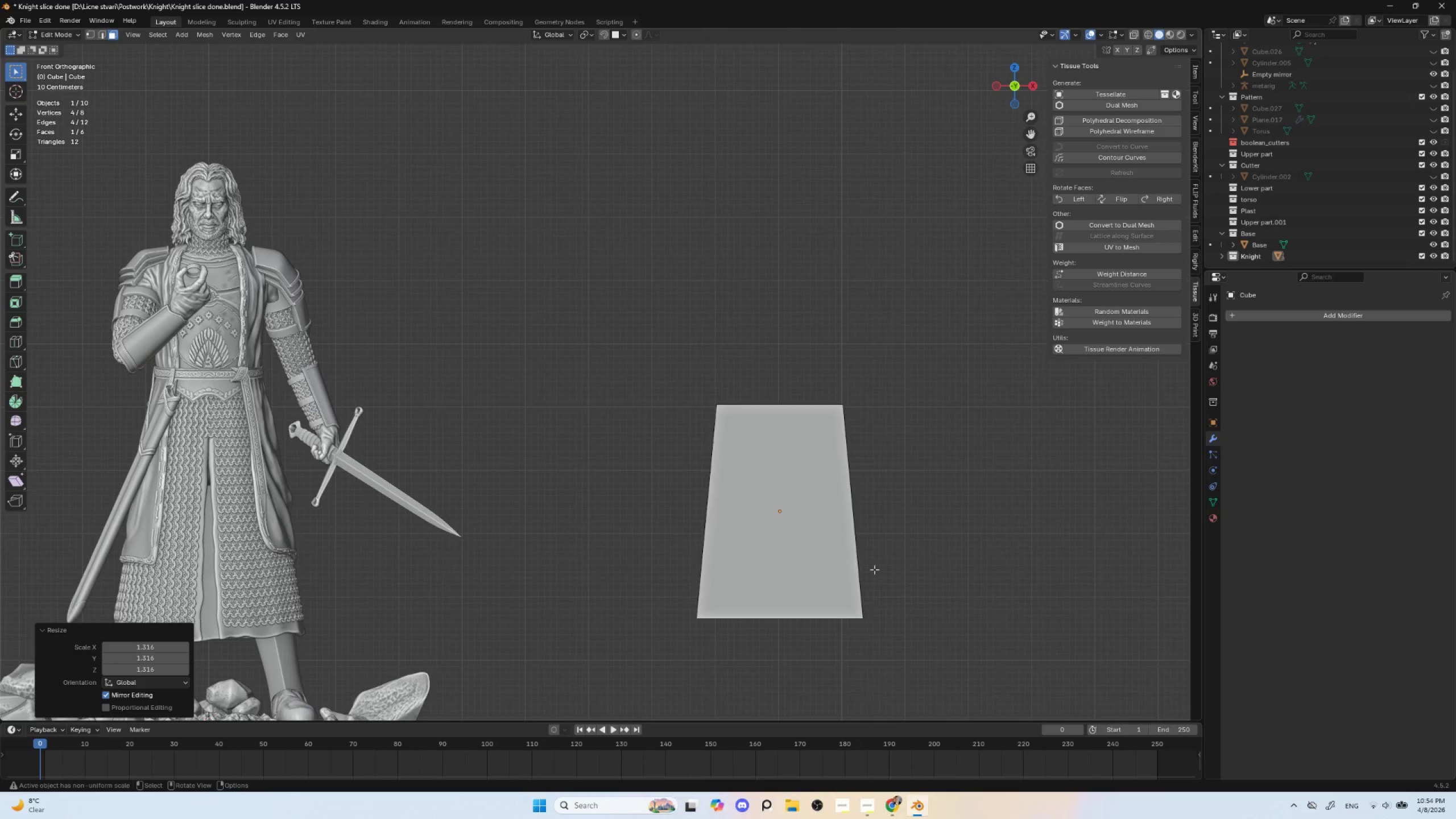 
key(Tab)
 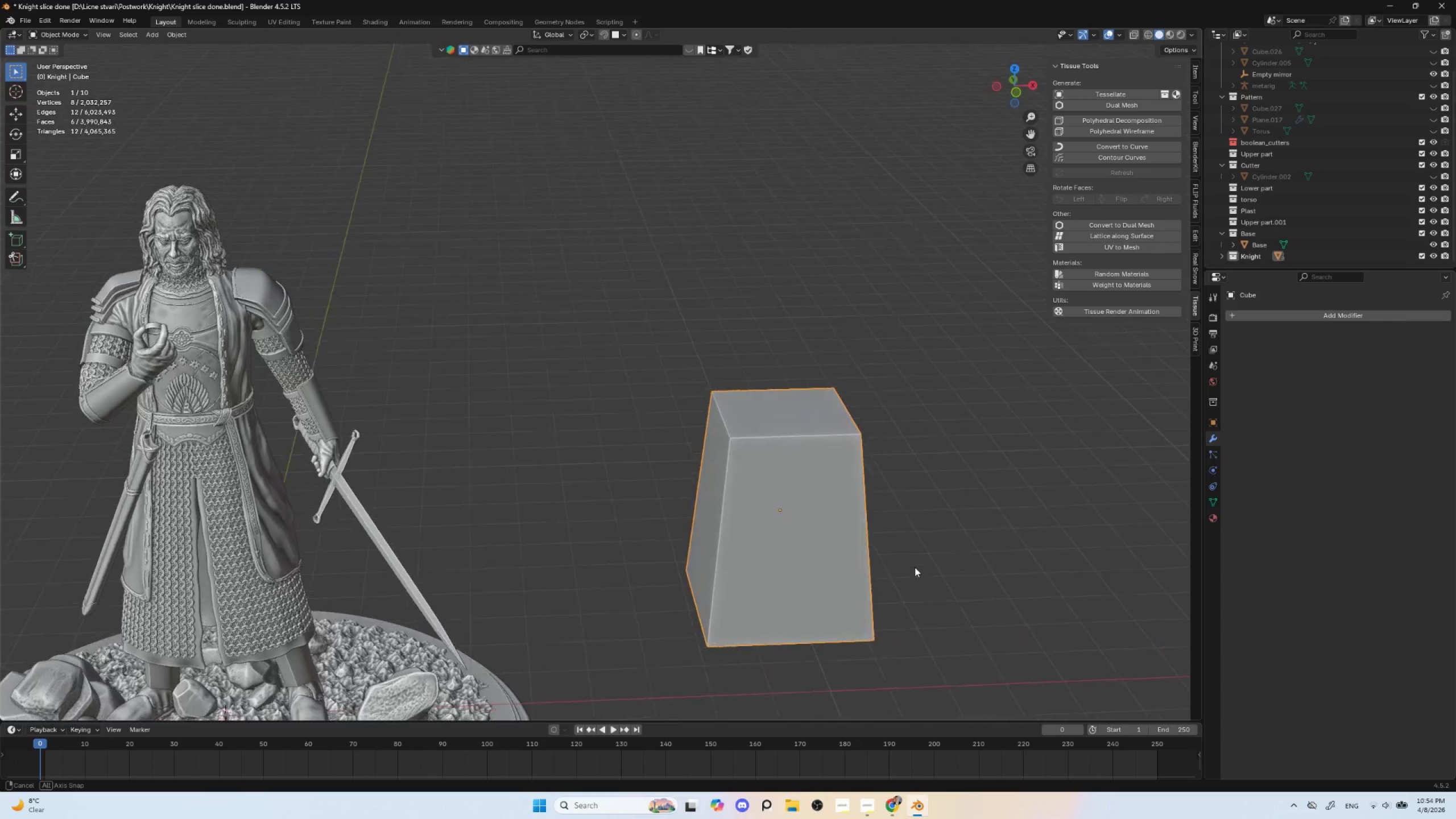 
hold_key(key=AltLeft, duration=0.44)
 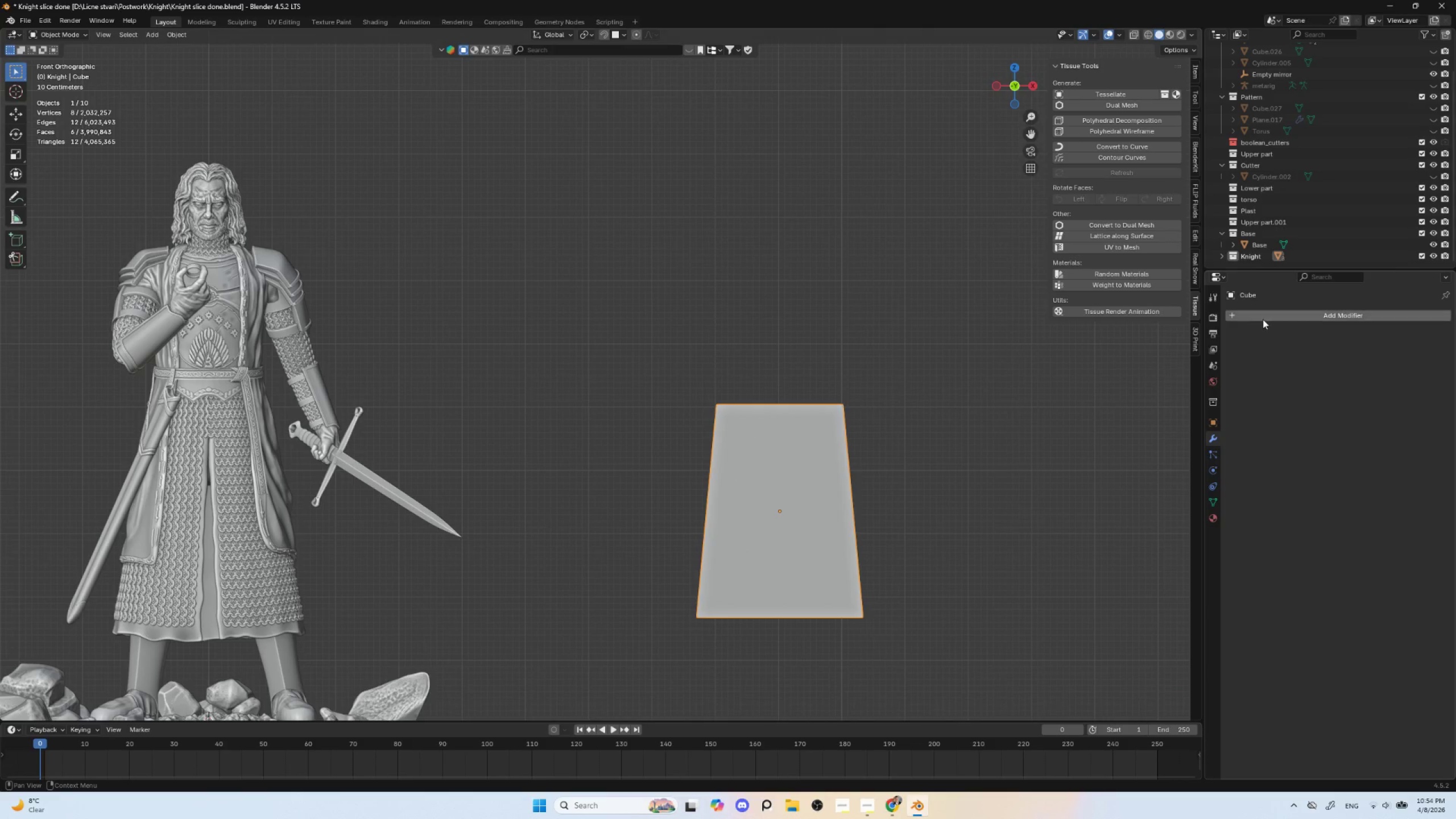 
left_click([1264, 316])
 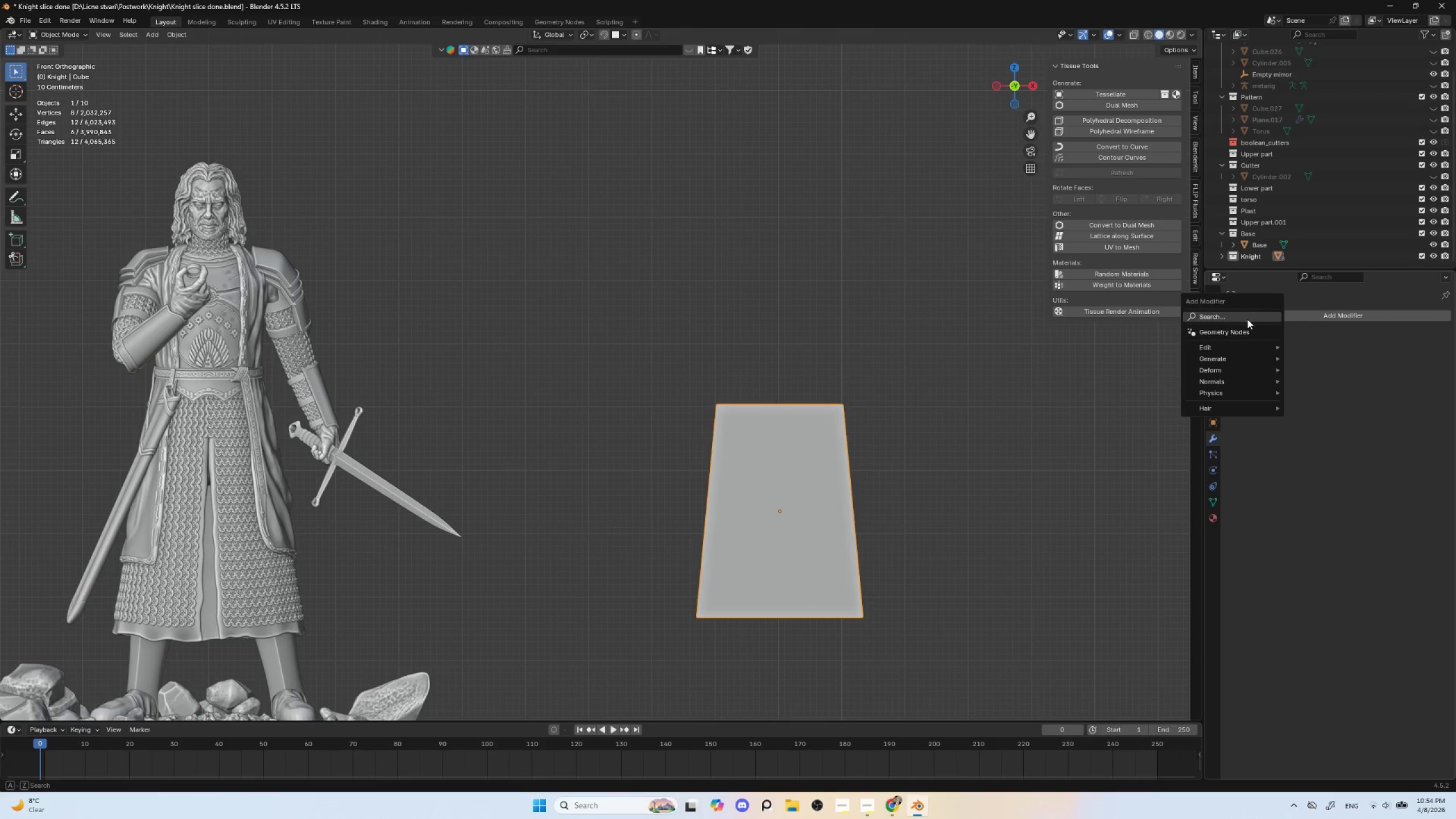 
left_click([1246, 319])
 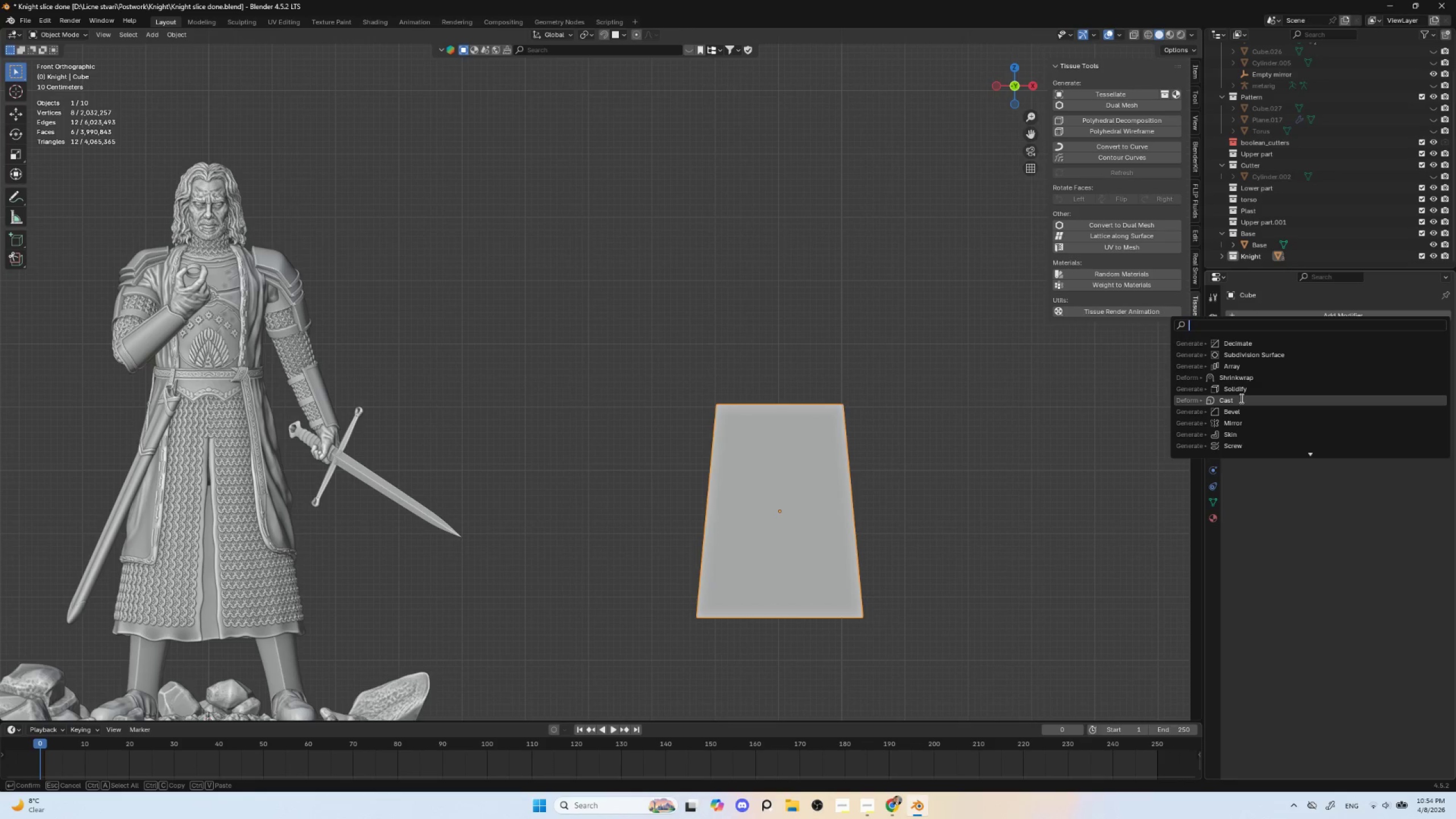 
left_click([1239, 412])
 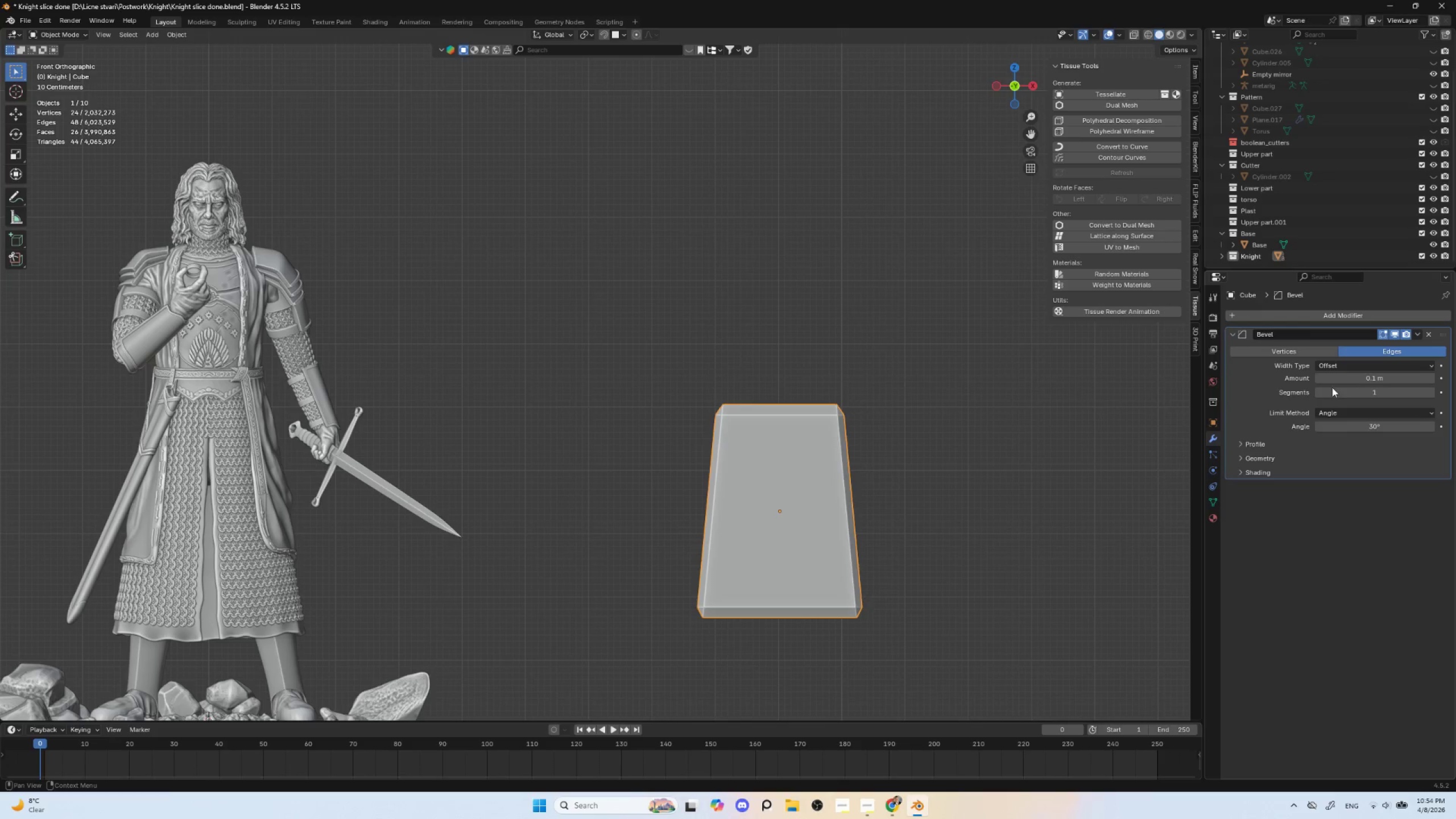 
key(Control+A)
 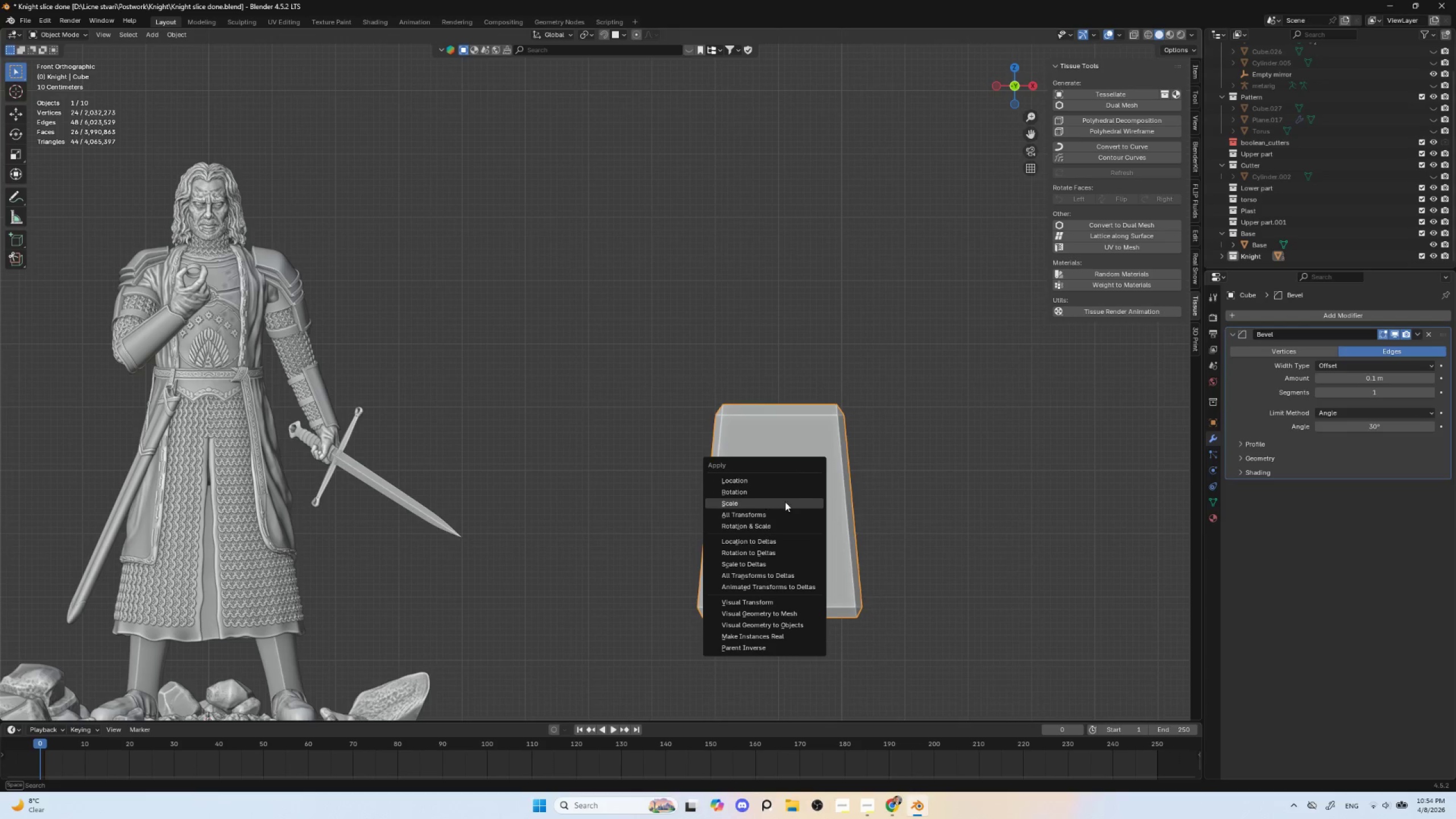 
left_click([785, 503])
 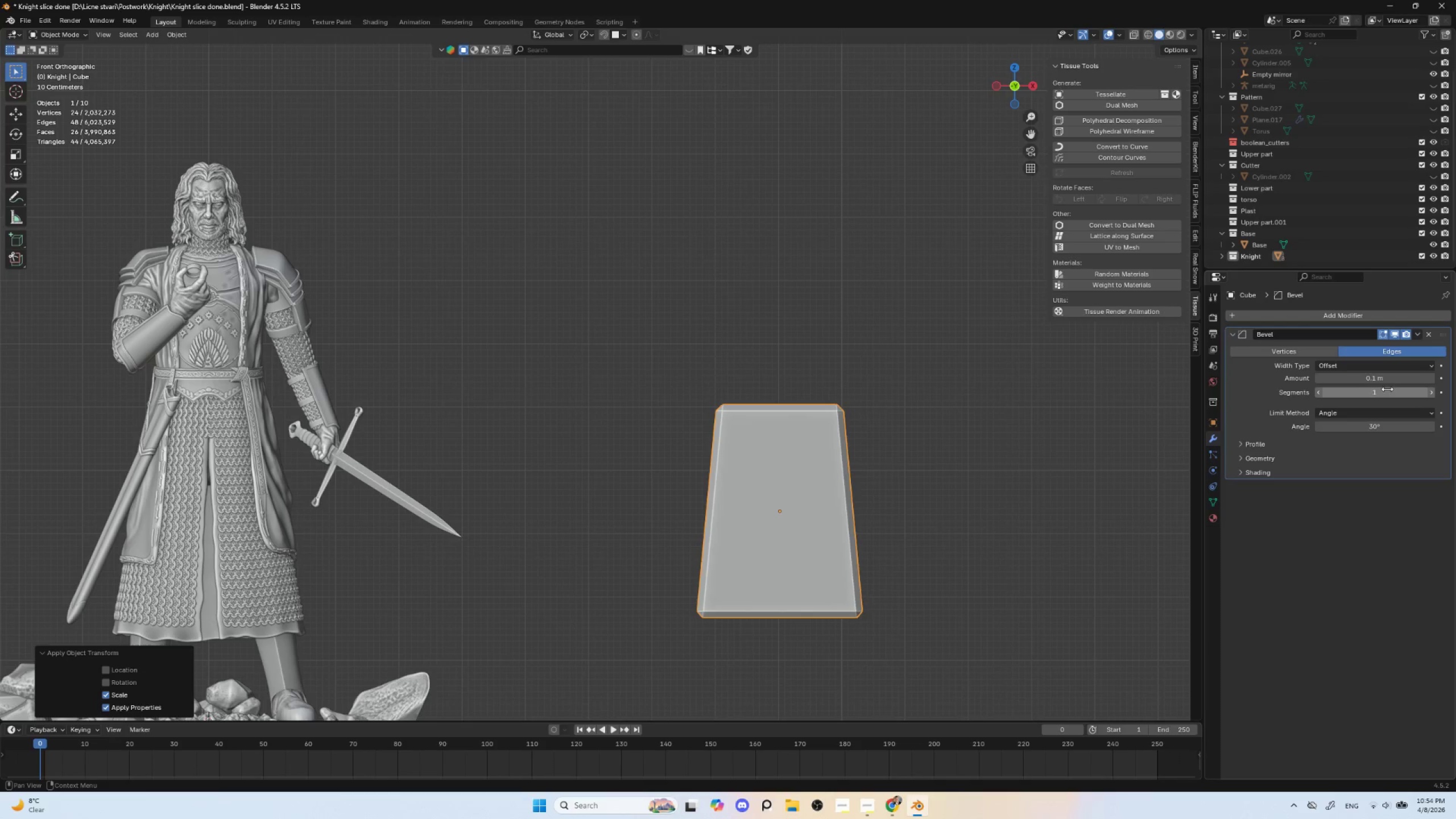 
mouse_move([1432, 392])
 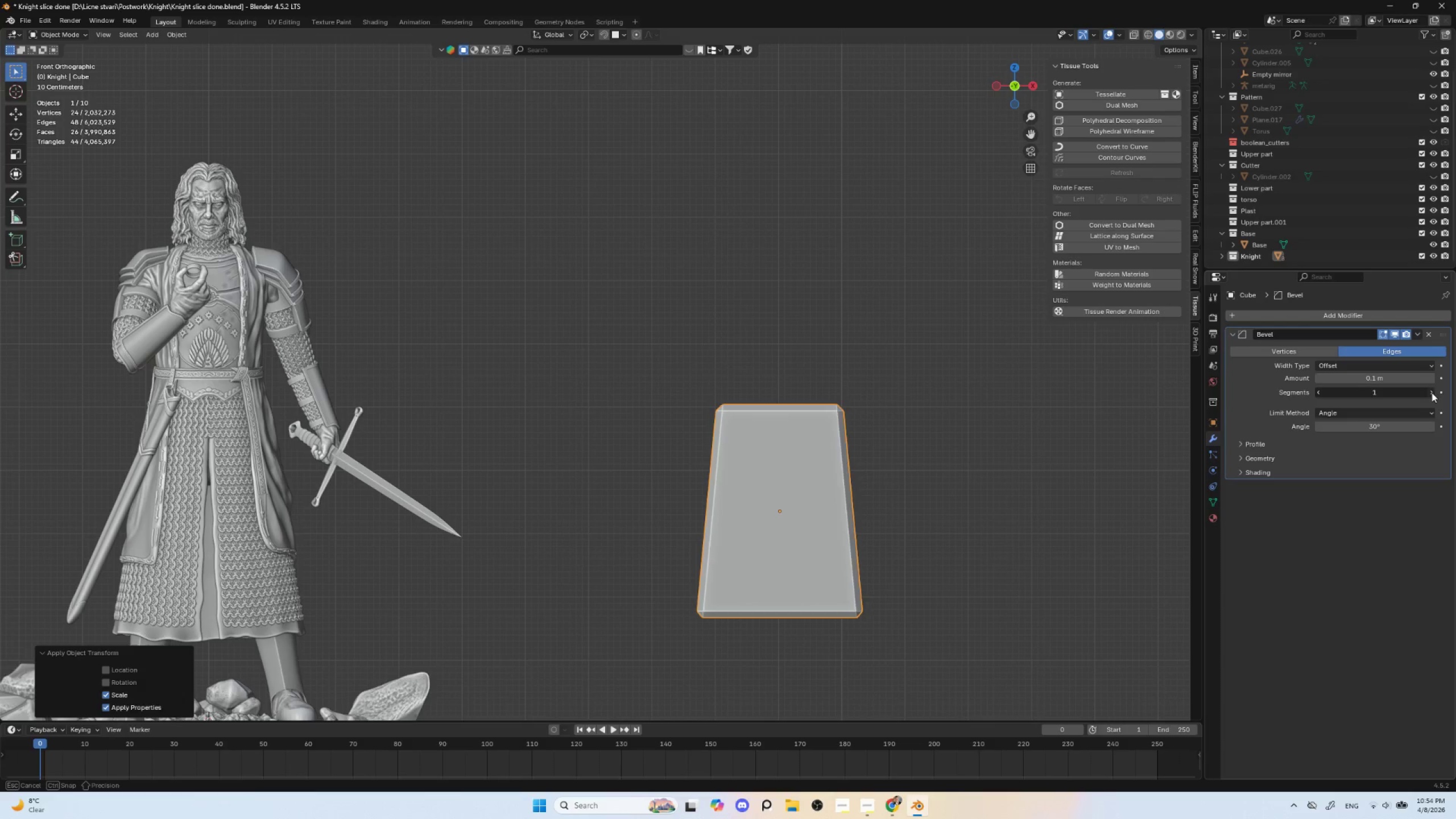 
double_click([1432, 392])
 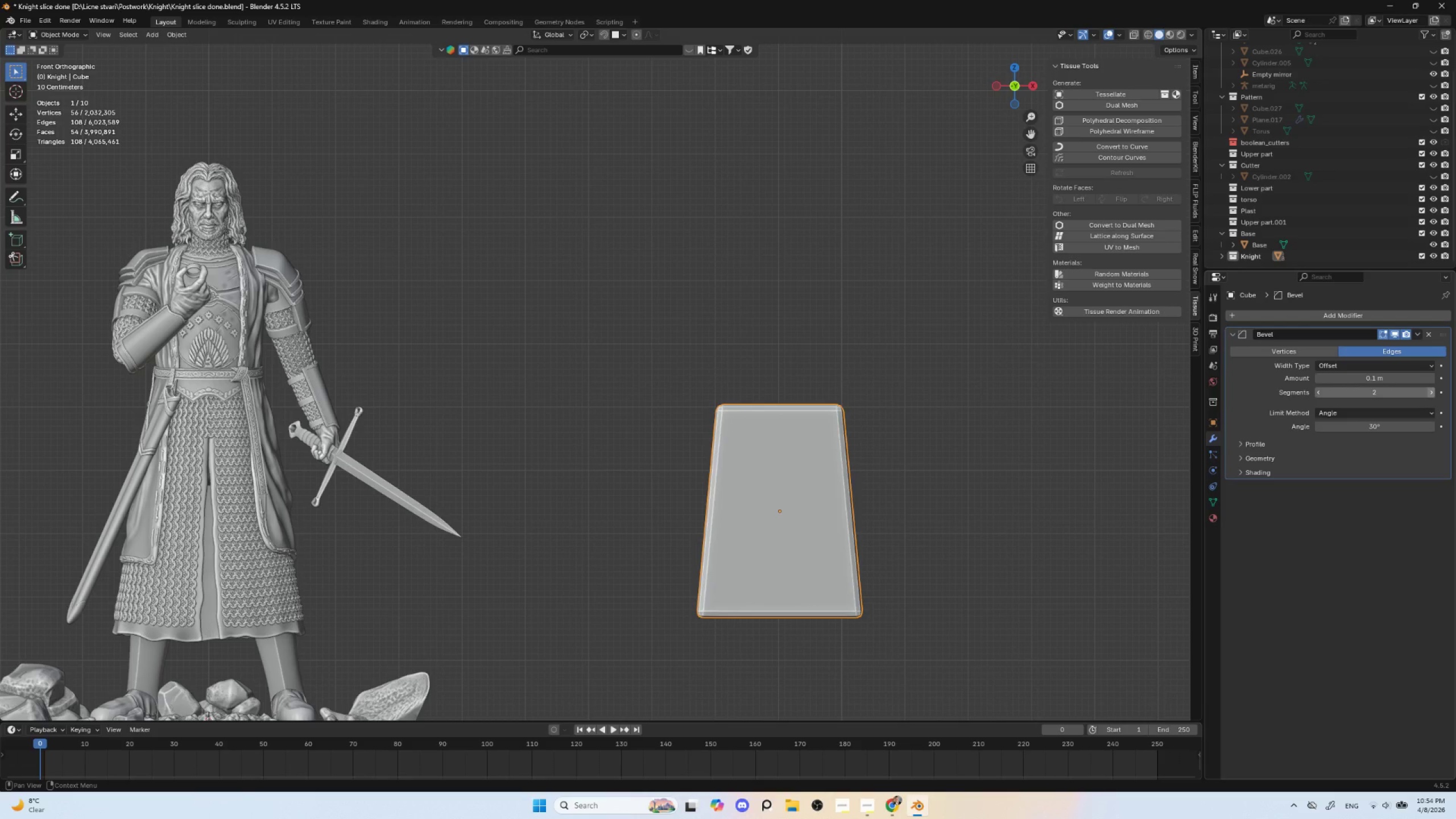 
triple_click([1432, 392])
 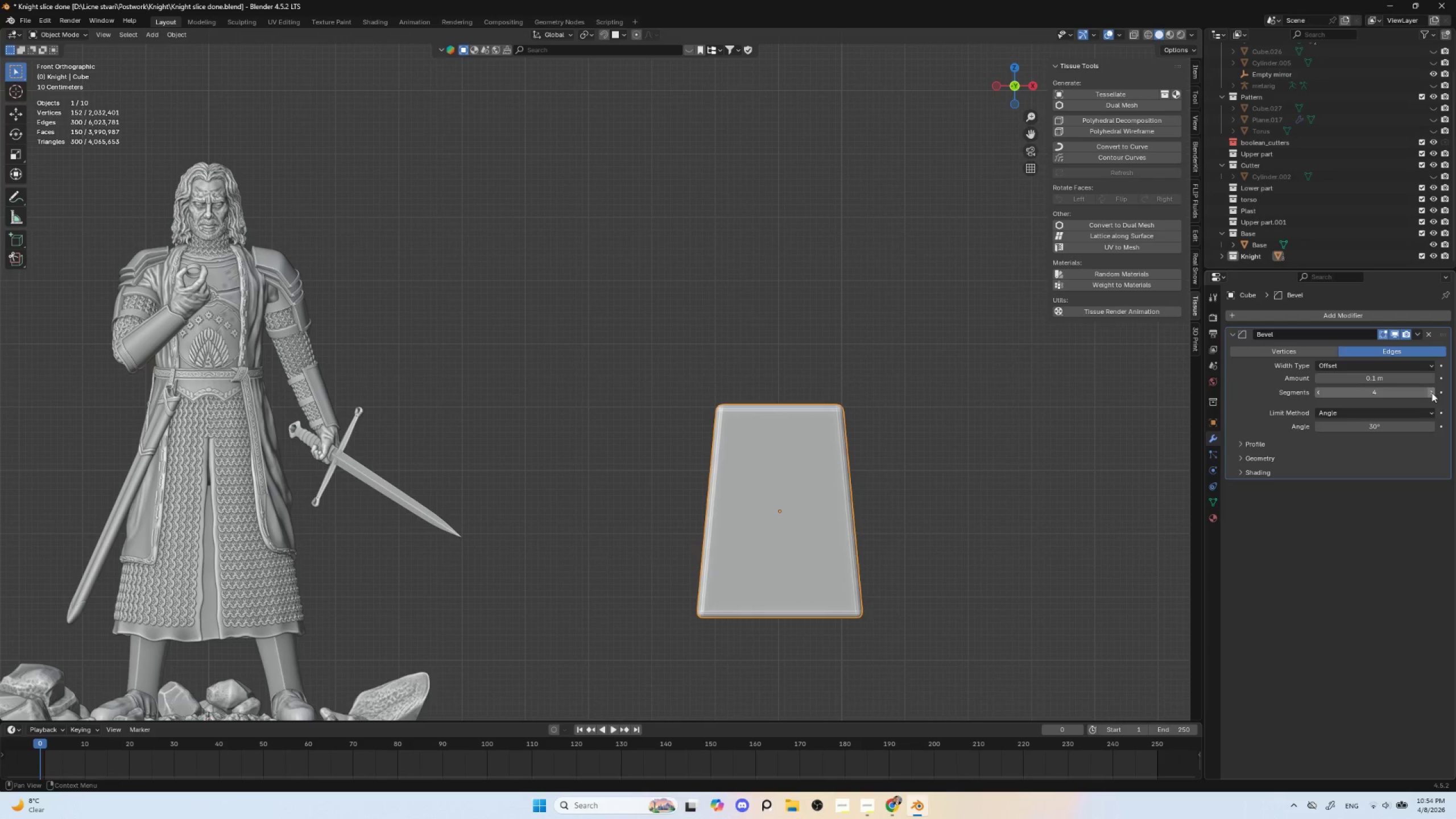 
triple_click([1432, 392])
 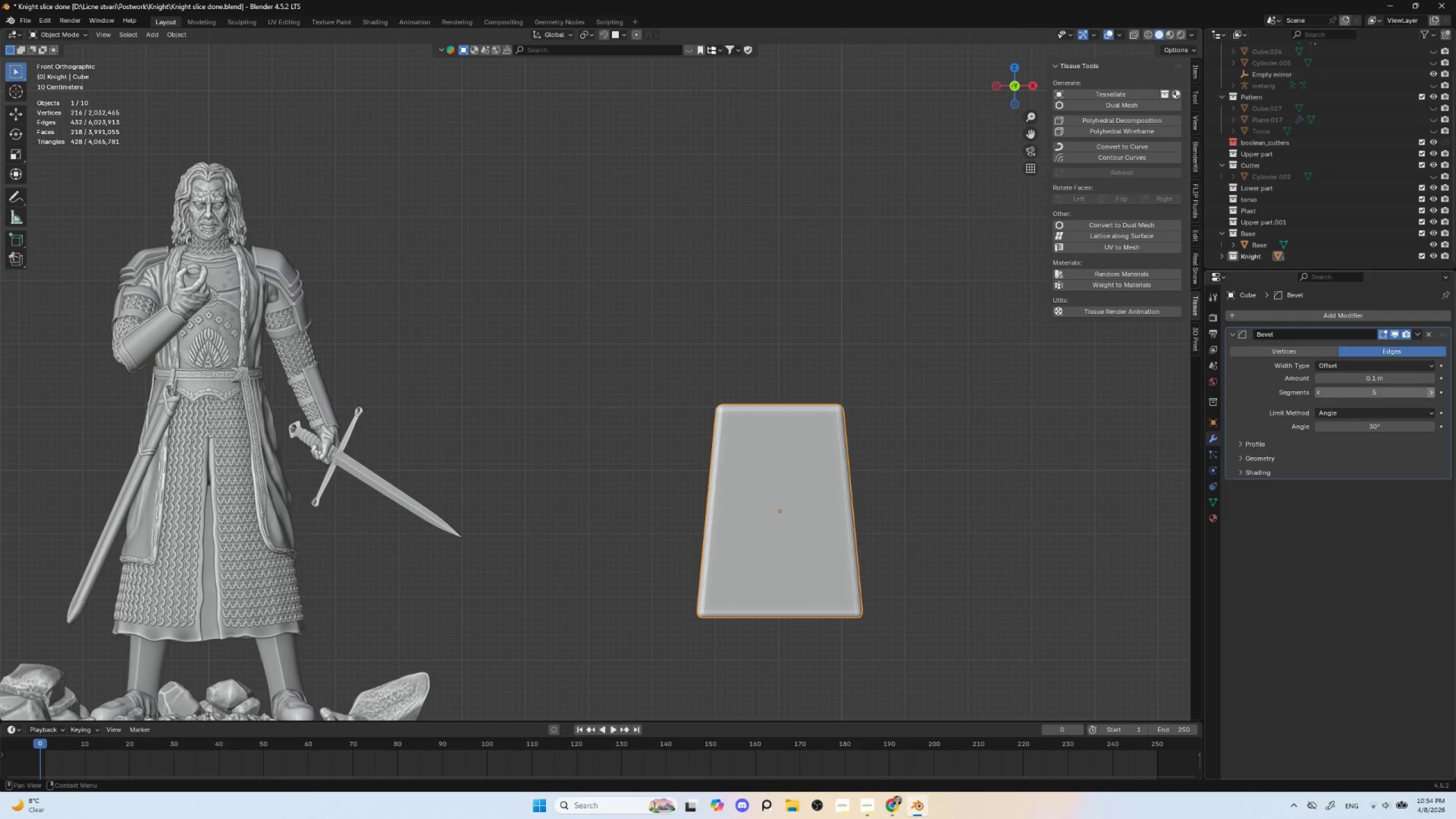 
triple_click([1432, 392])
 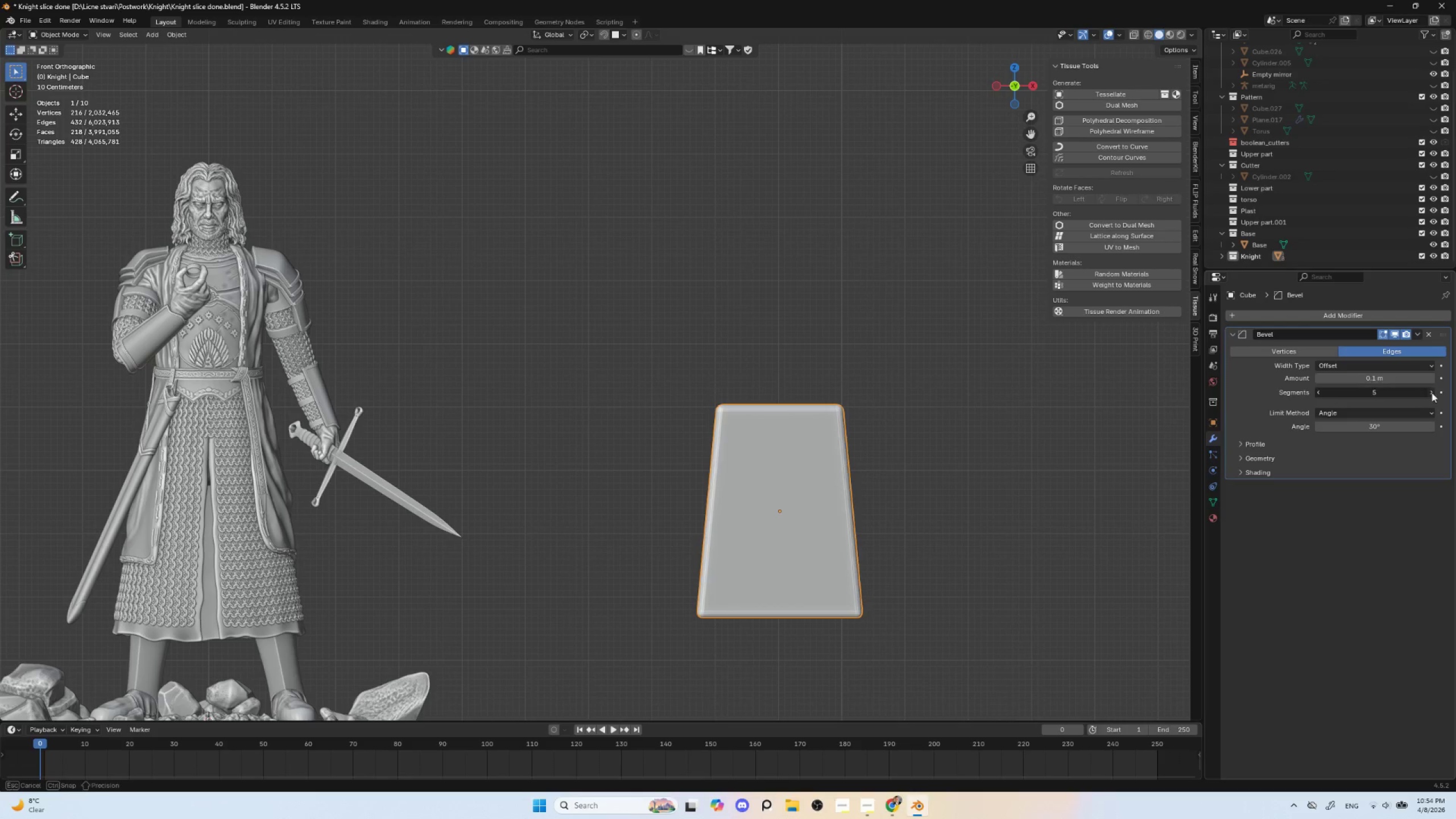 
triple_click([1432, 392])
 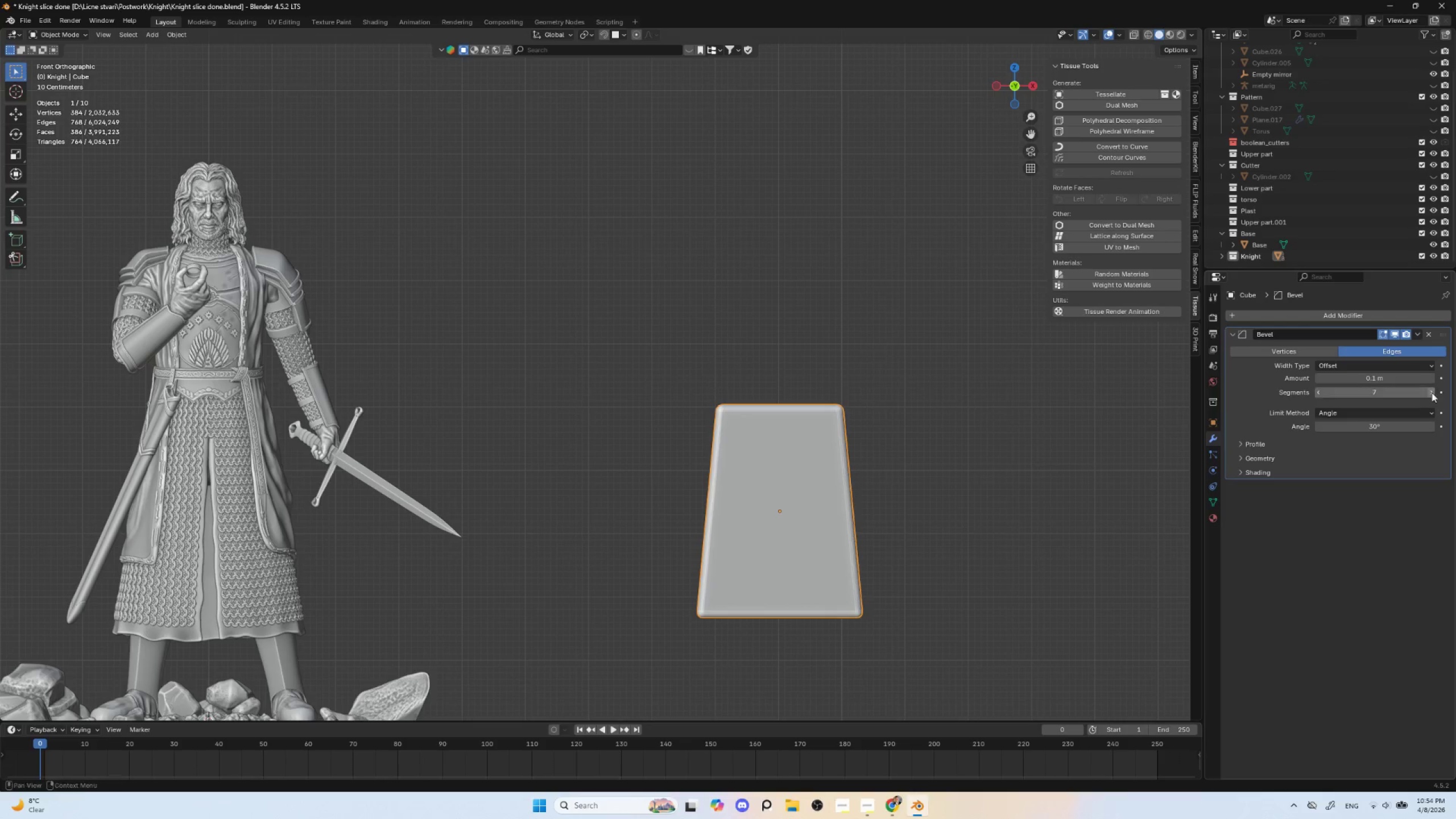 
triple_click([1432, 392])
 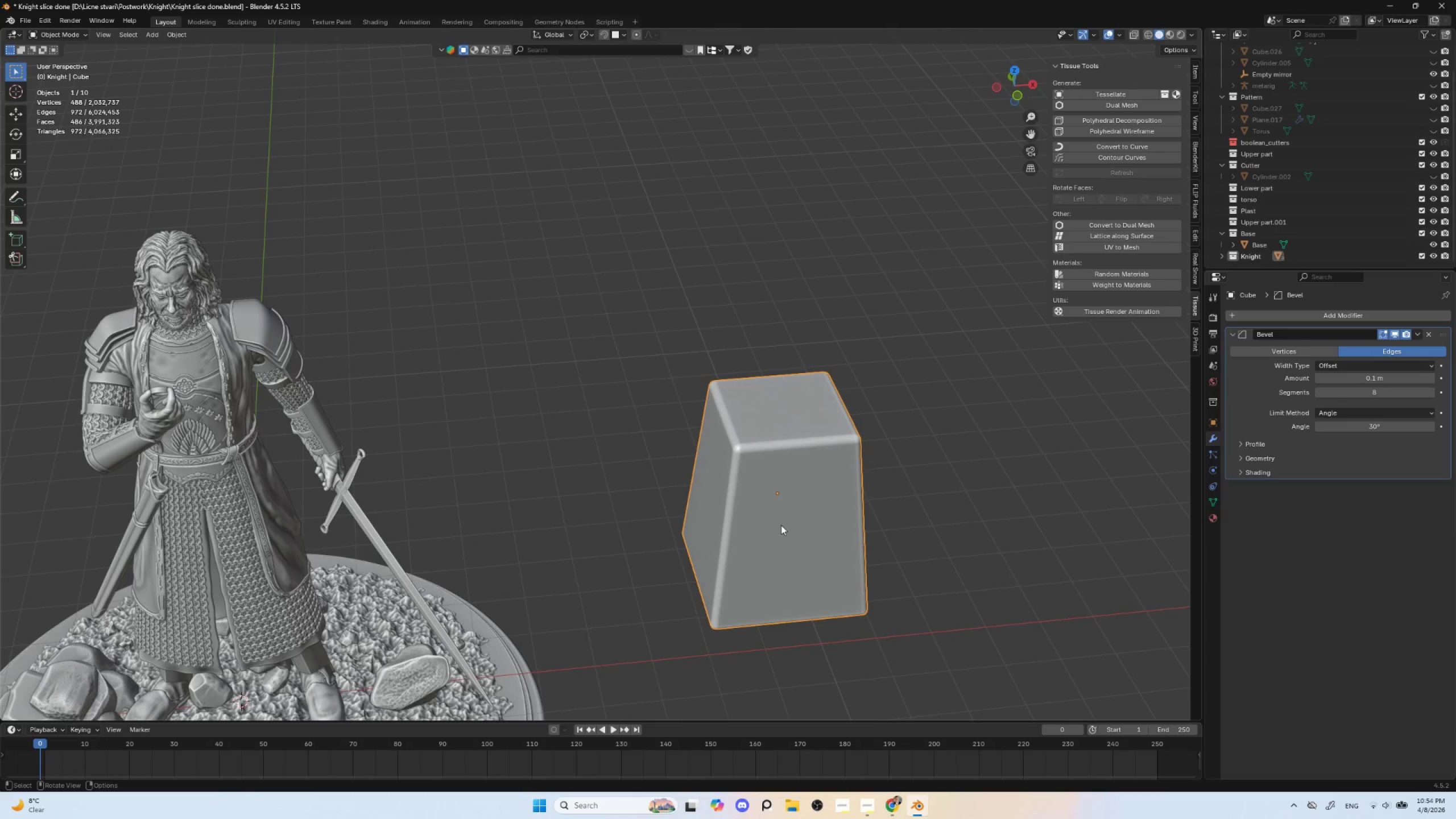 
left_click([779, 511])
 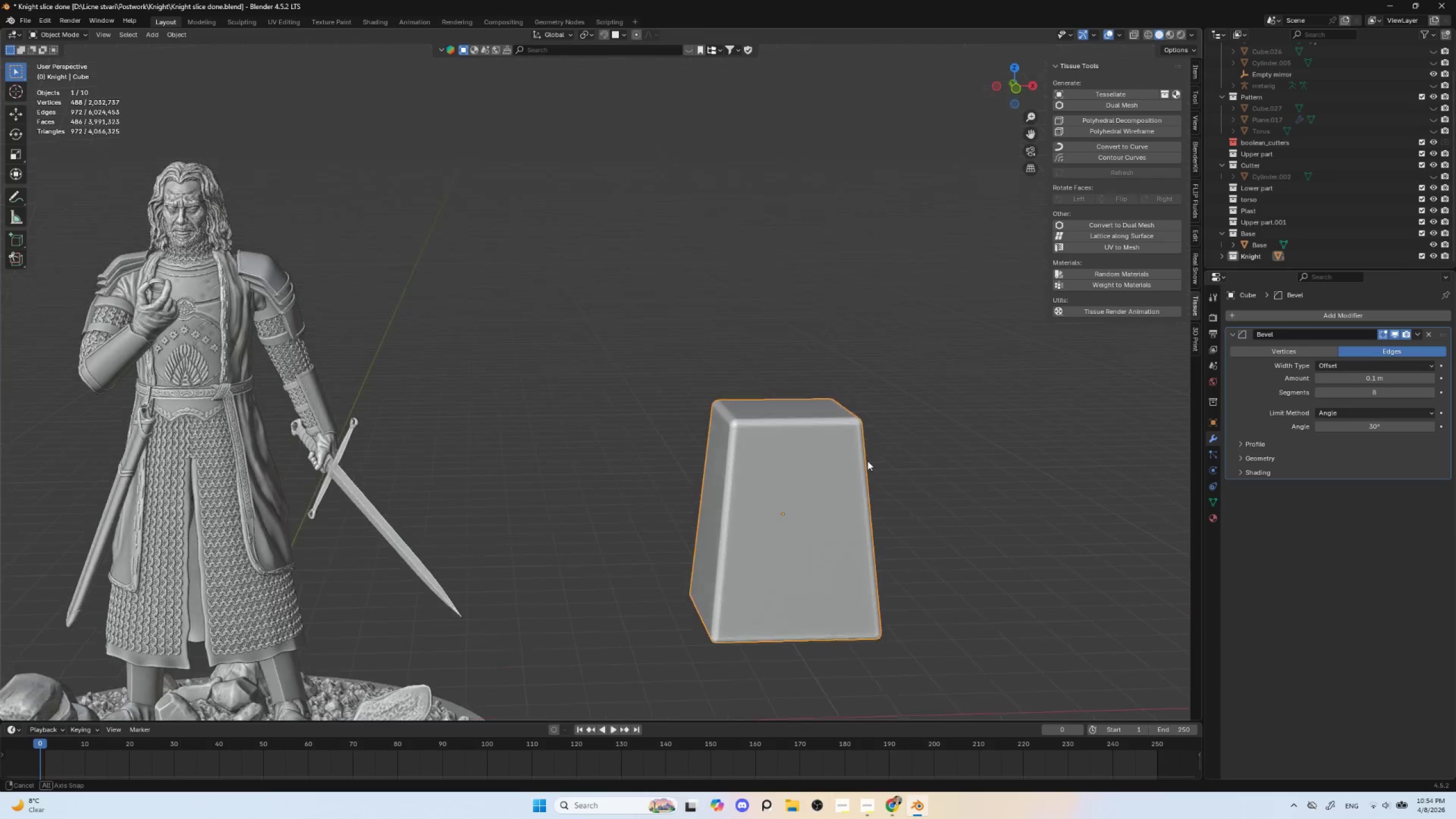 
hold_key(key=AltLeft, duration=0.38)
 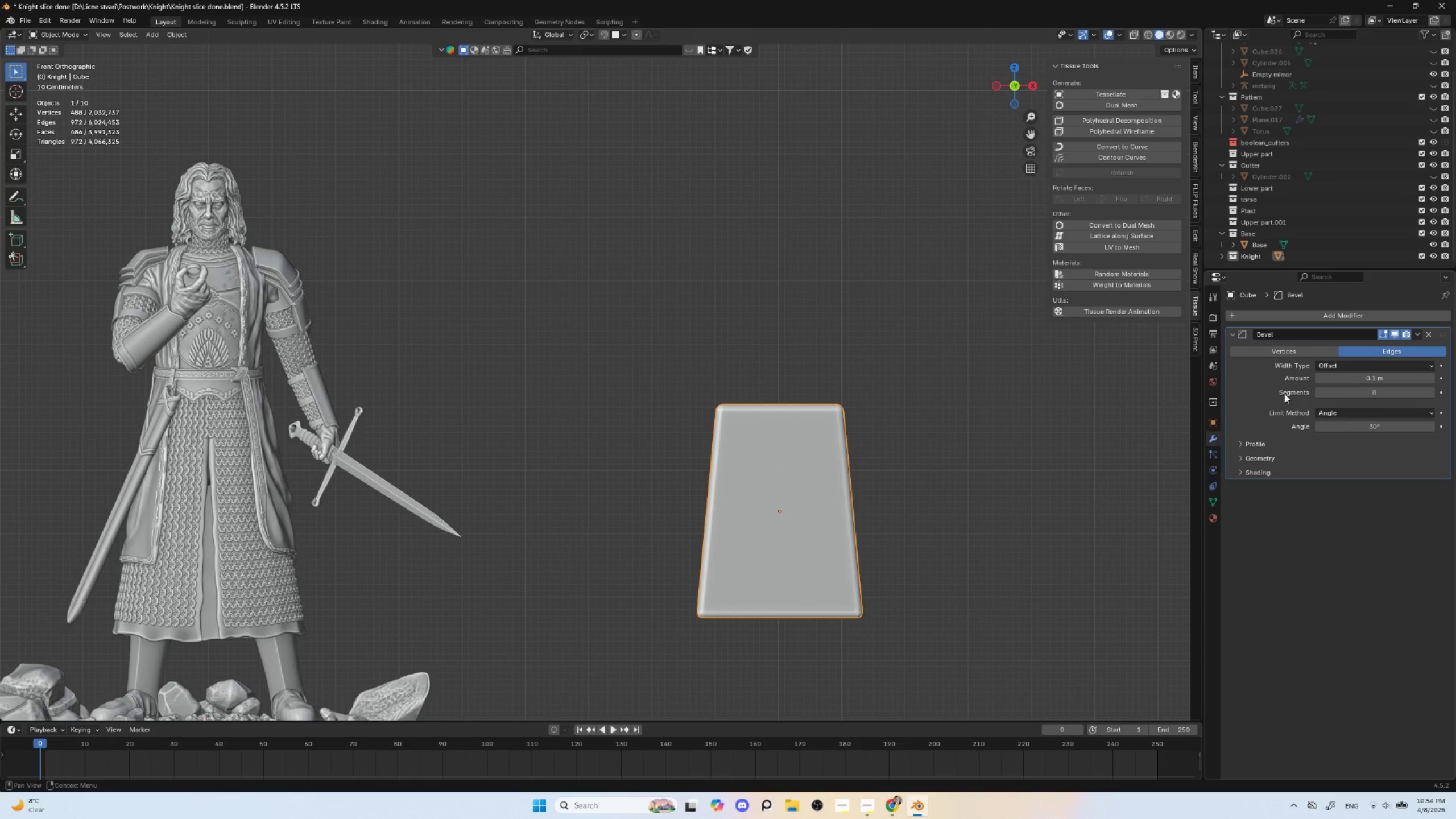 
key(Control+A)
 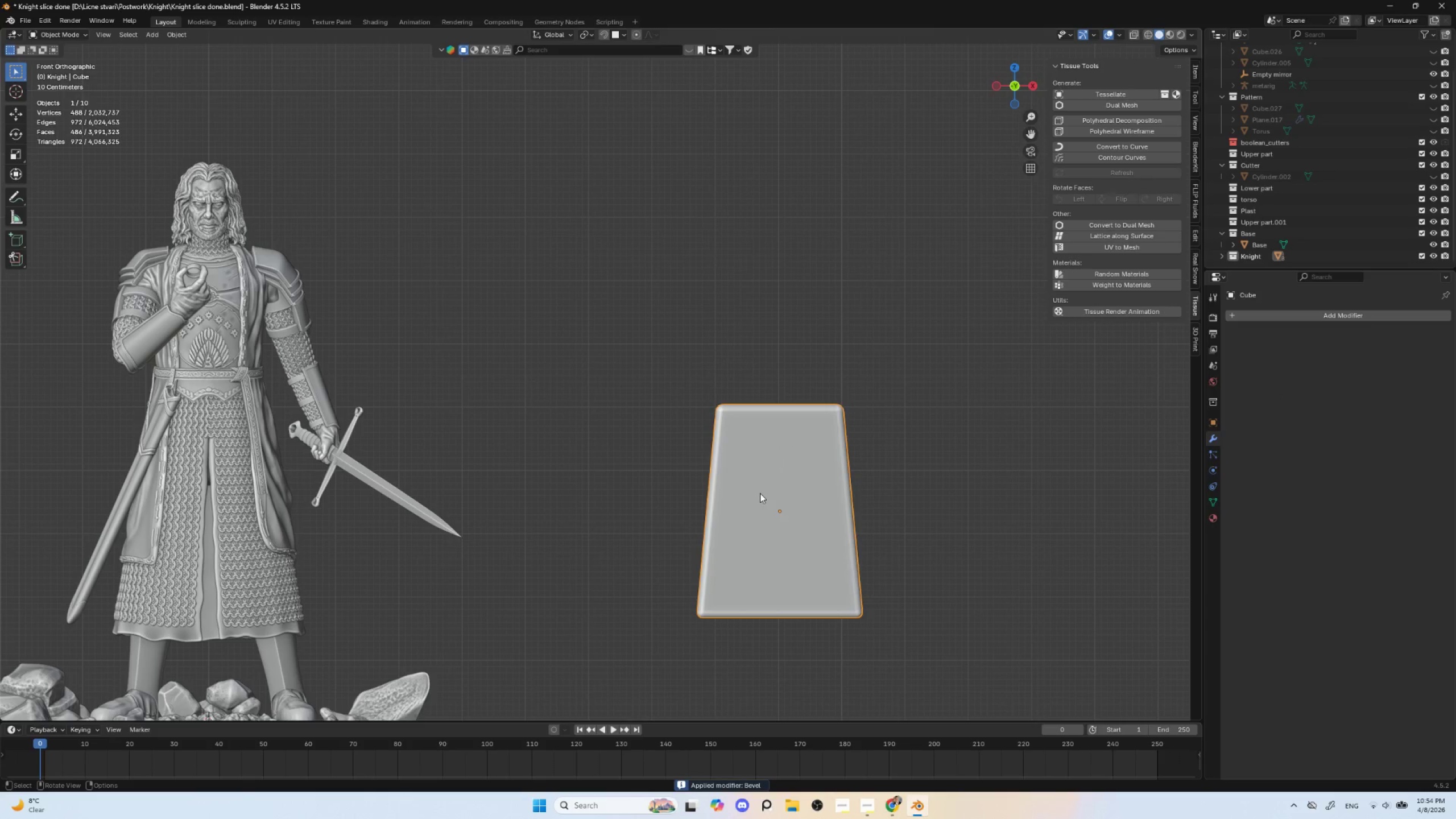 
left_click([760, 493])
 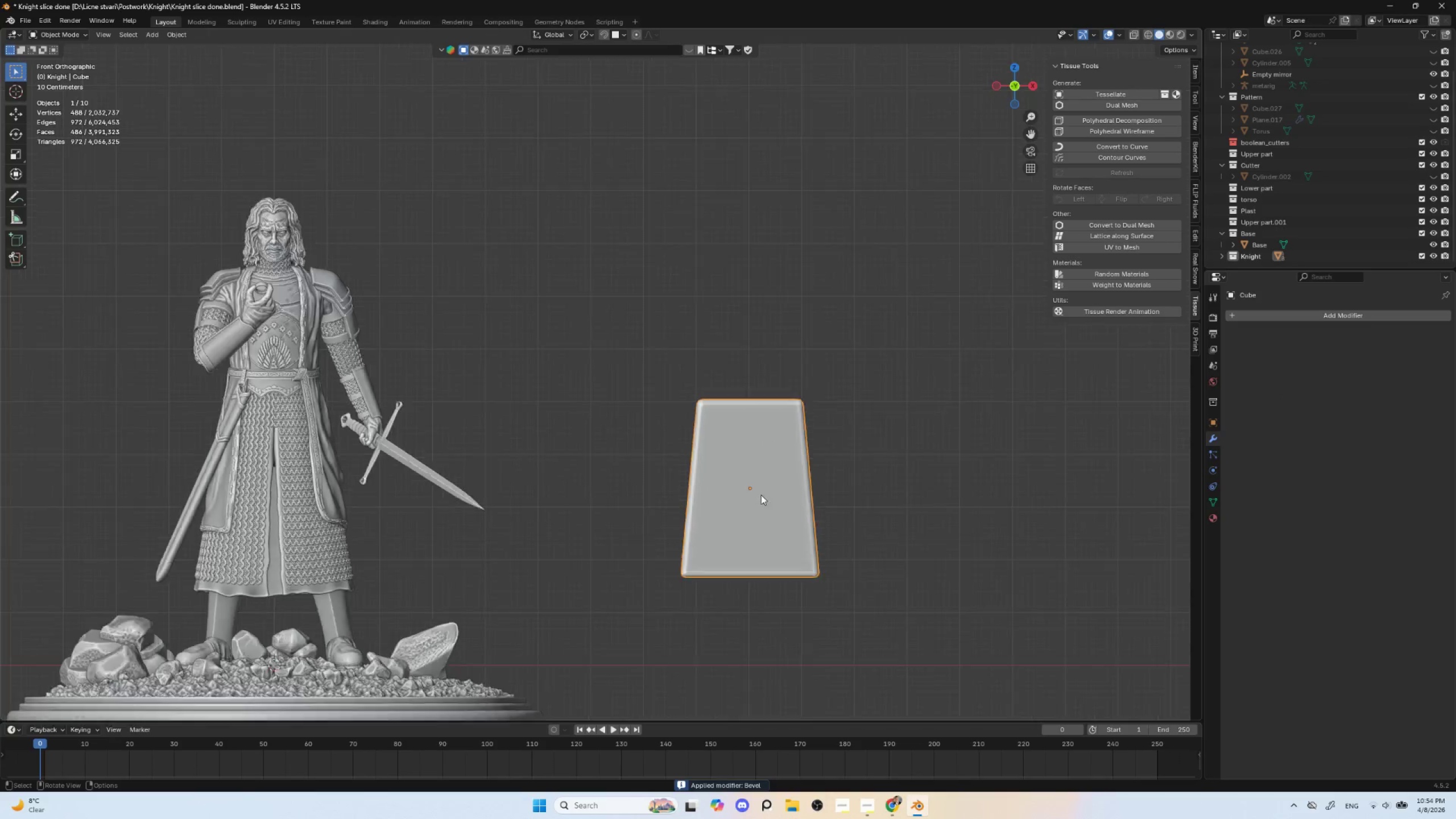 
scroll: coordinate [762, 496], scroll_direction: down, amount: 4.0
 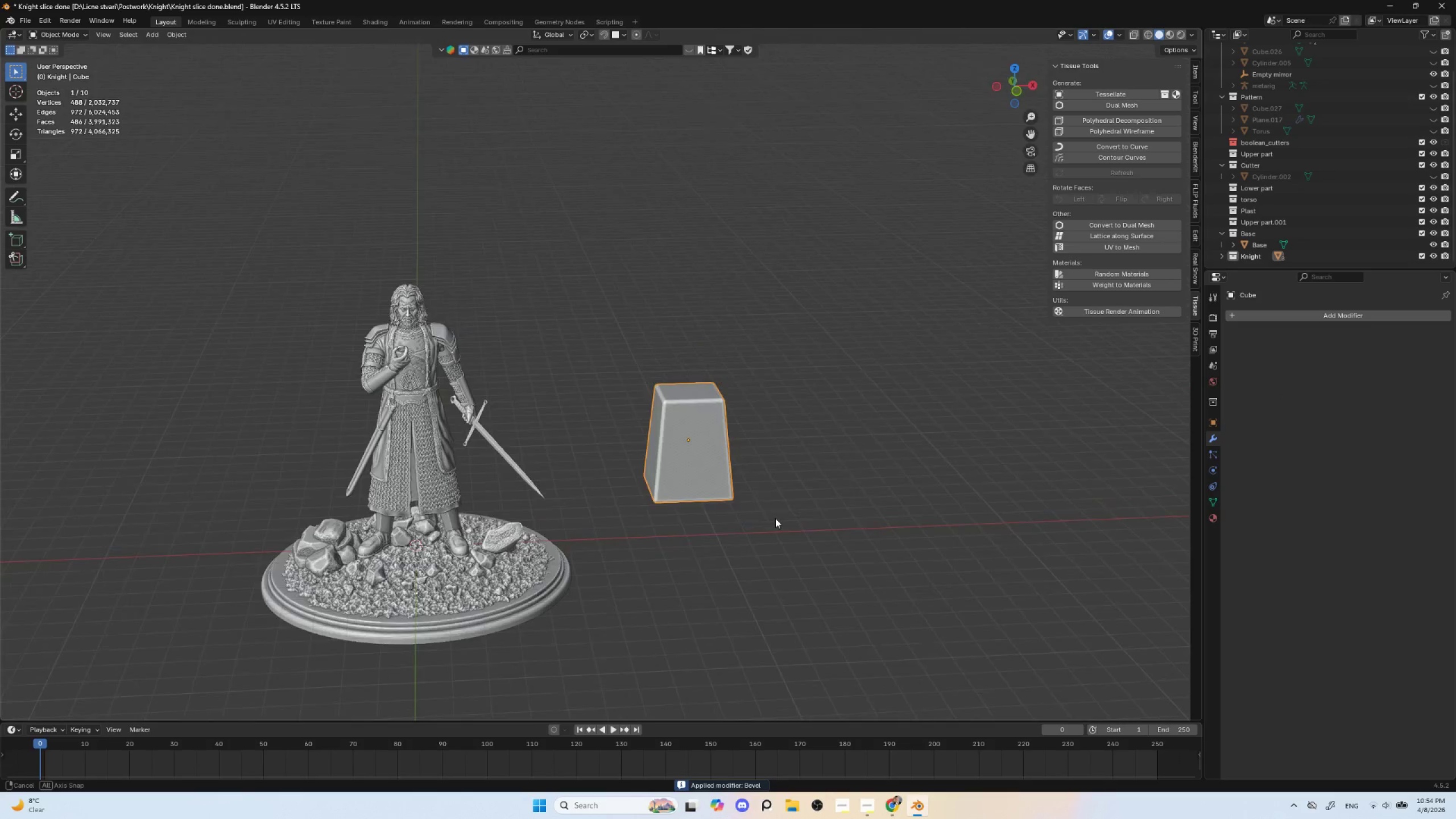 
hold_key(key=AltLeft, duration=0.31)
 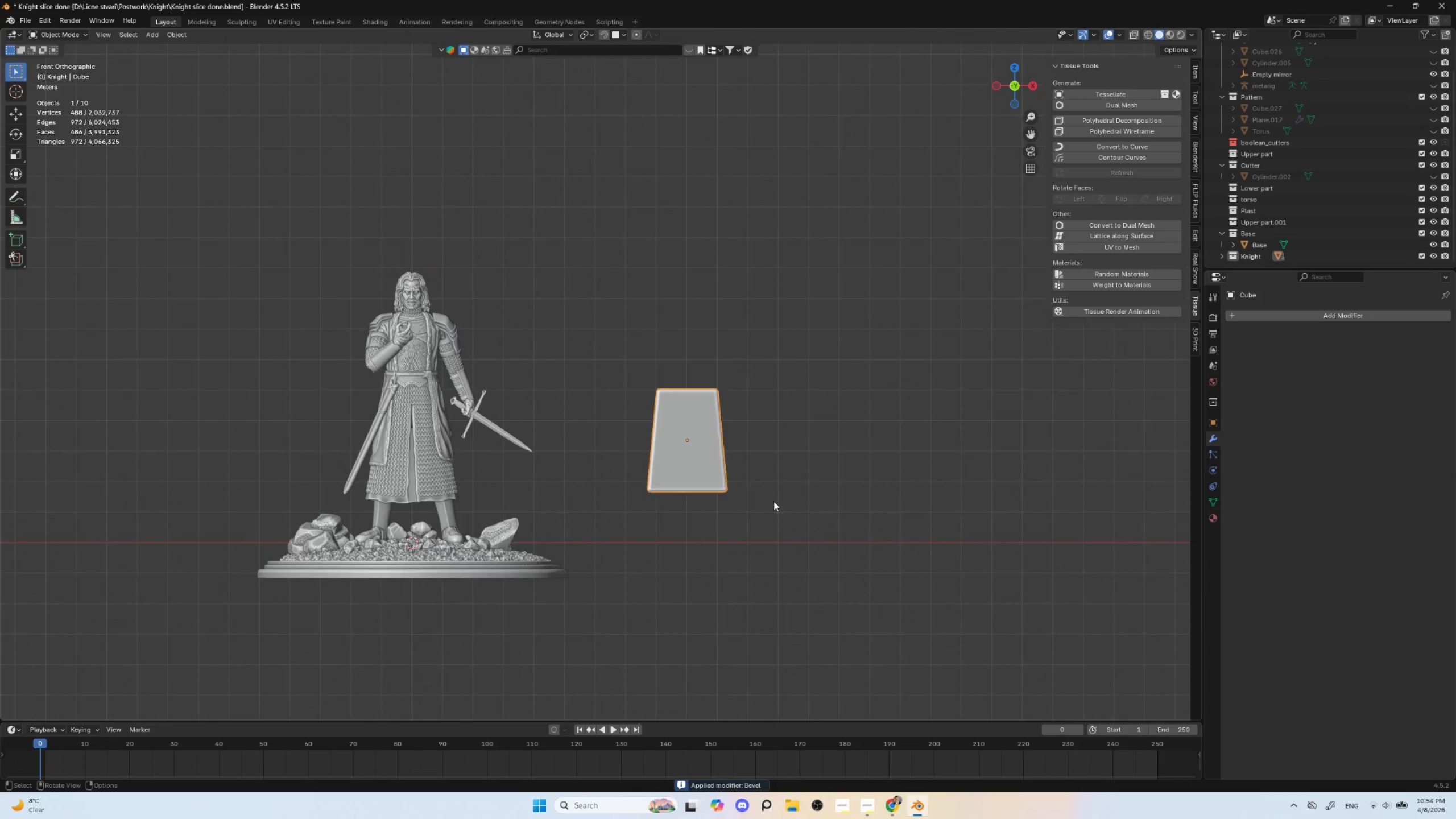 
scroll: coordinate [774, 501], scroll_direction: up, amount: 2.0
 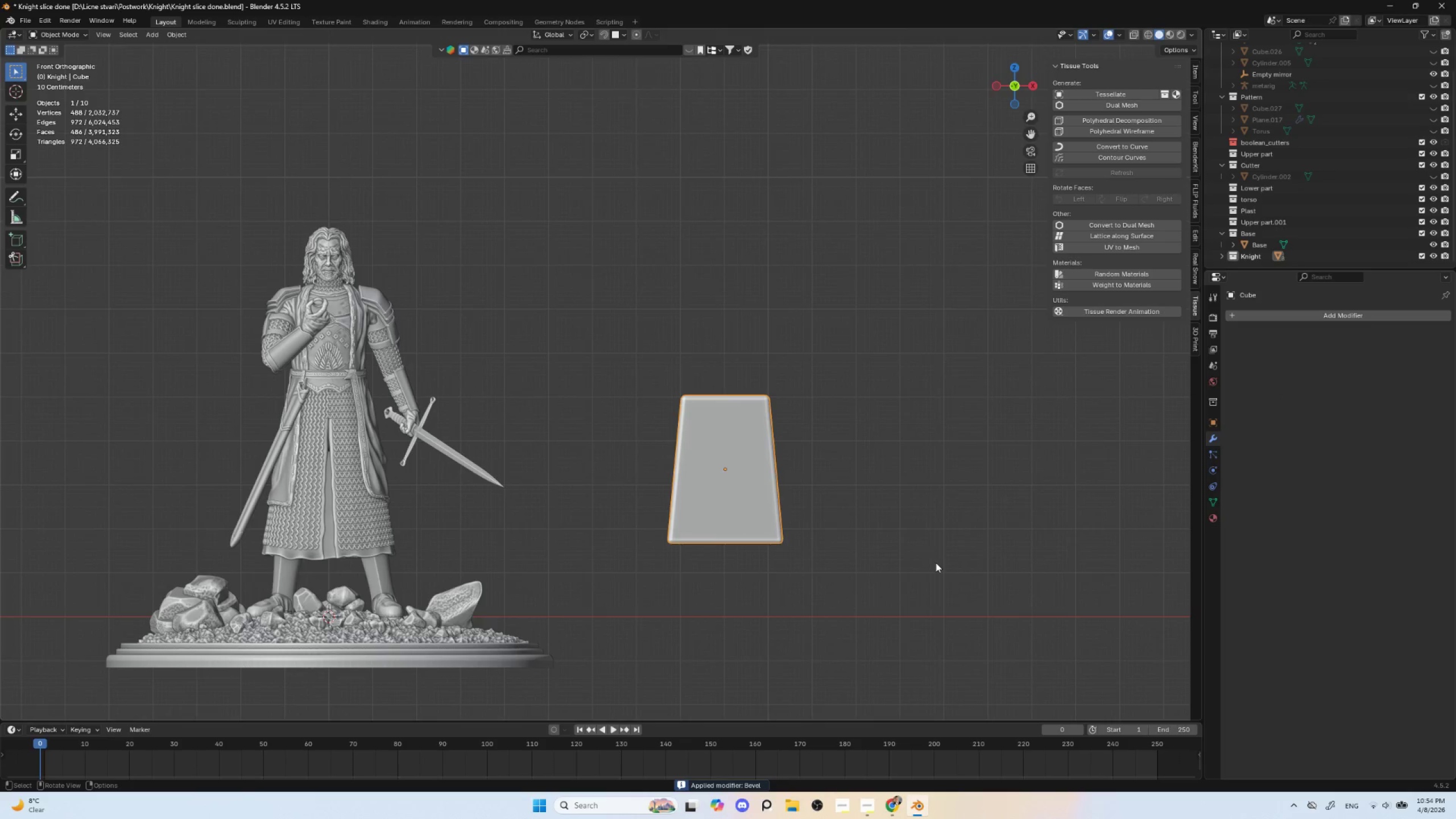 
key(S)
 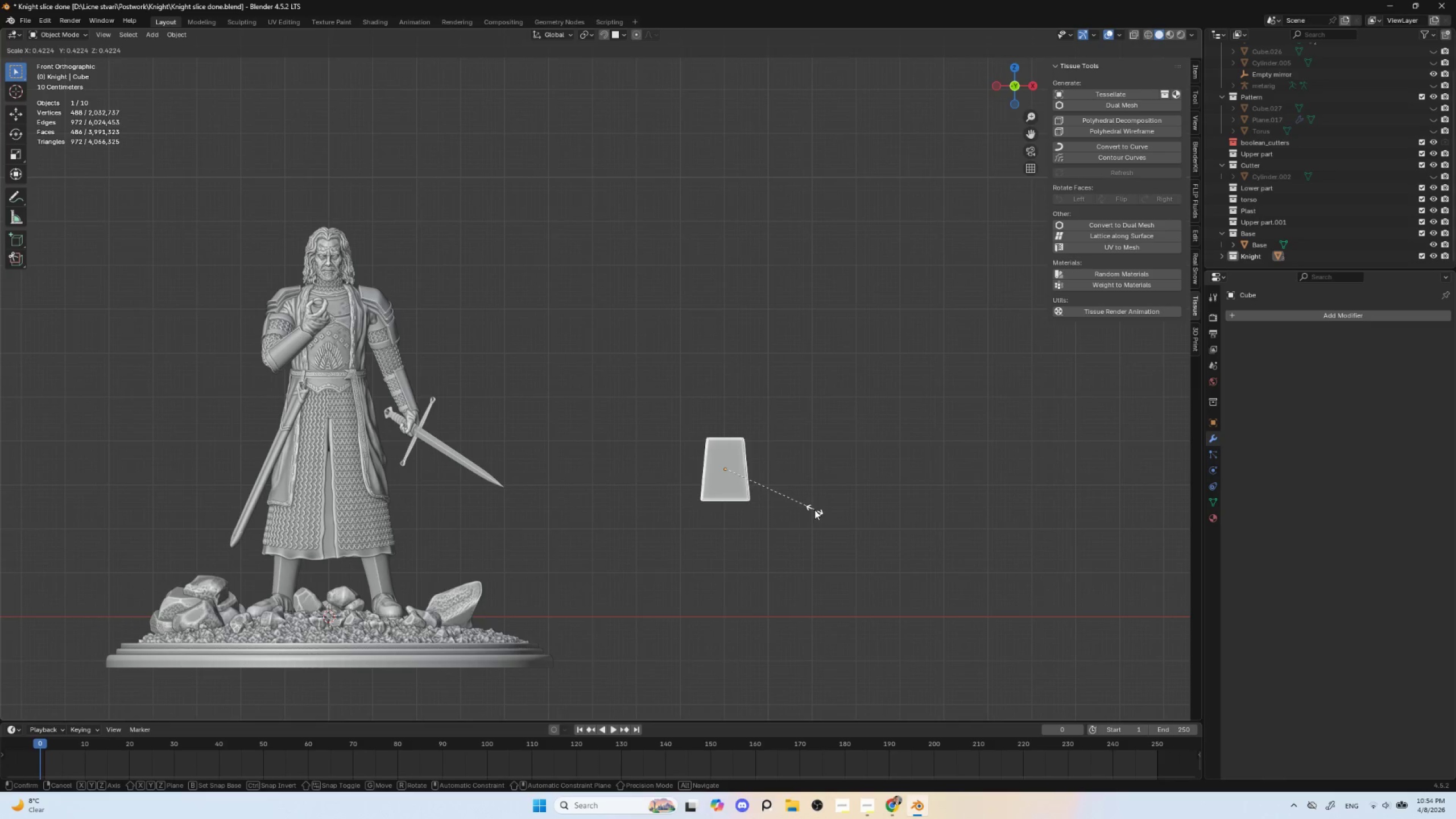 
left_click([814, 510])
 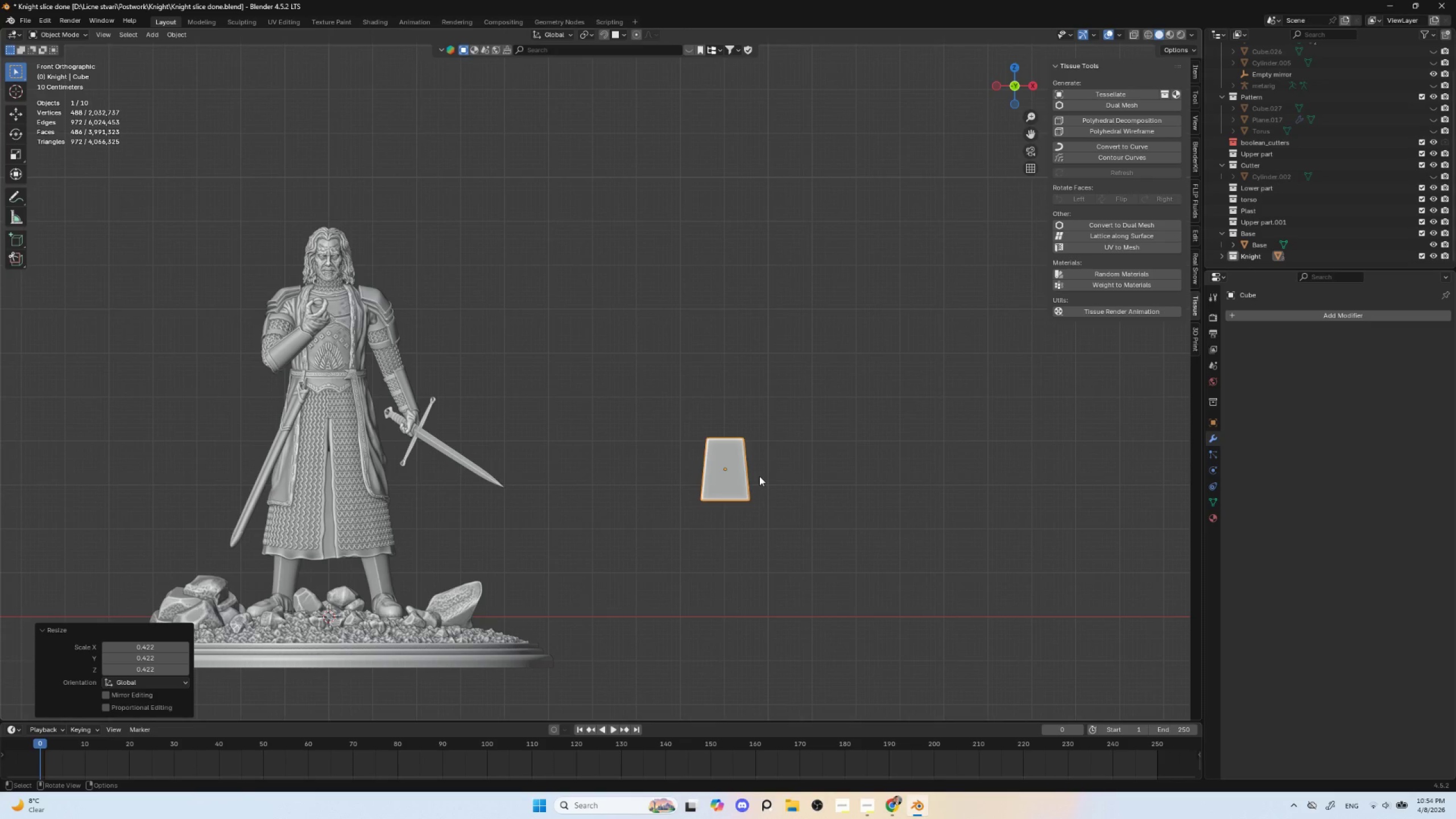 
key(M)
 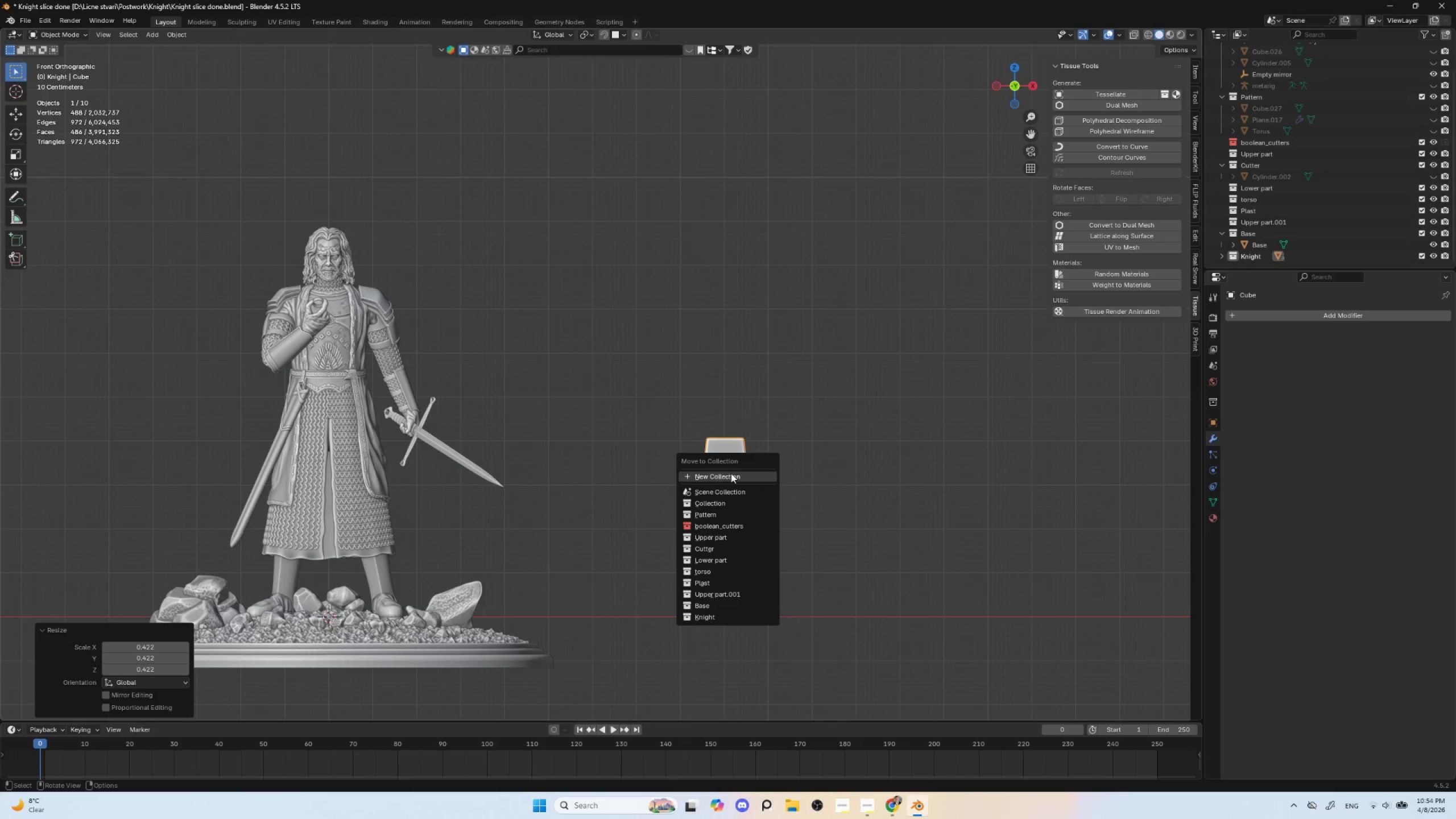 
left_click([730, 474])
 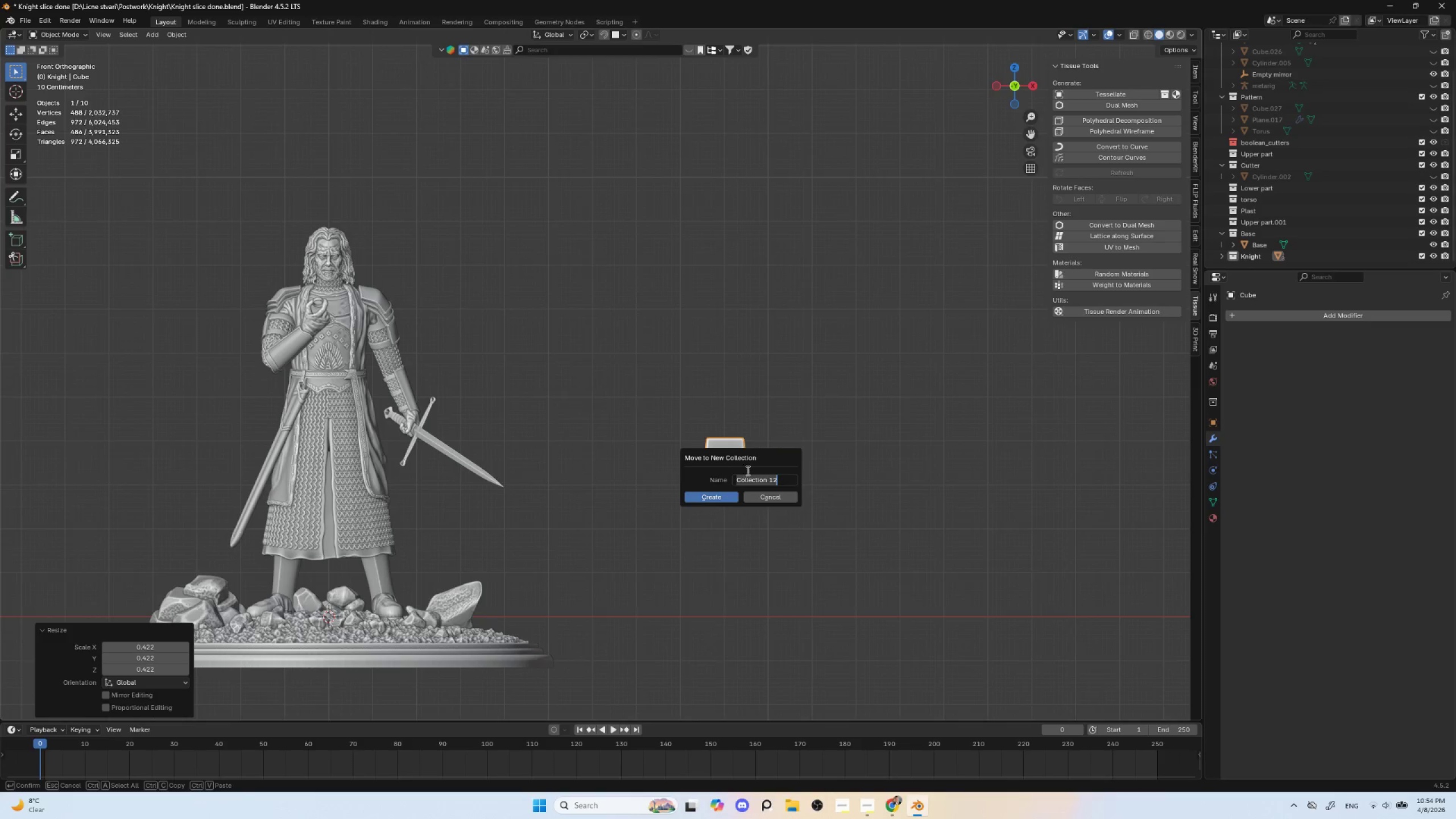 
type(Key)
 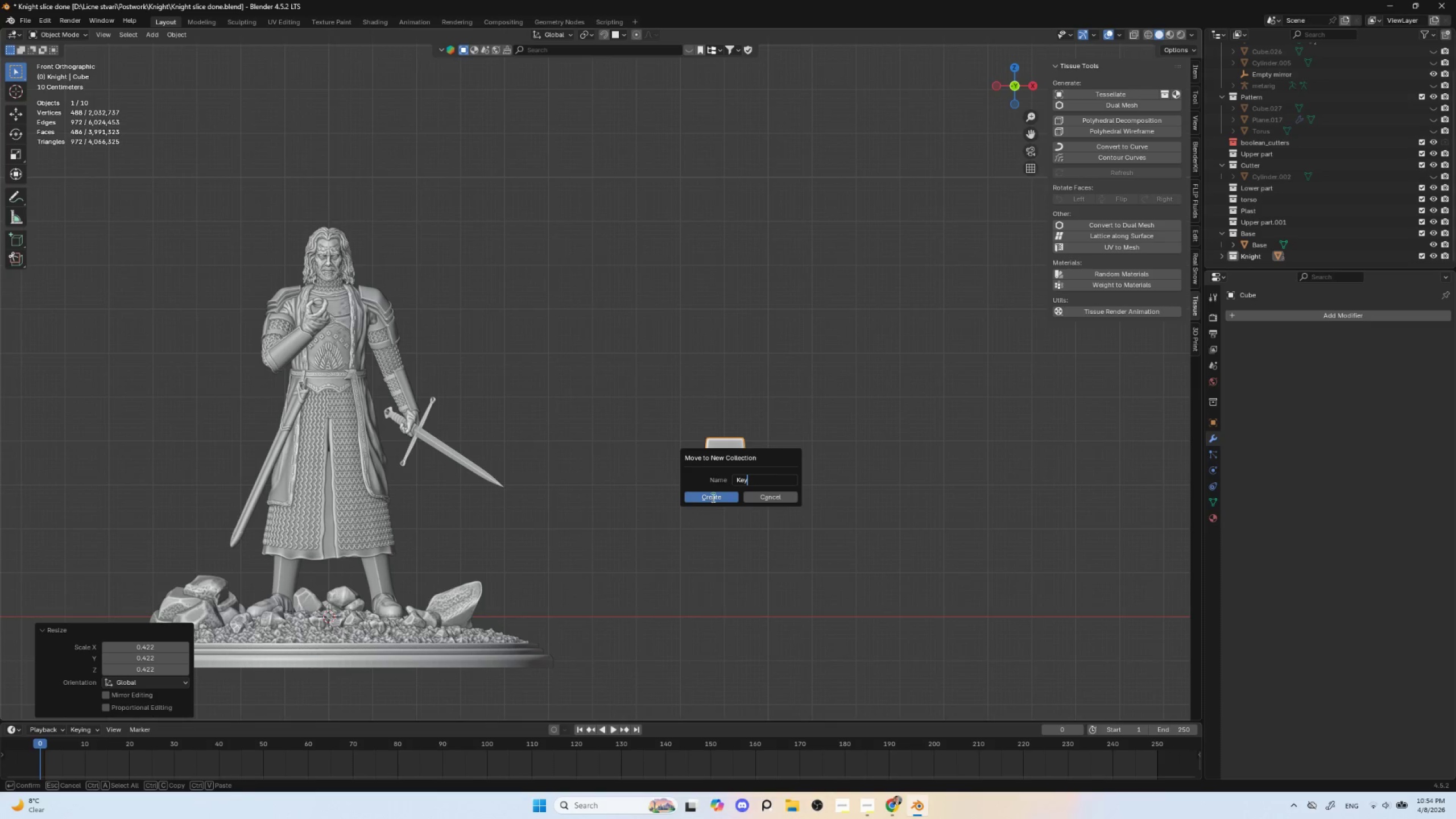 
left_click([712, 496])
 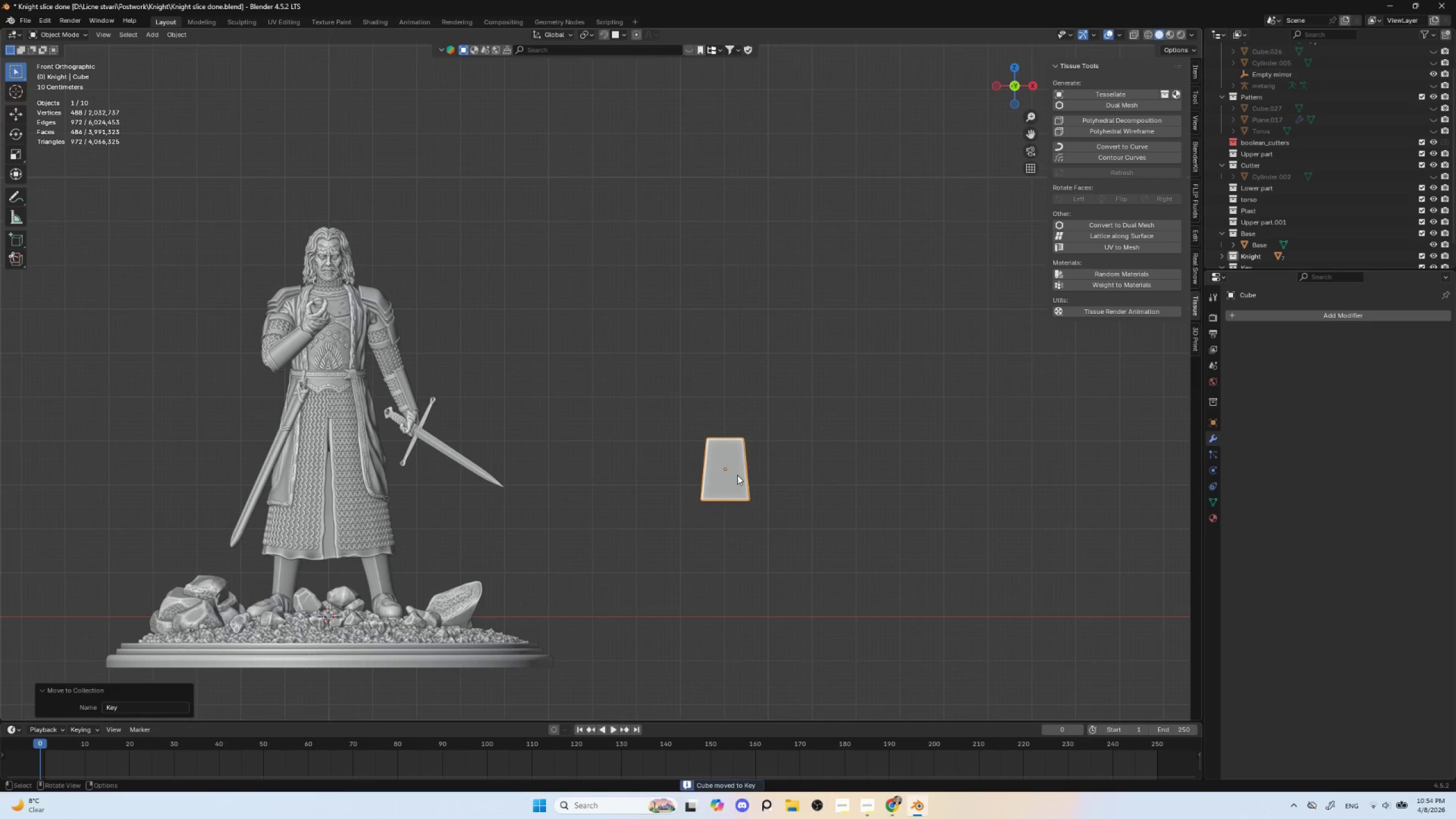 
key(Shift+D)
 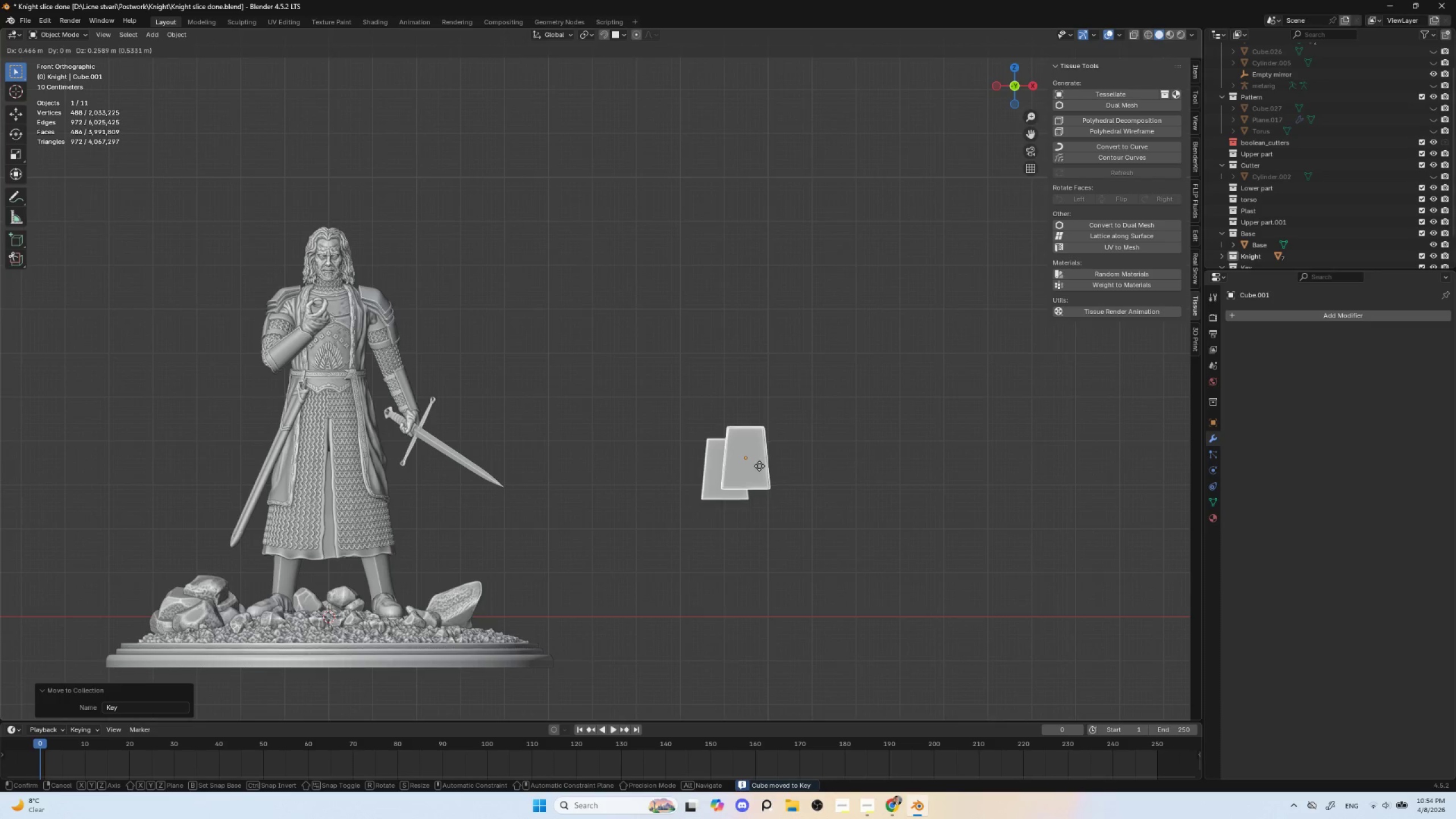 
key(Escape)
 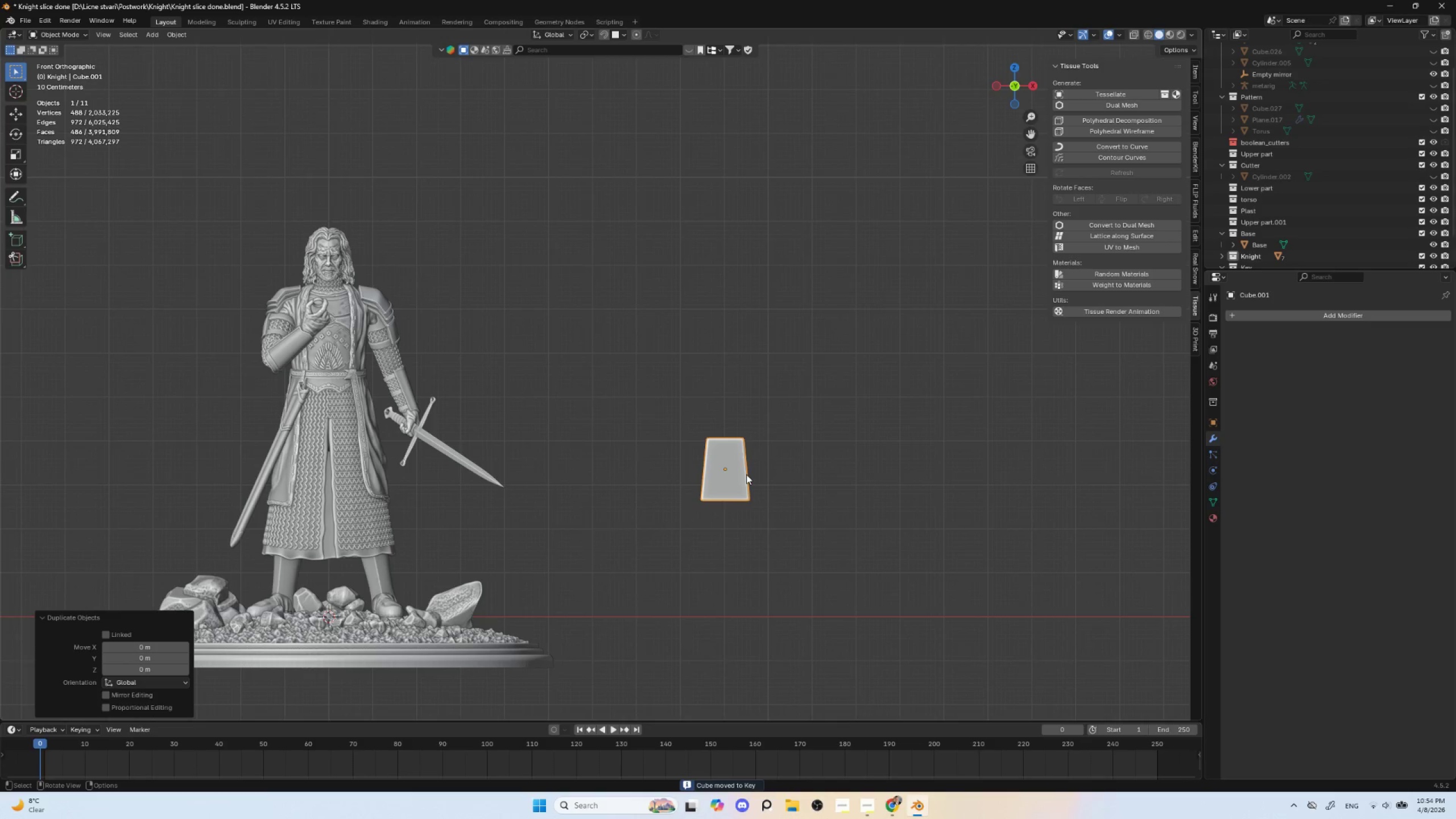 
key(Shift+D)
 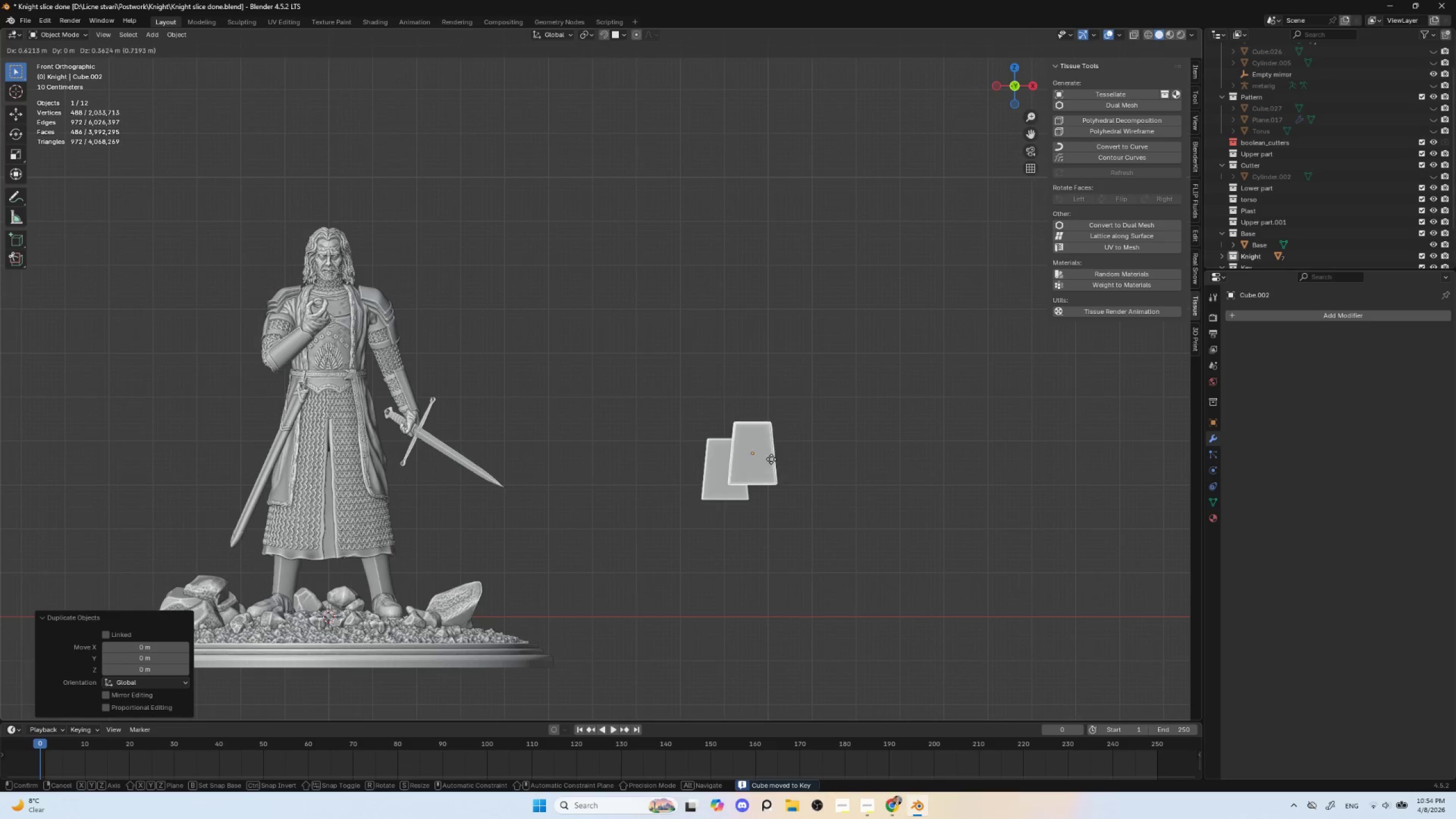 
key(Escape)
 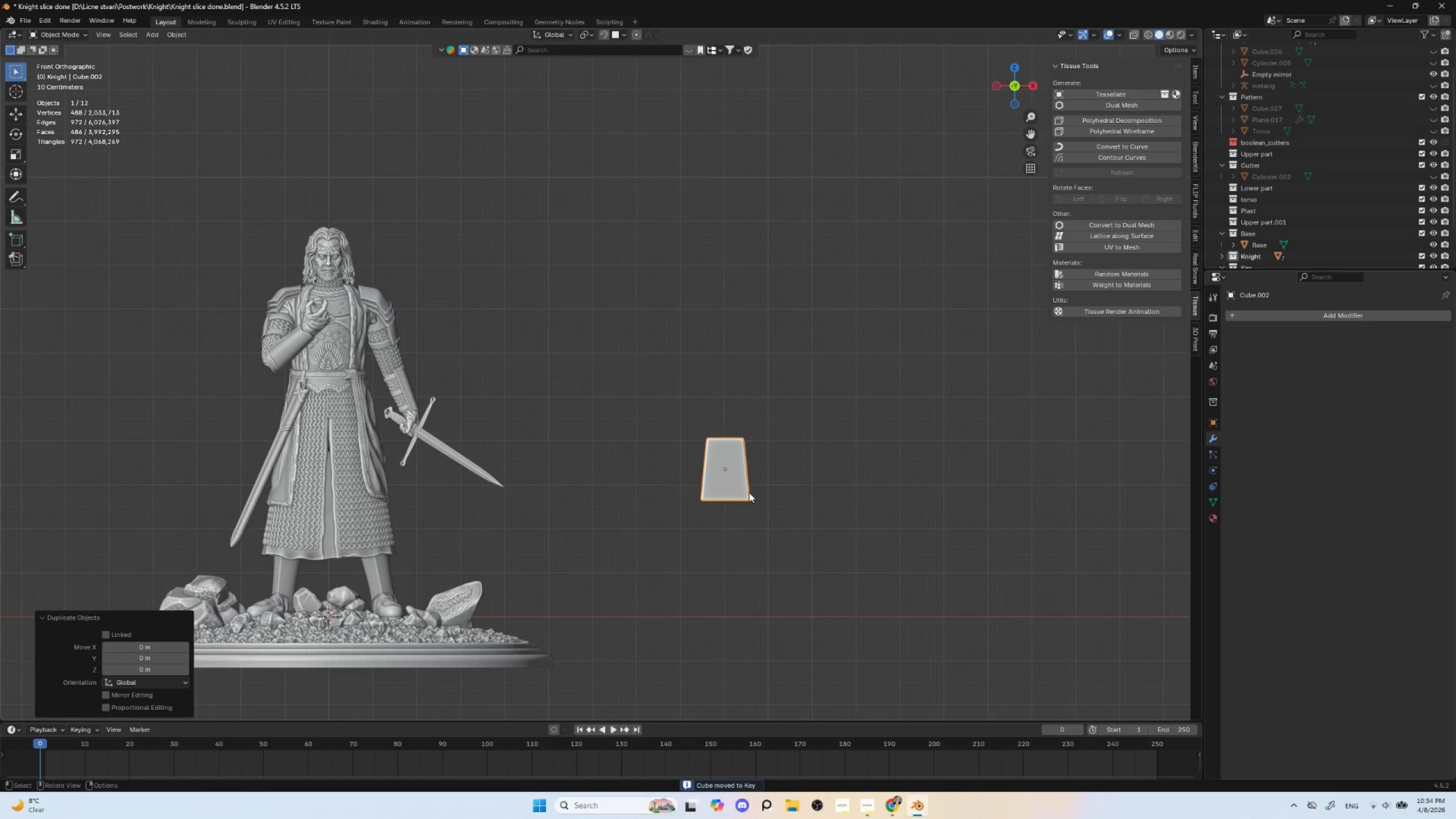 
hold_key(key=ShiftLeft, duration=0.58)
 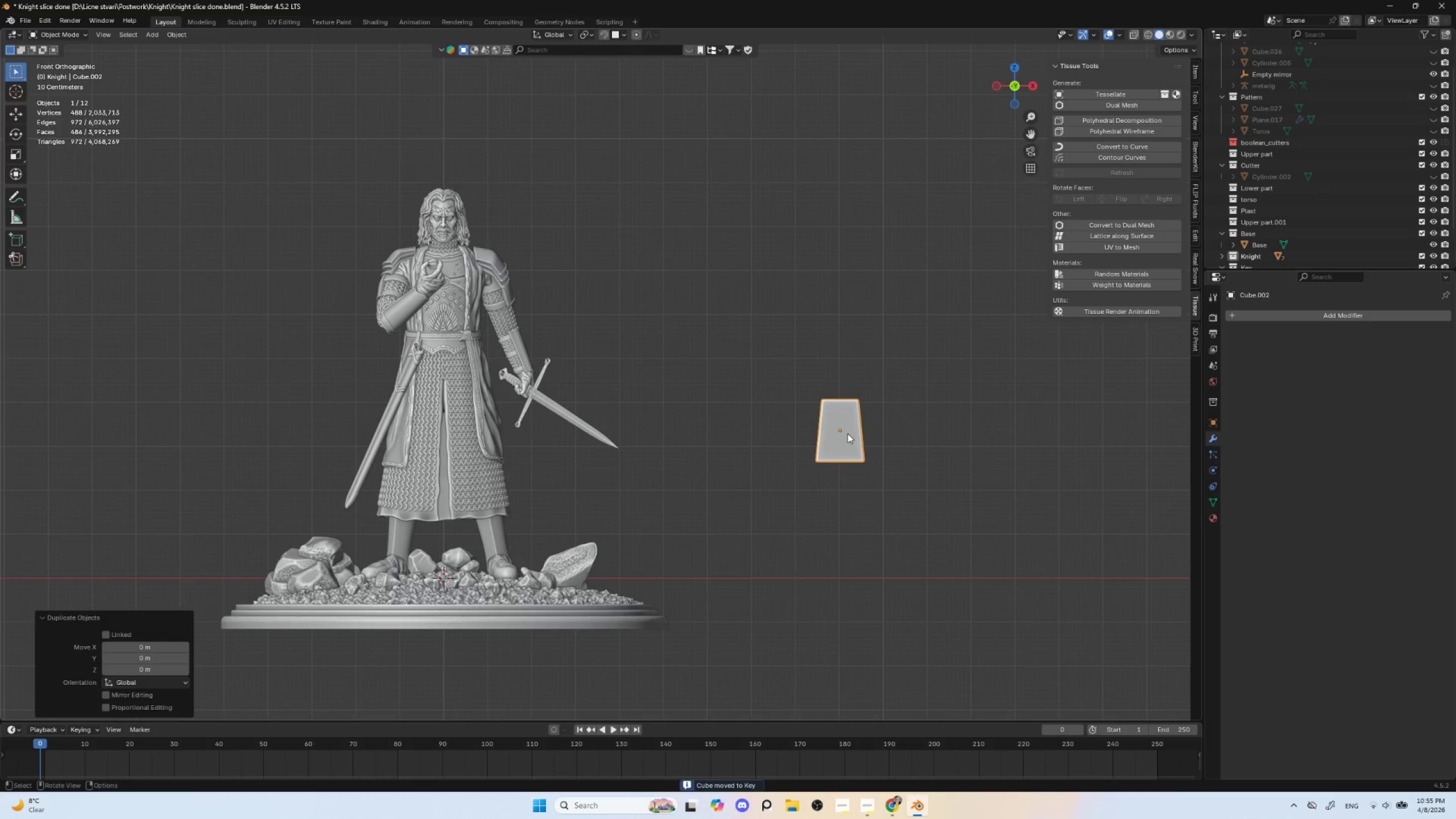 
left_click([847, 432])
 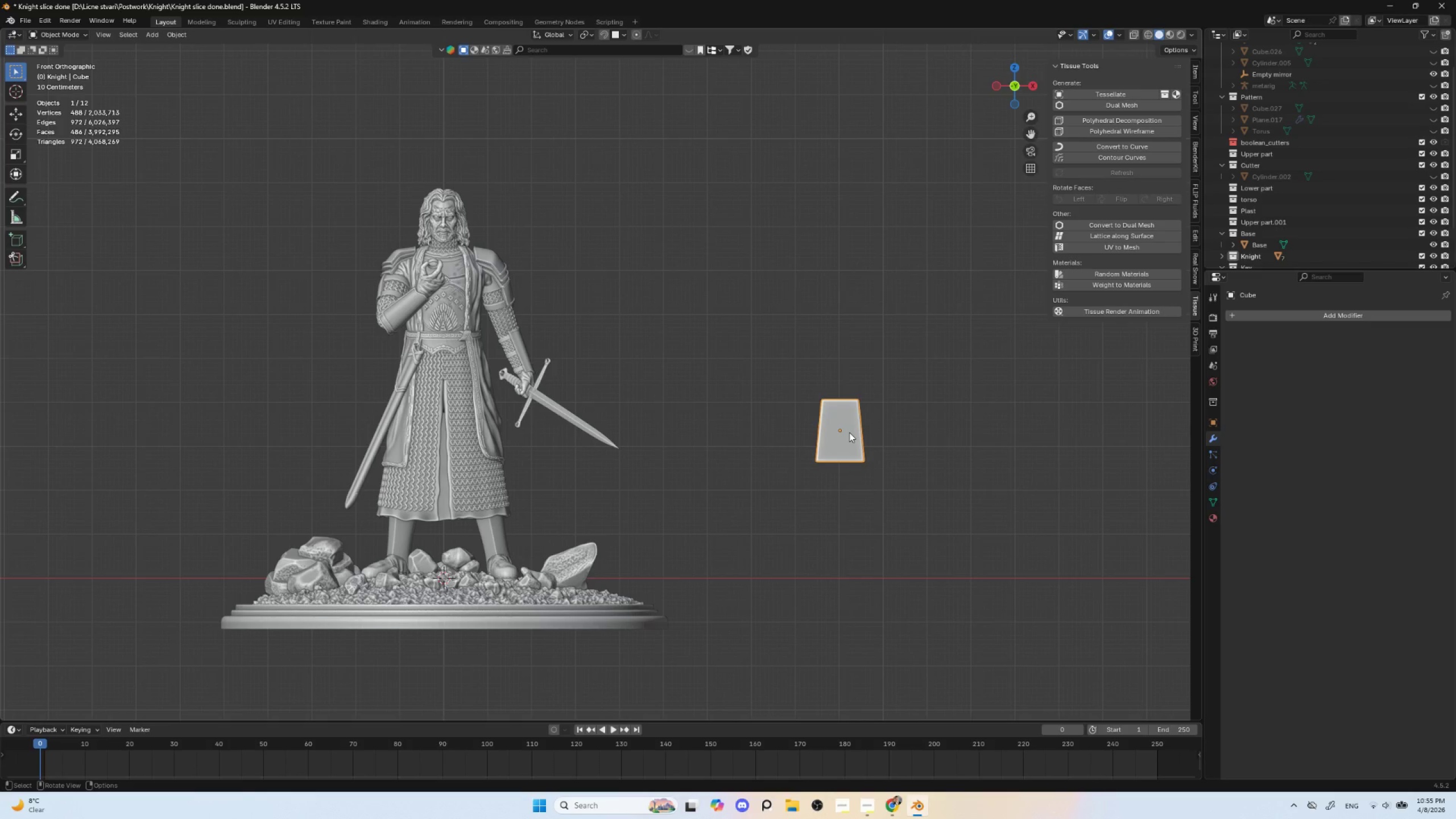 
key(G)
 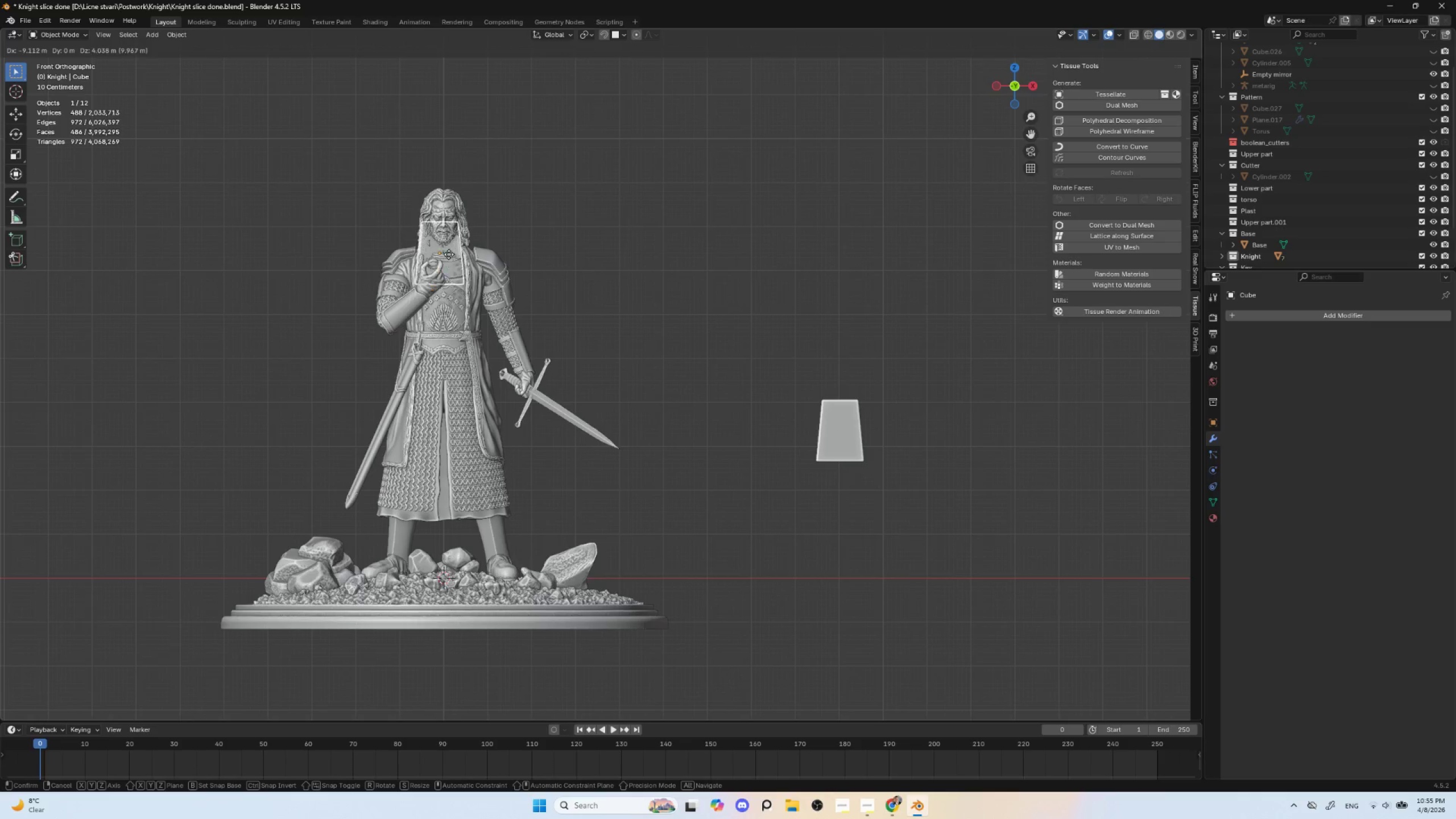 
left_click([453, 267])
 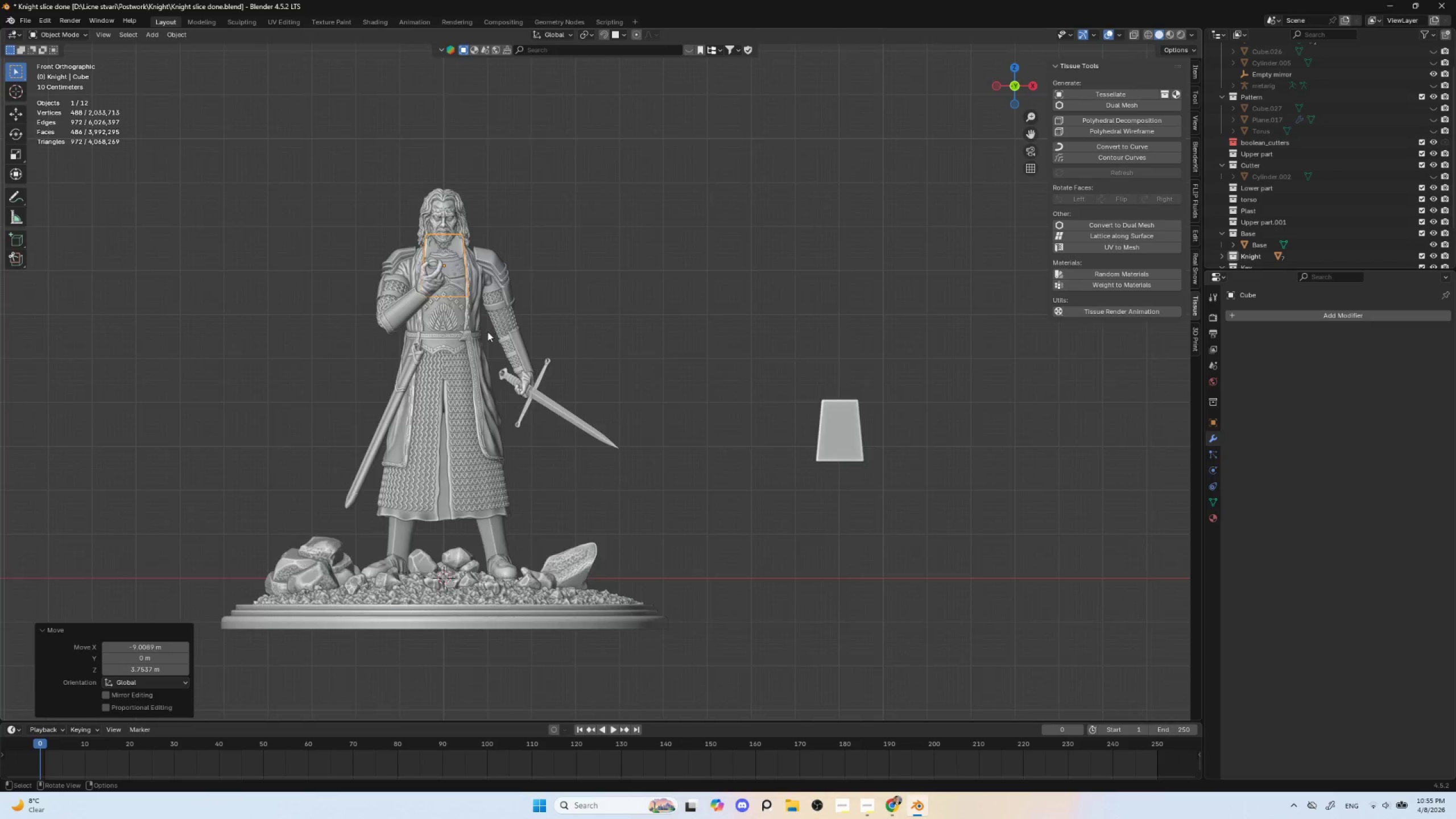 
hold_key(key=ShiftLeft, duration=0.55)
 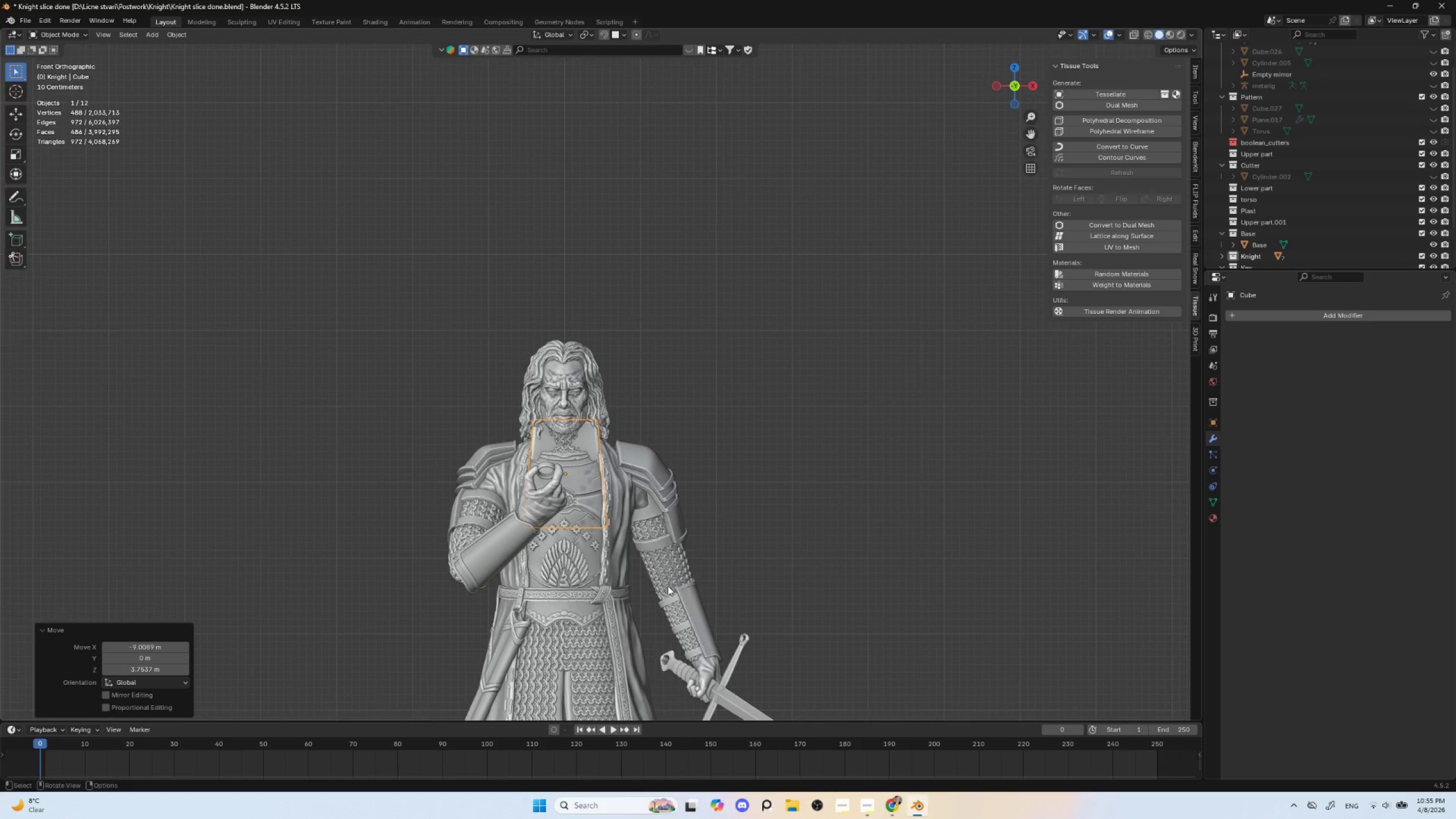 
scroll: coordinate [666, 580], scroll_direction: up, amount: 7.0
 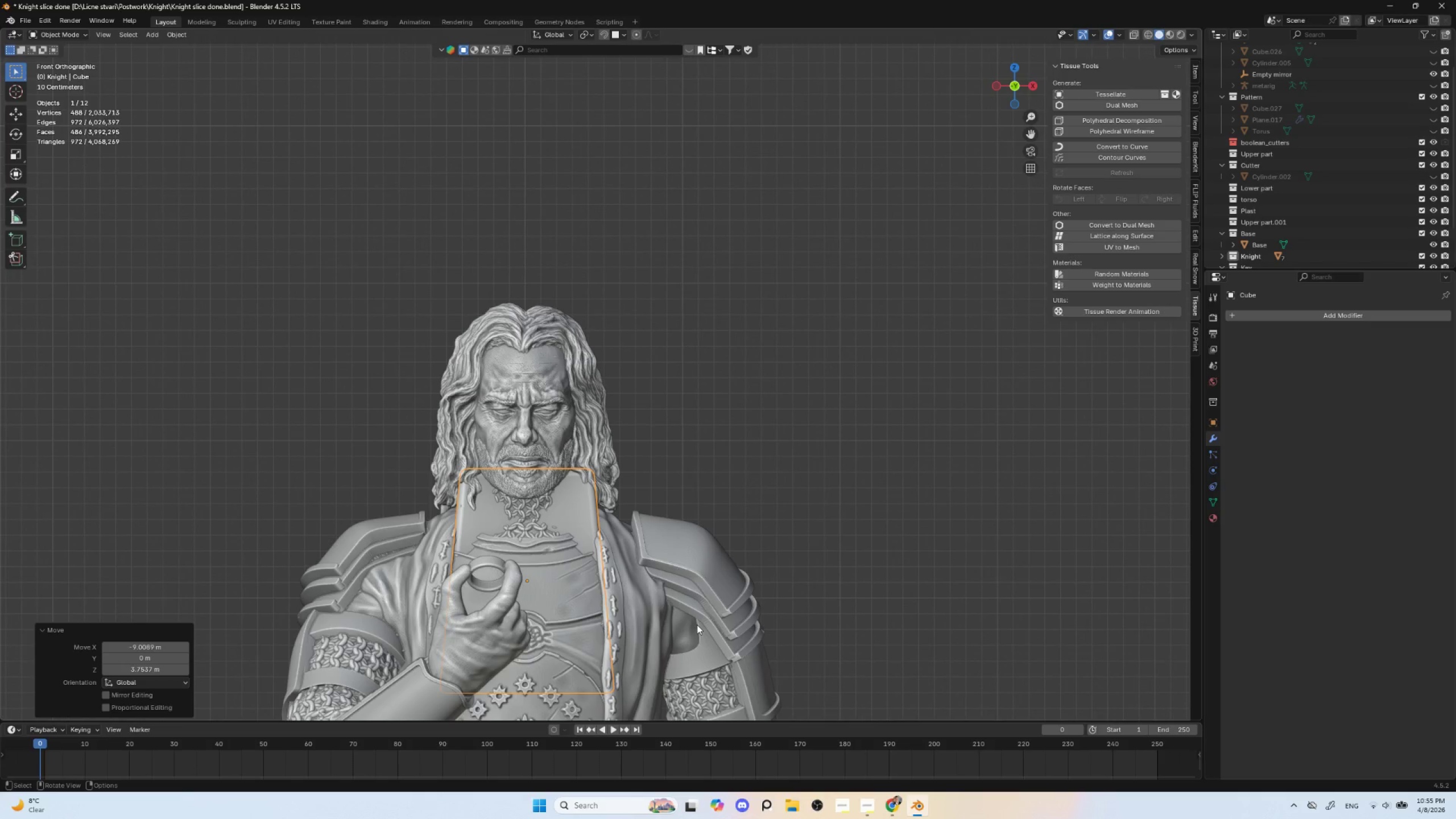 
key(S)
 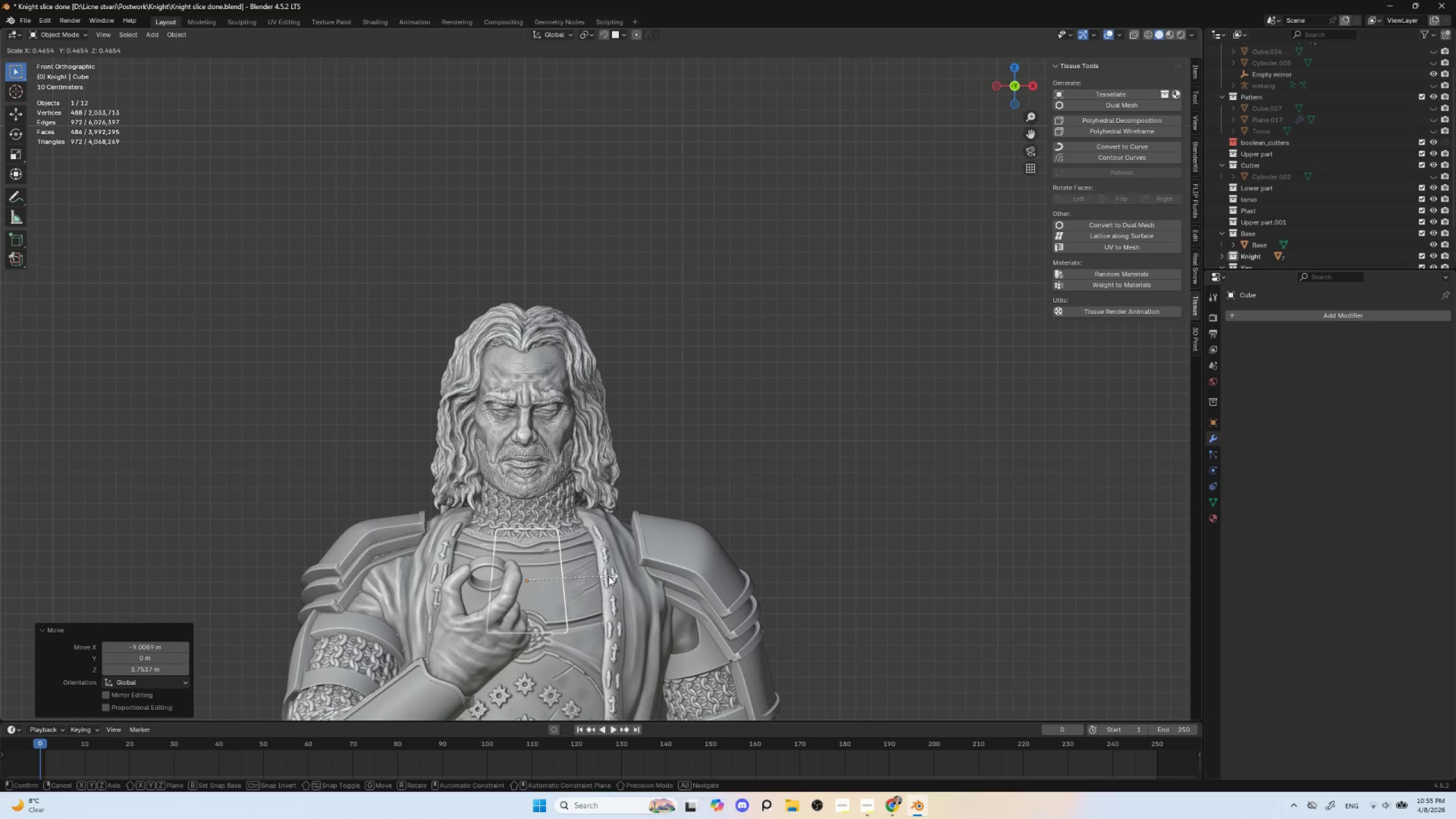 
left_click([609, 576])
 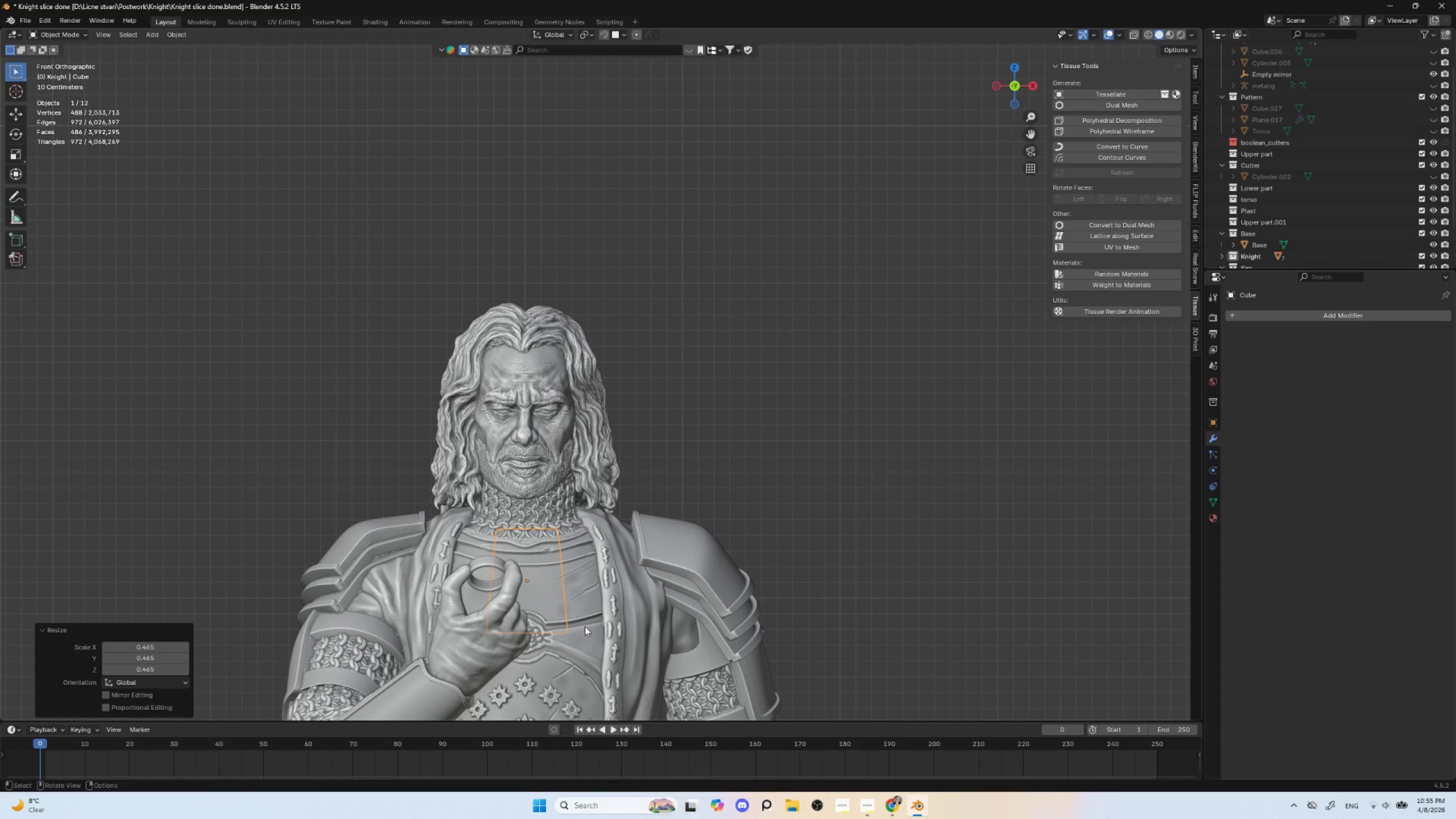 
key(G)
 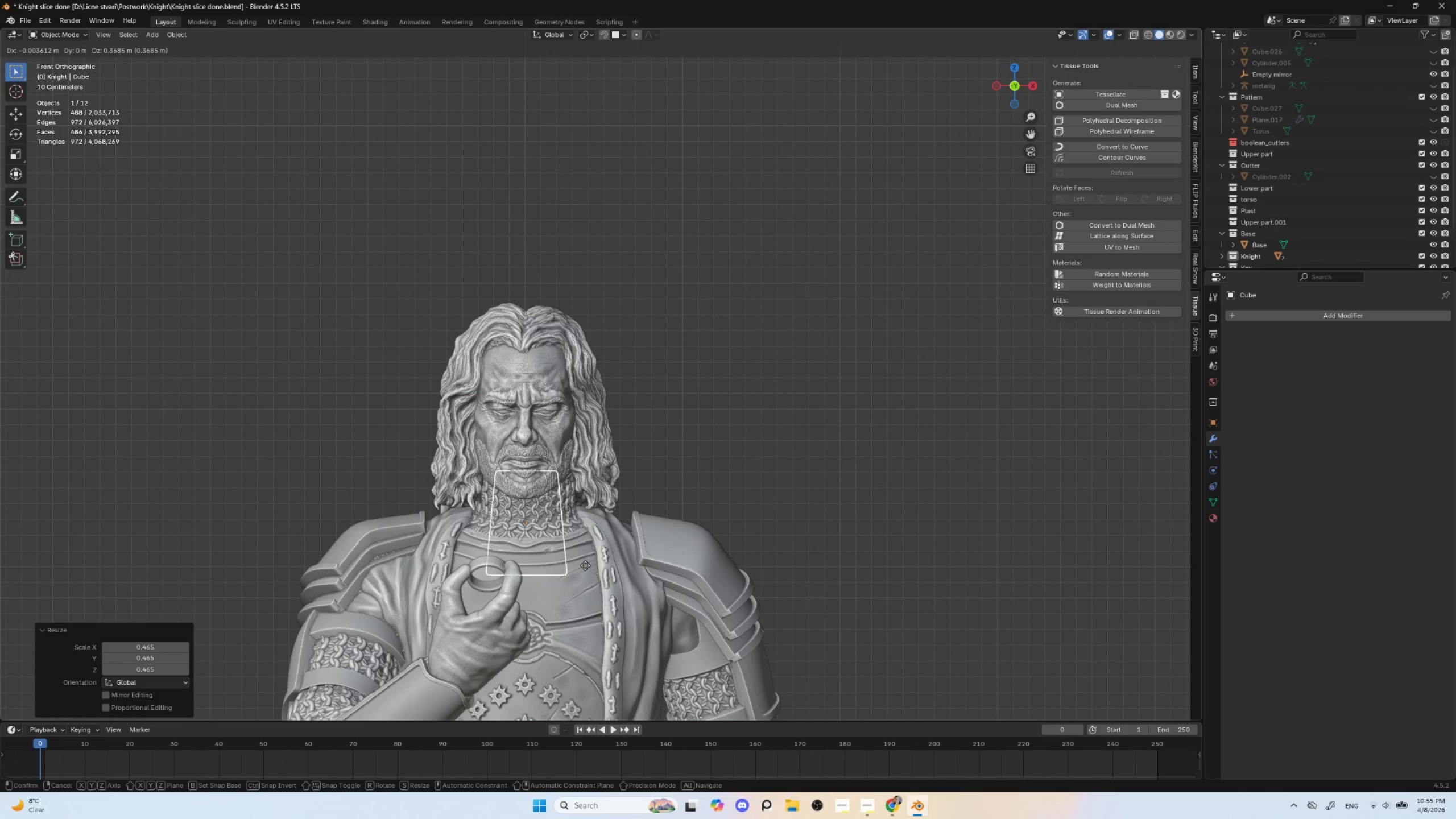 
left_click([585, 565])
 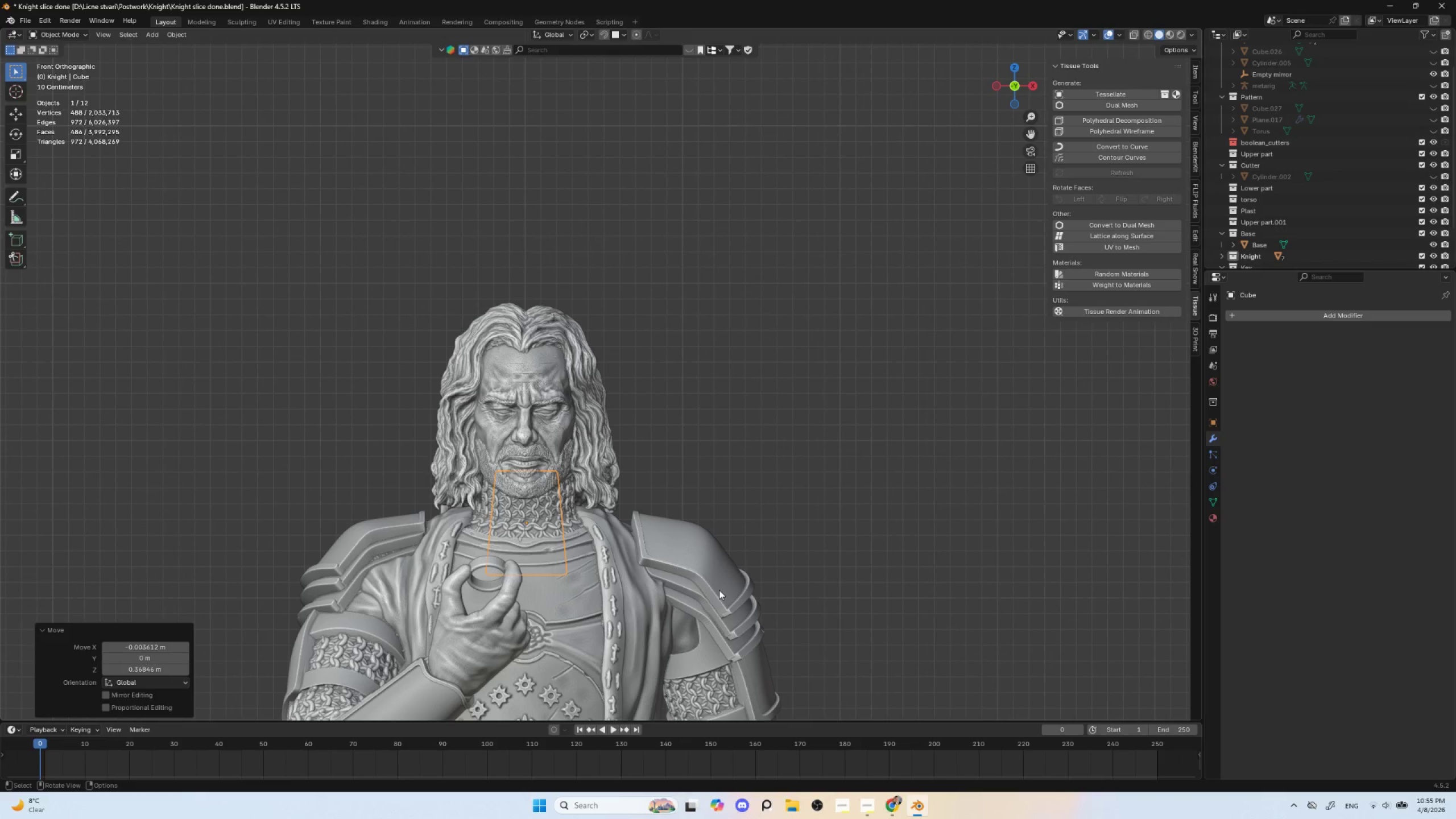 
key(S)
 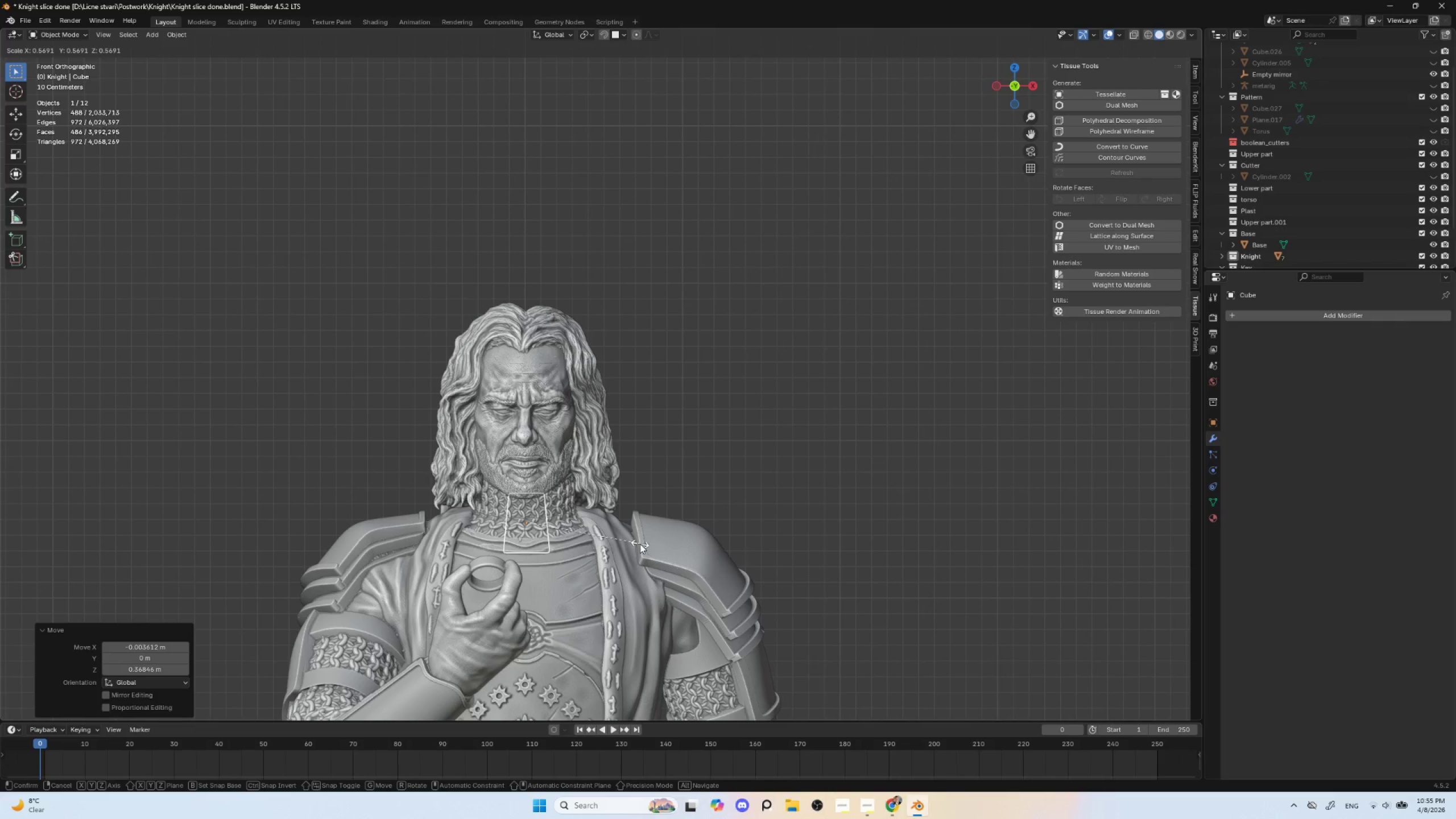 
left_click([640, 544])
 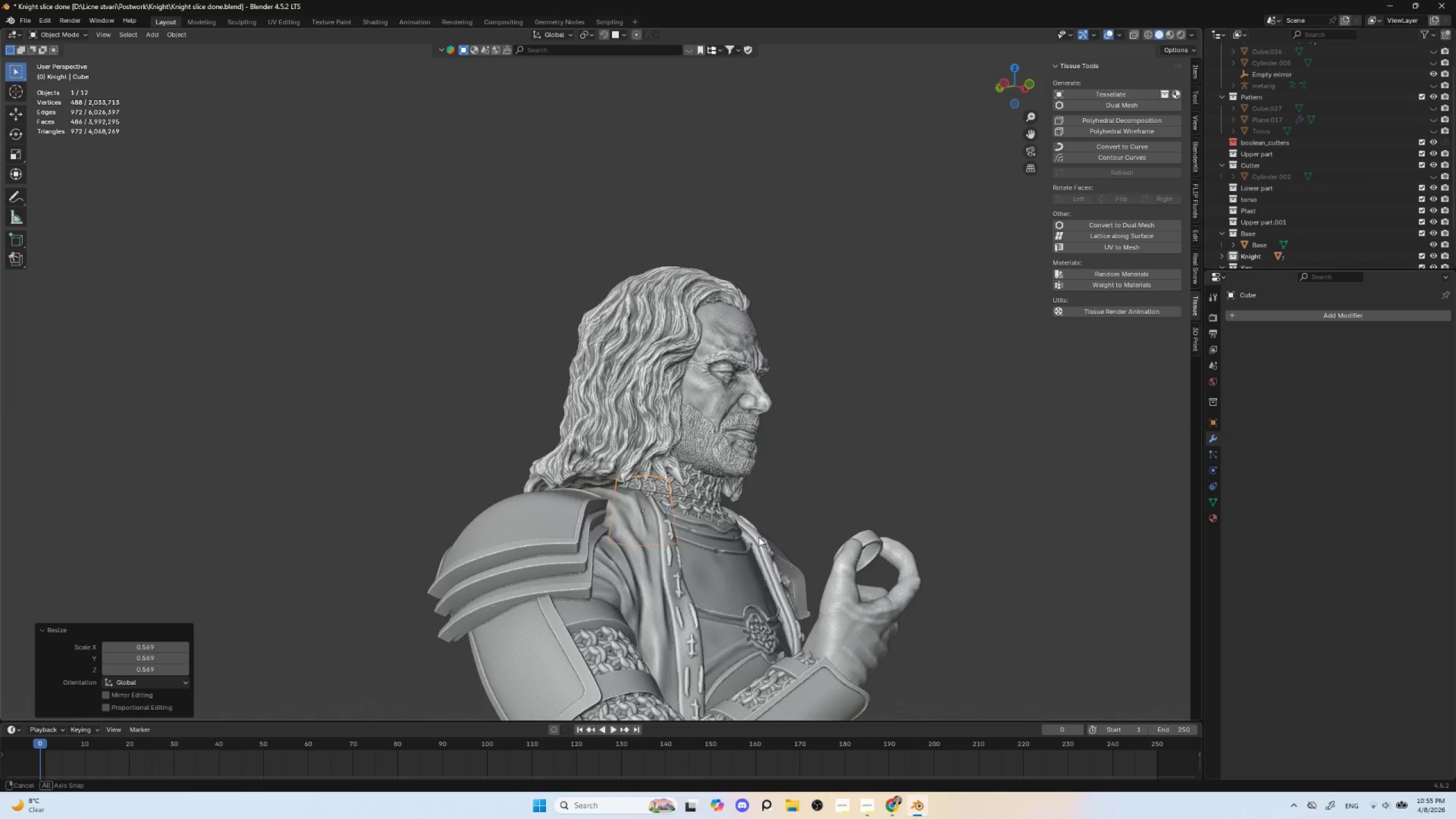 
hold_key(key=AltLeft, duration=0.38)
 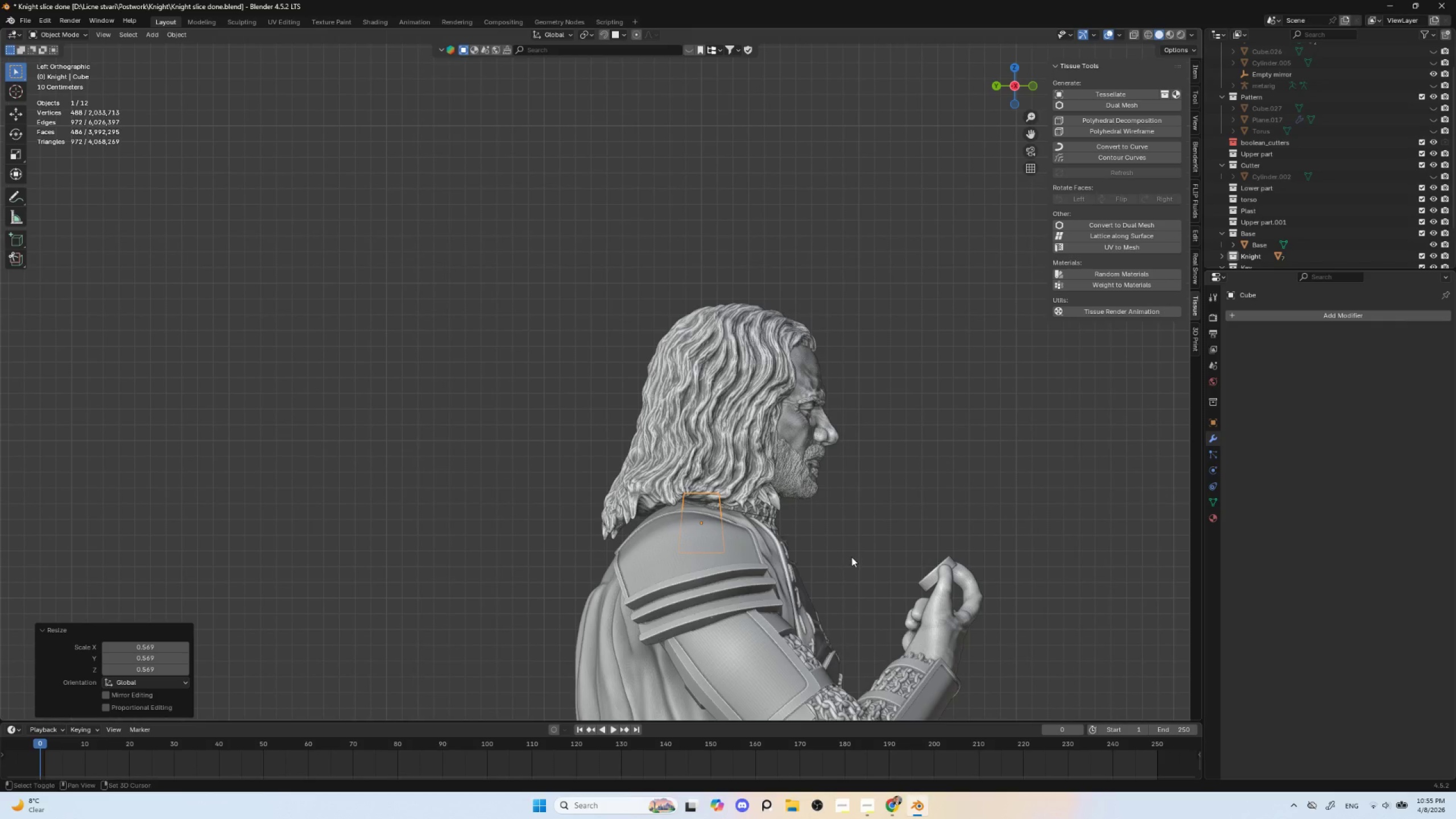 
hold_key(key=ShiftLeft, duration=0.42)
 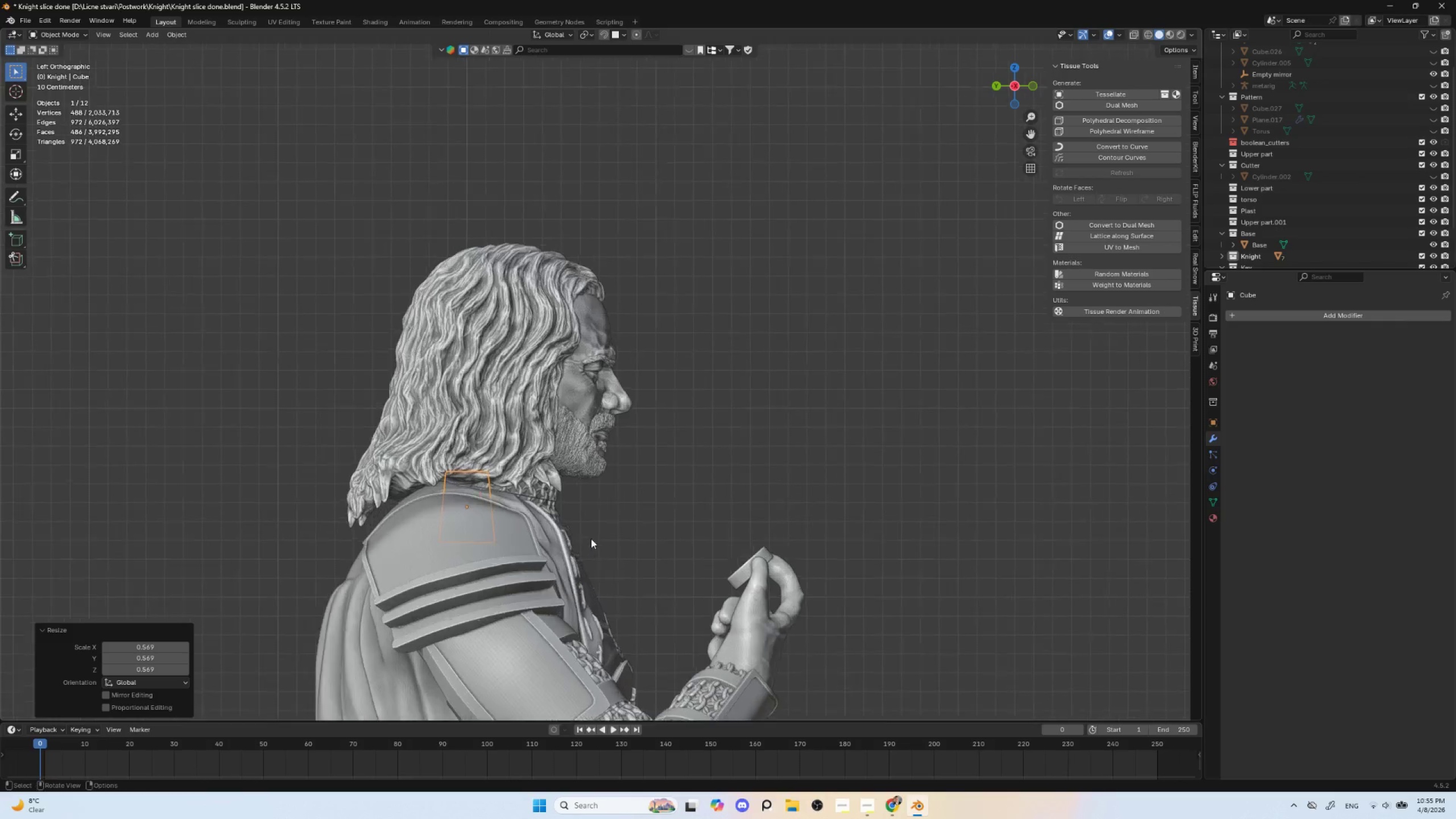 
scroll: coordinate [591, 539], scroll_direction: up, amount: 4.0
 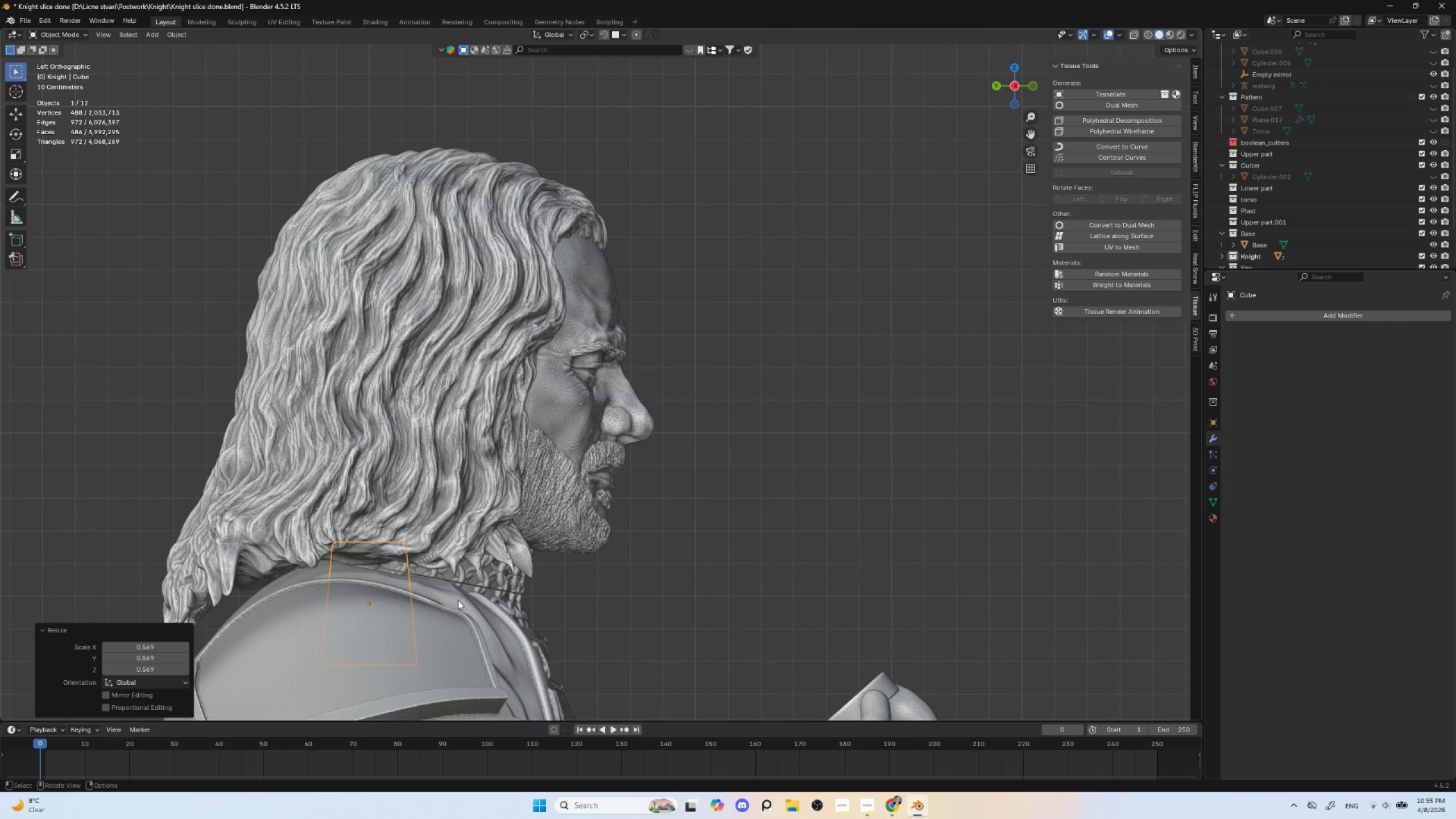 
key(G)
 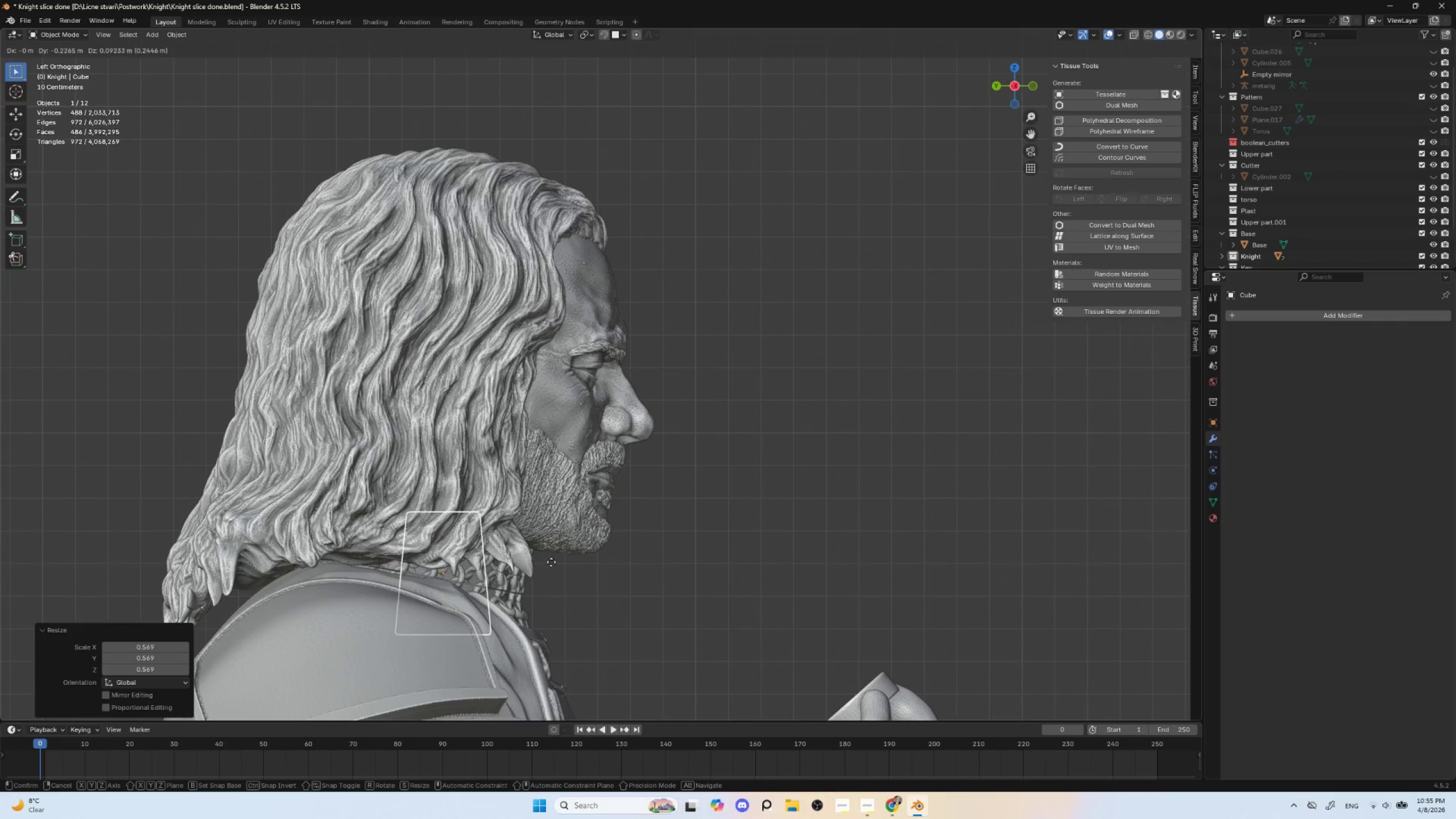 
left_click([551, 562])
 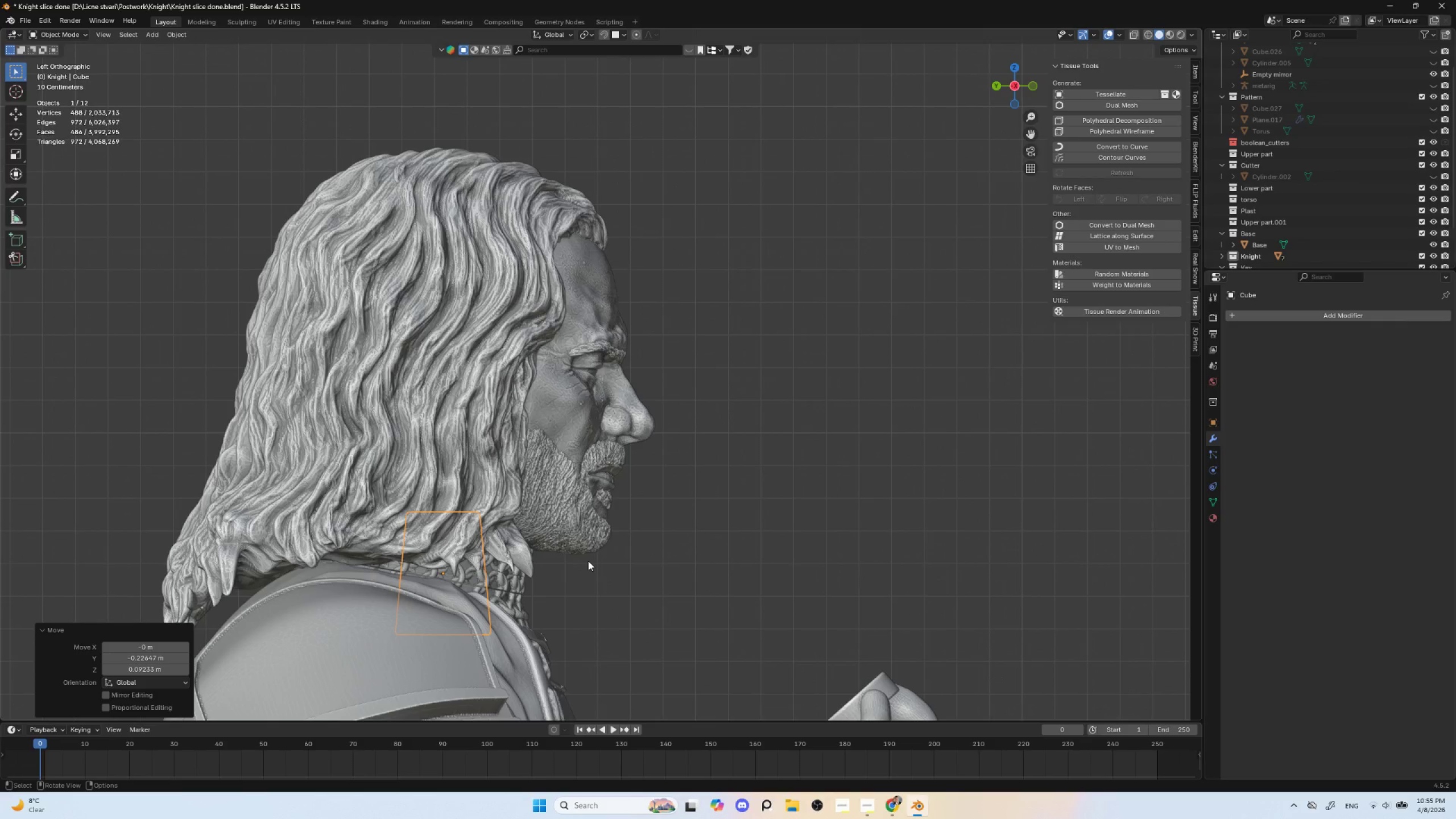 
key(R)
 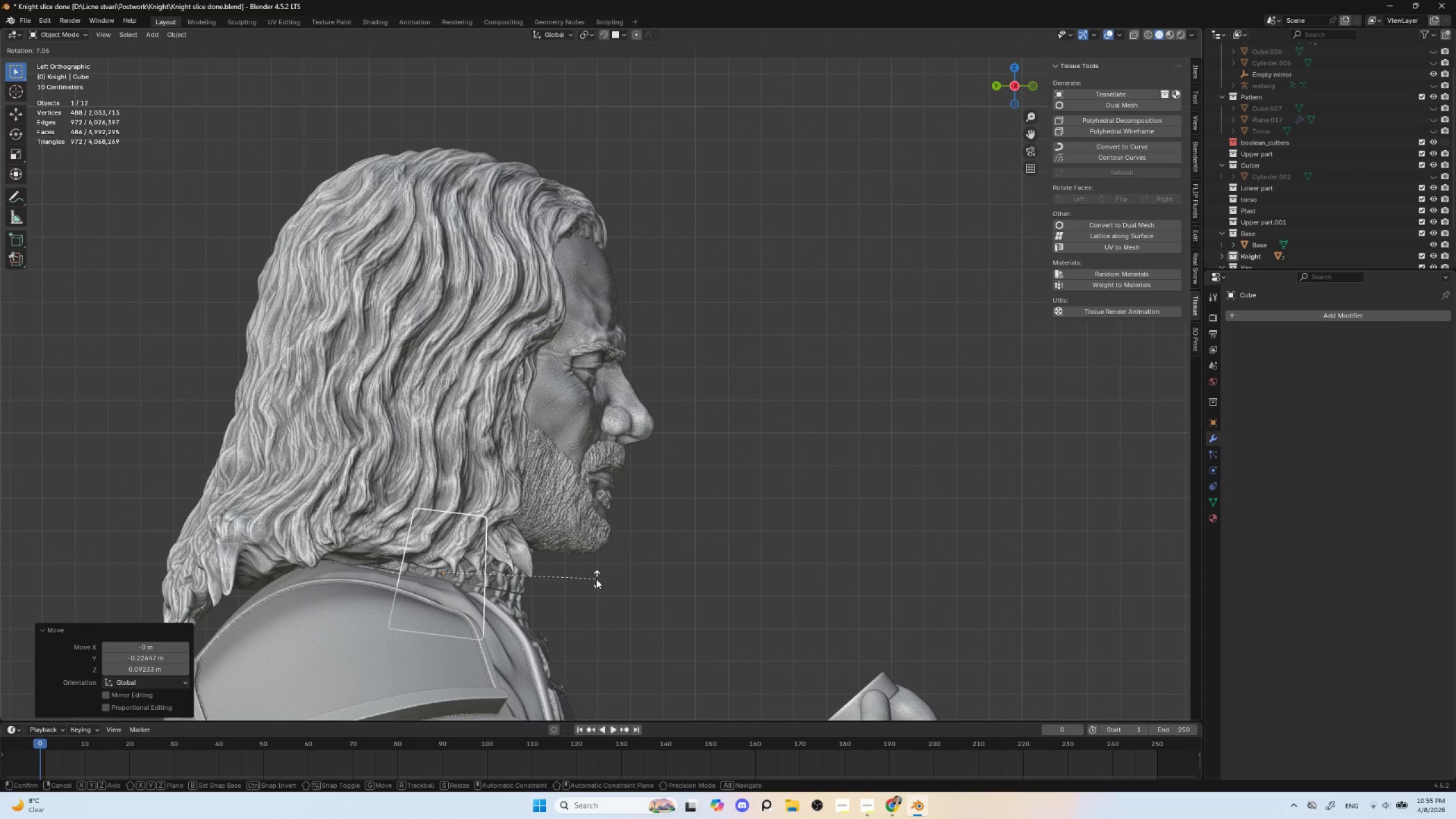 
key(Escape)
 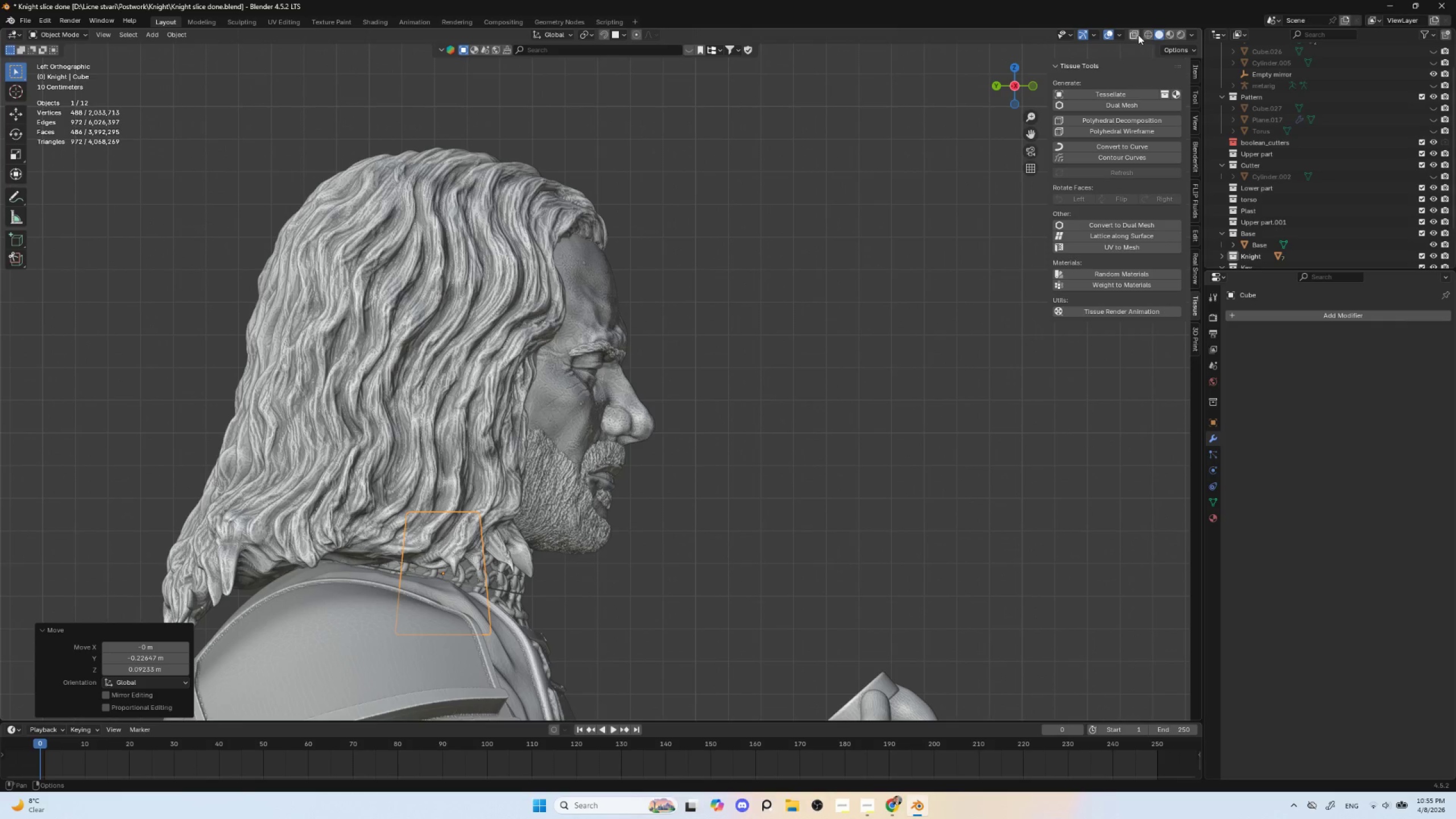 
left_click([1130, 32])
 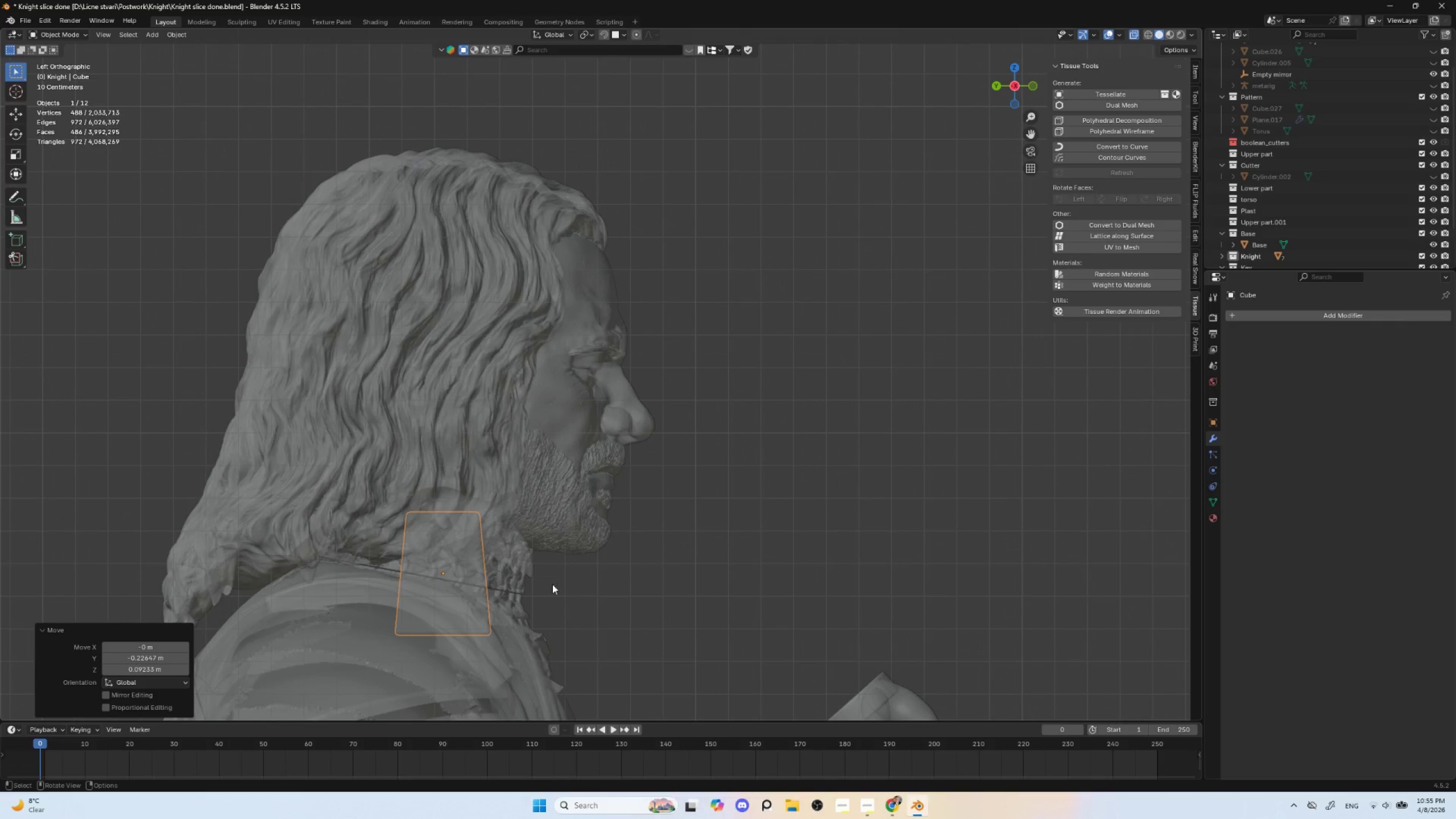 
hold_key(key=ShiftLeft, duration=0.48)
 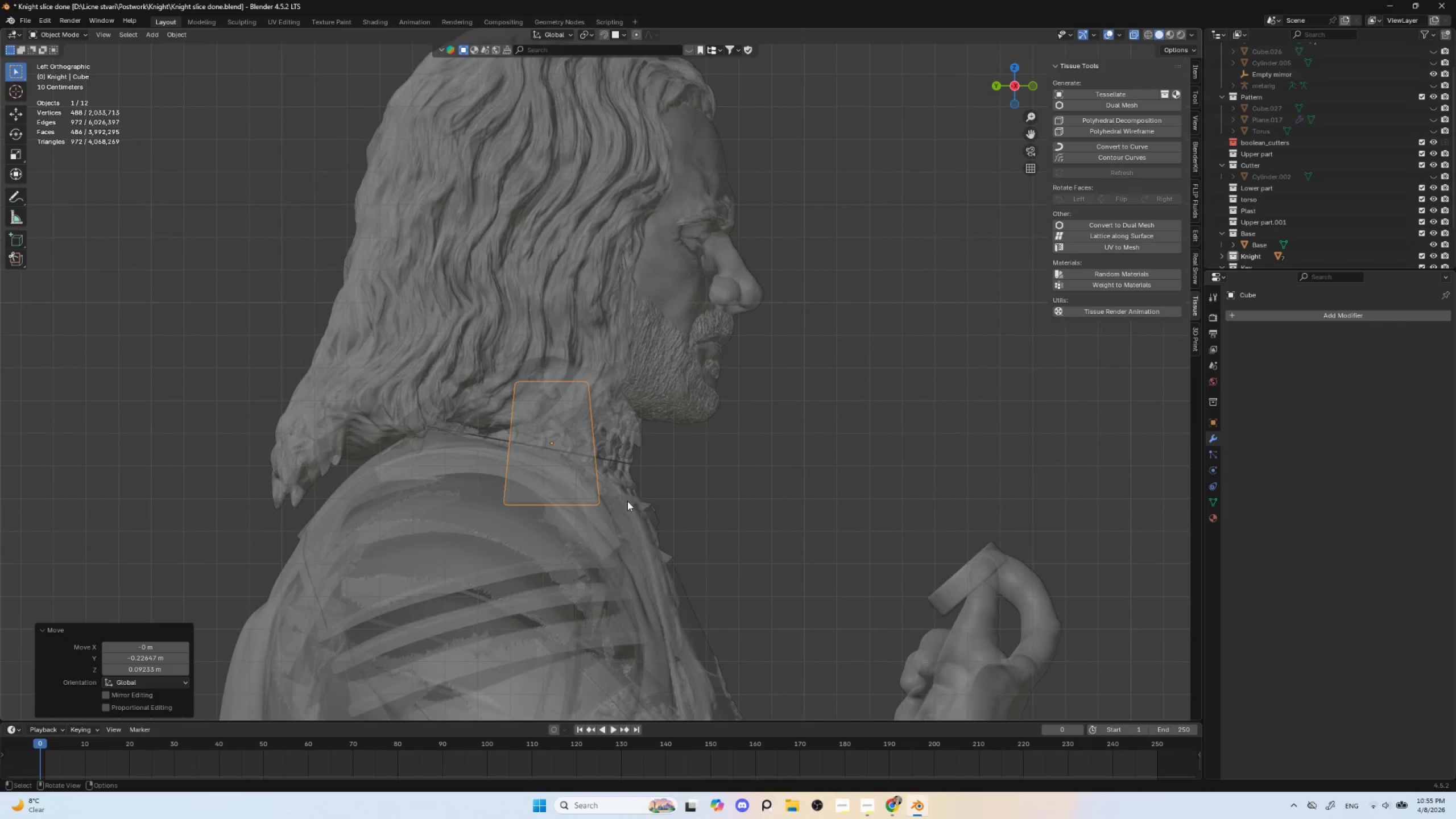 
scroll: coordinate [627, 501], scroll_direction: up, amount: 3.0
 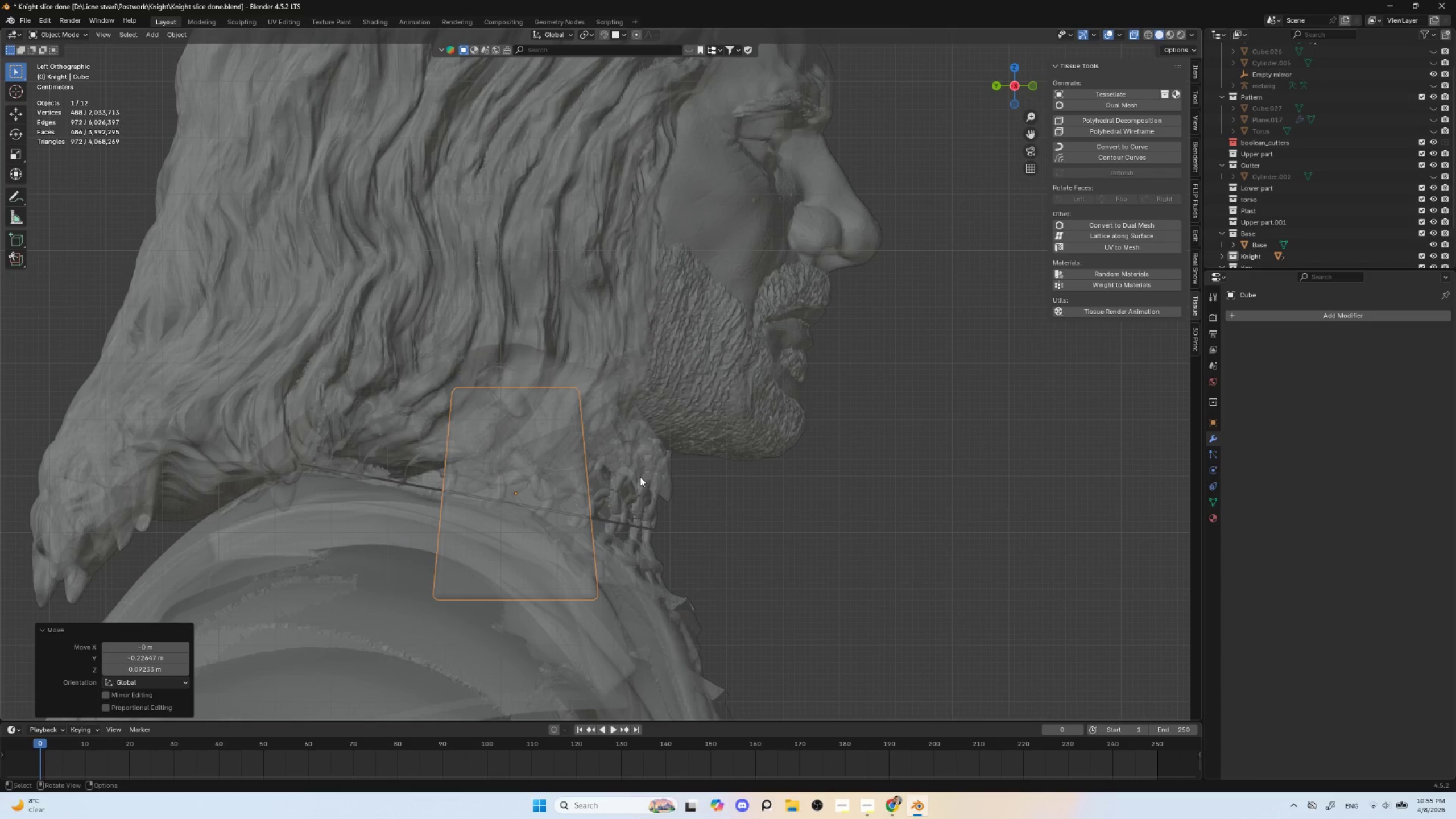 
key(R)
 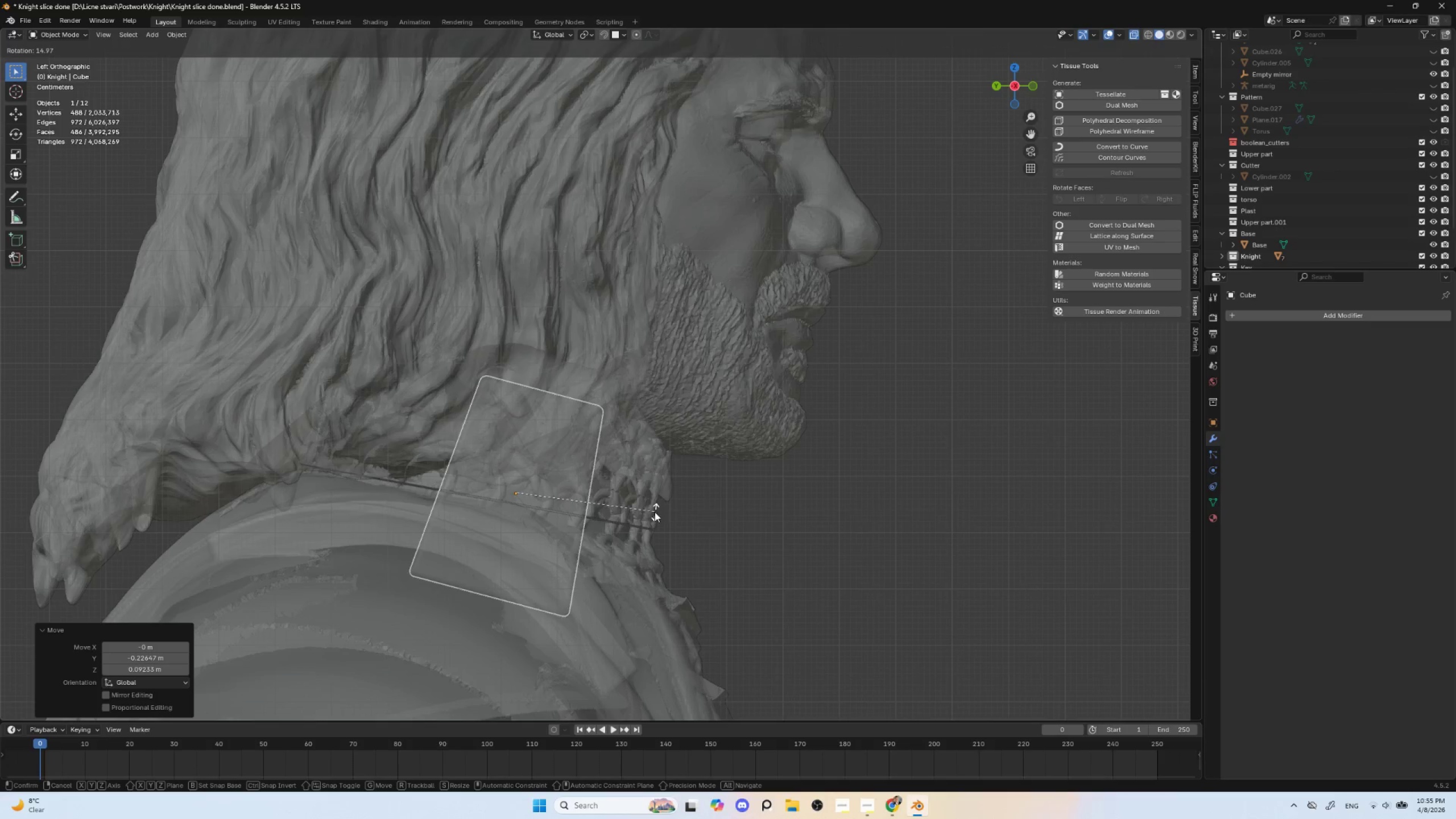 
left_click([655, 512])
 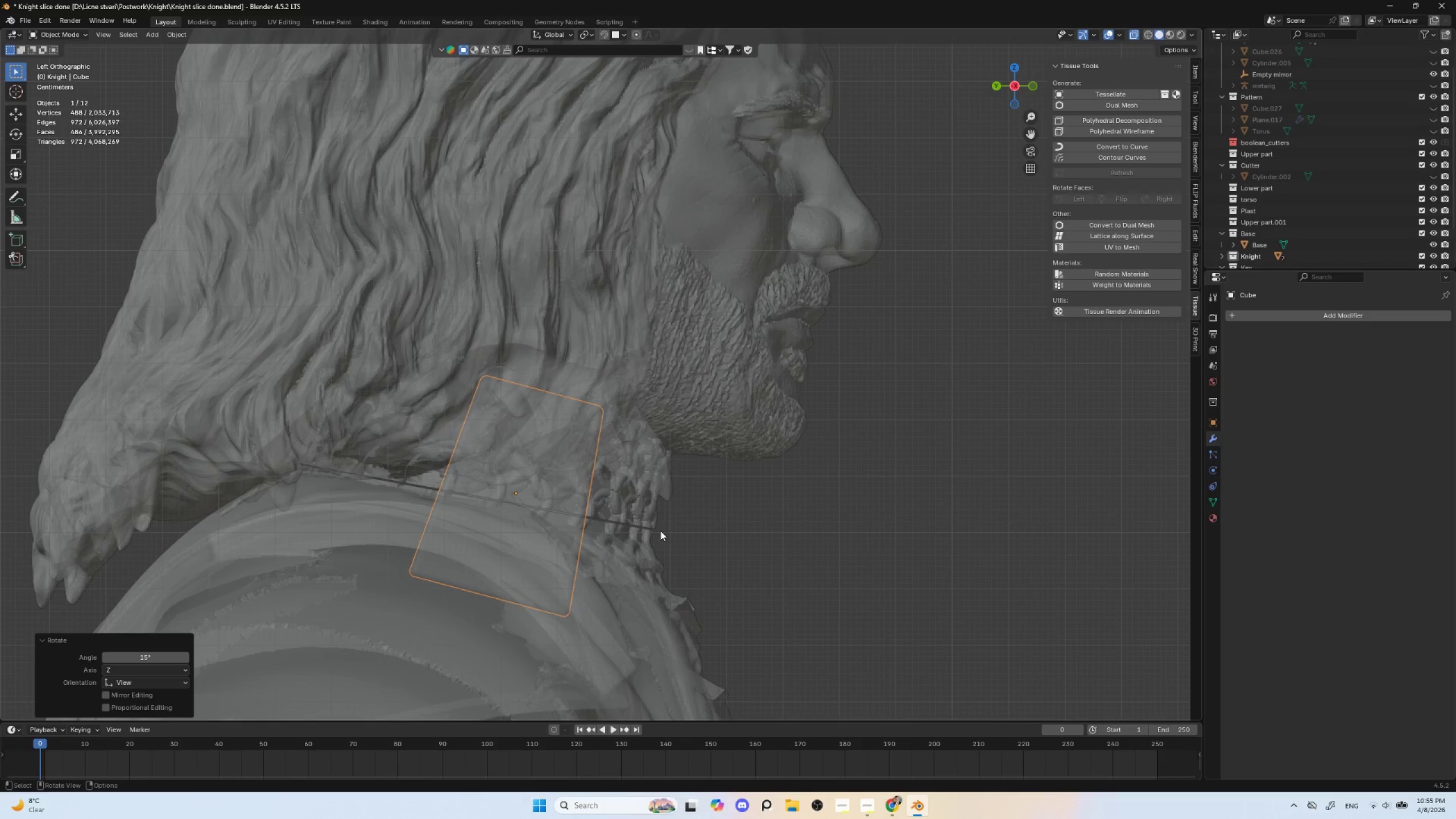 
key(G)
 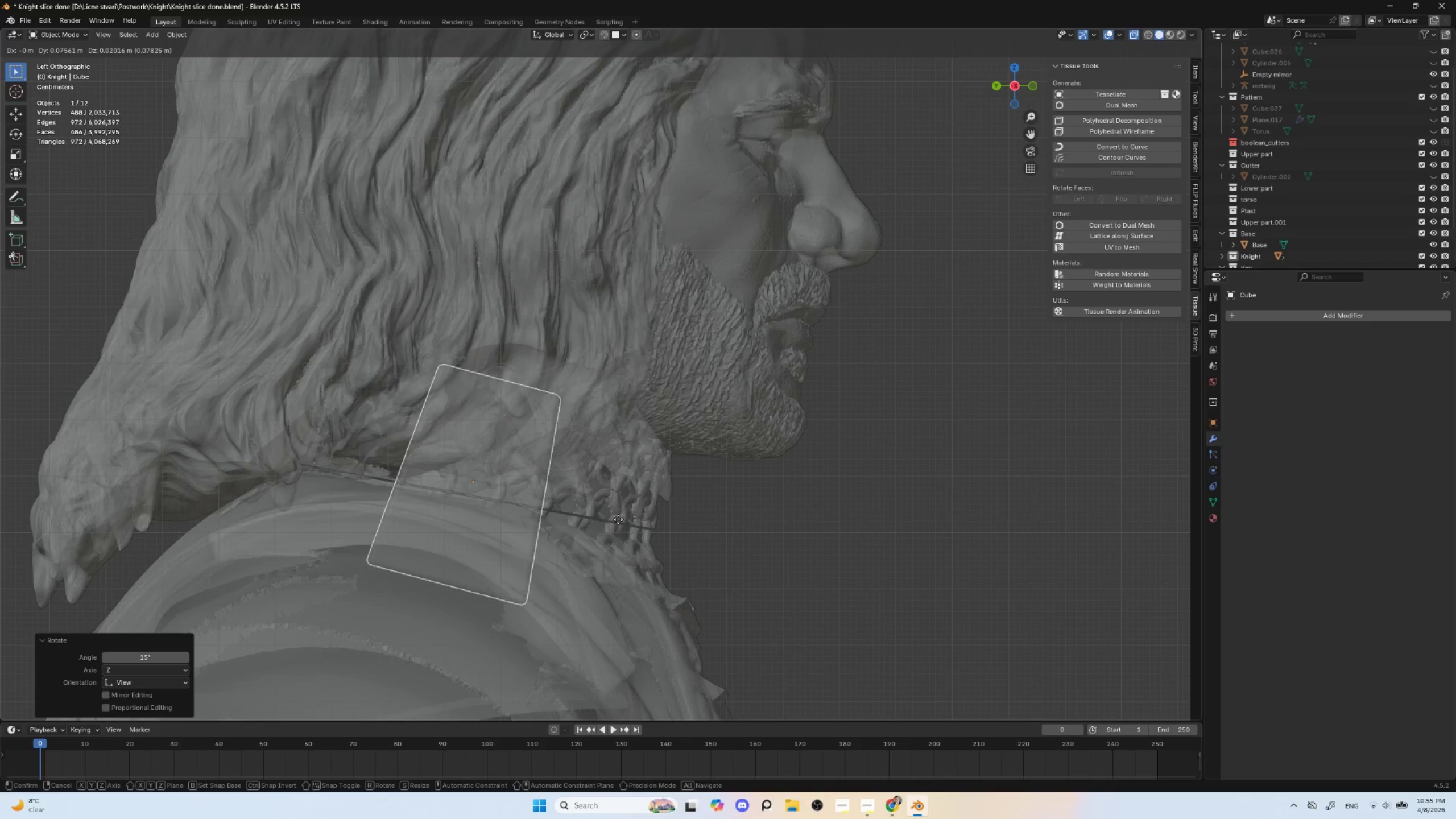 
left_click([621, 520])
 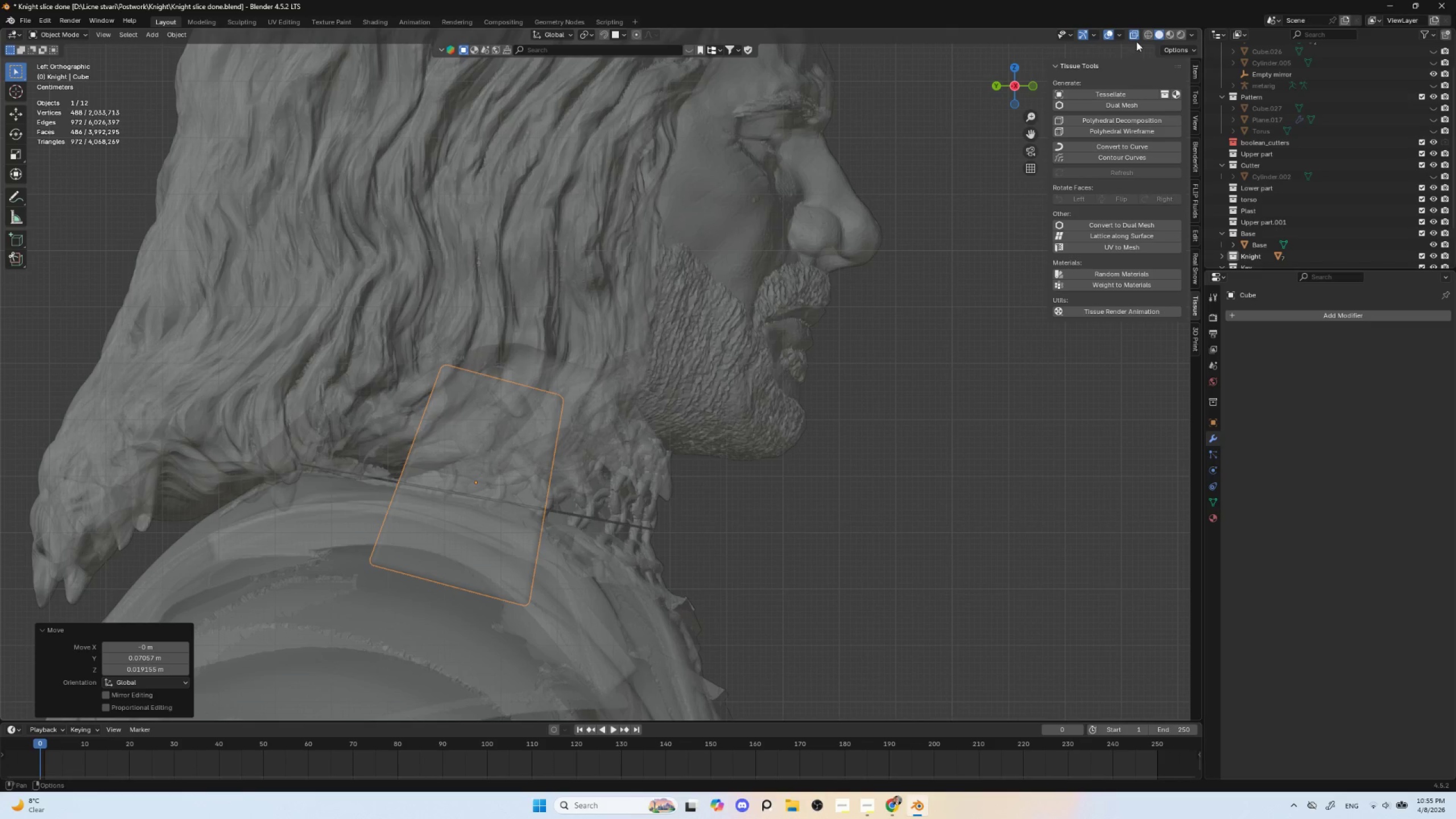 
left_click([1134, 34])
 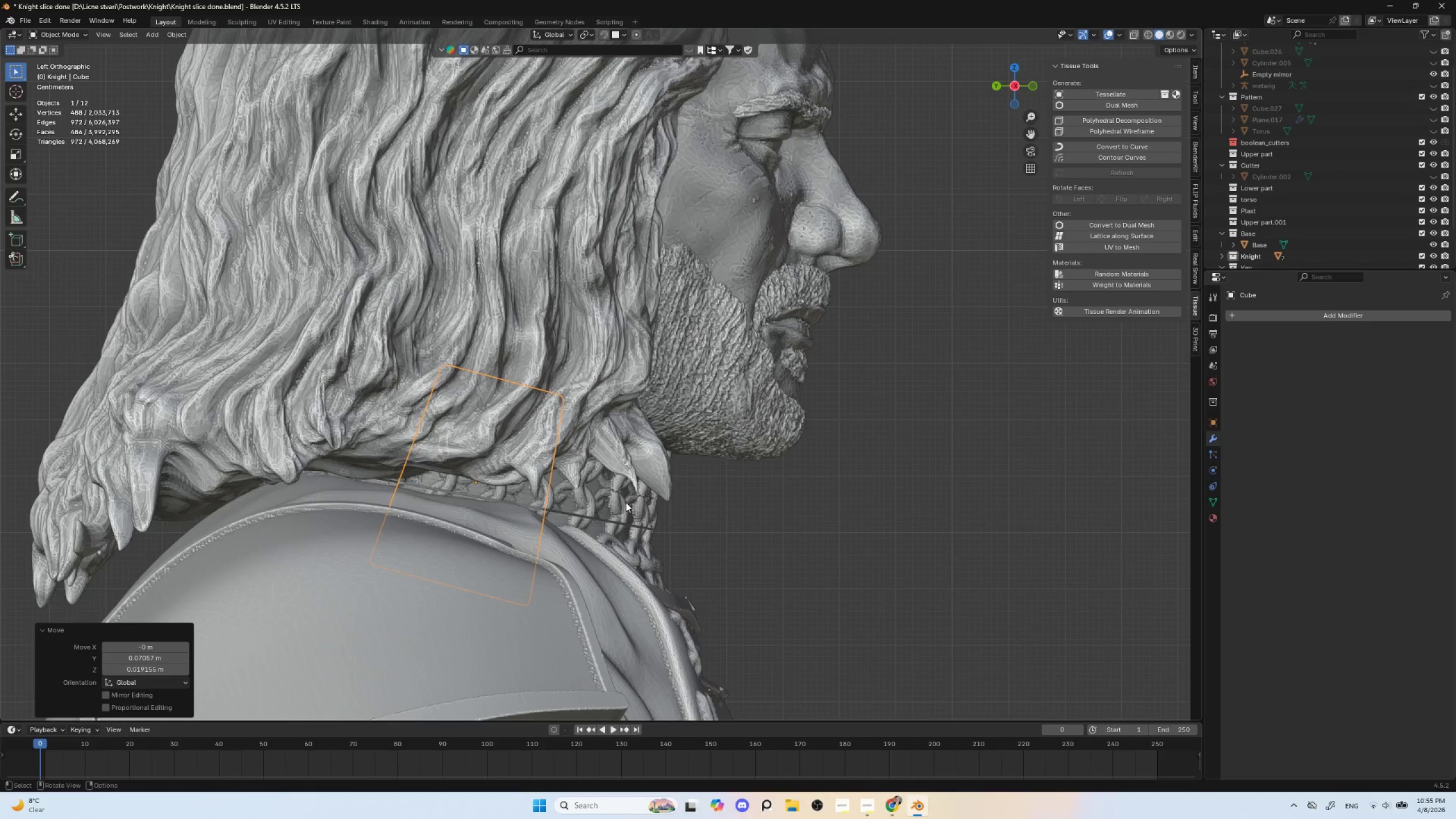 
hold_key(key=ShiftLeft, duration=1.06)
left_click([353, 504])
 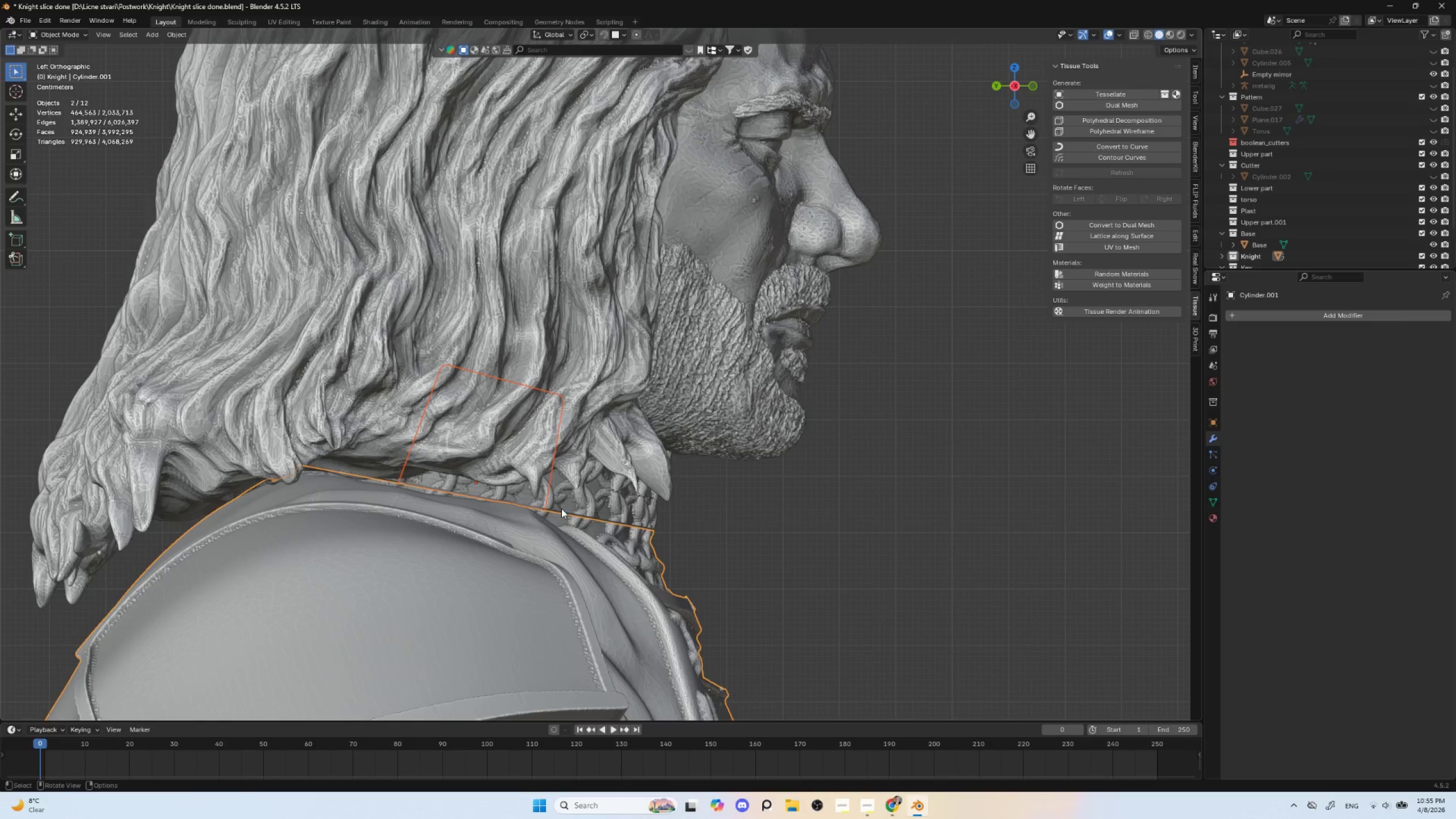 
key(NumpadDivide)
 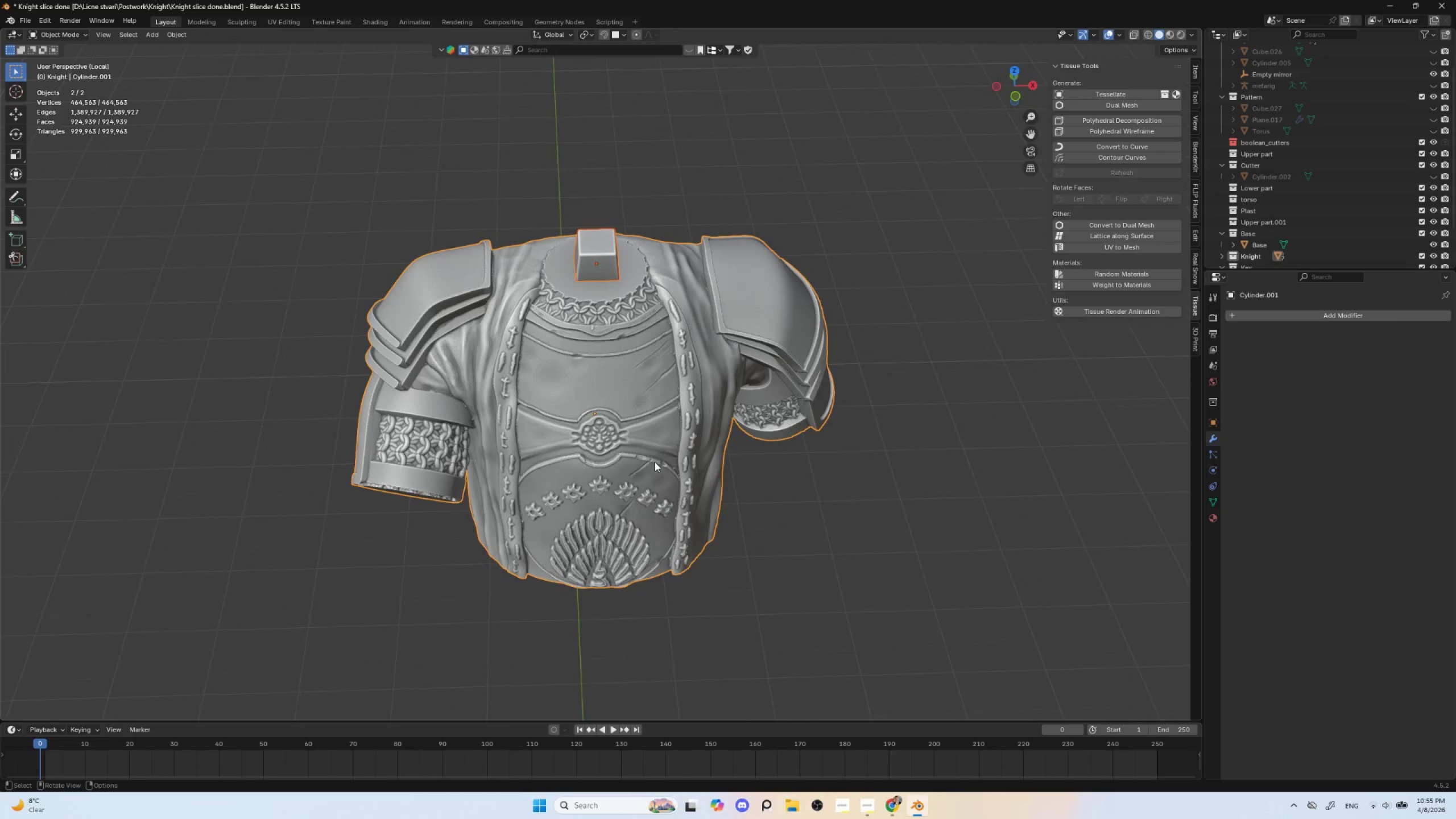 
key(NumpadDivide)
 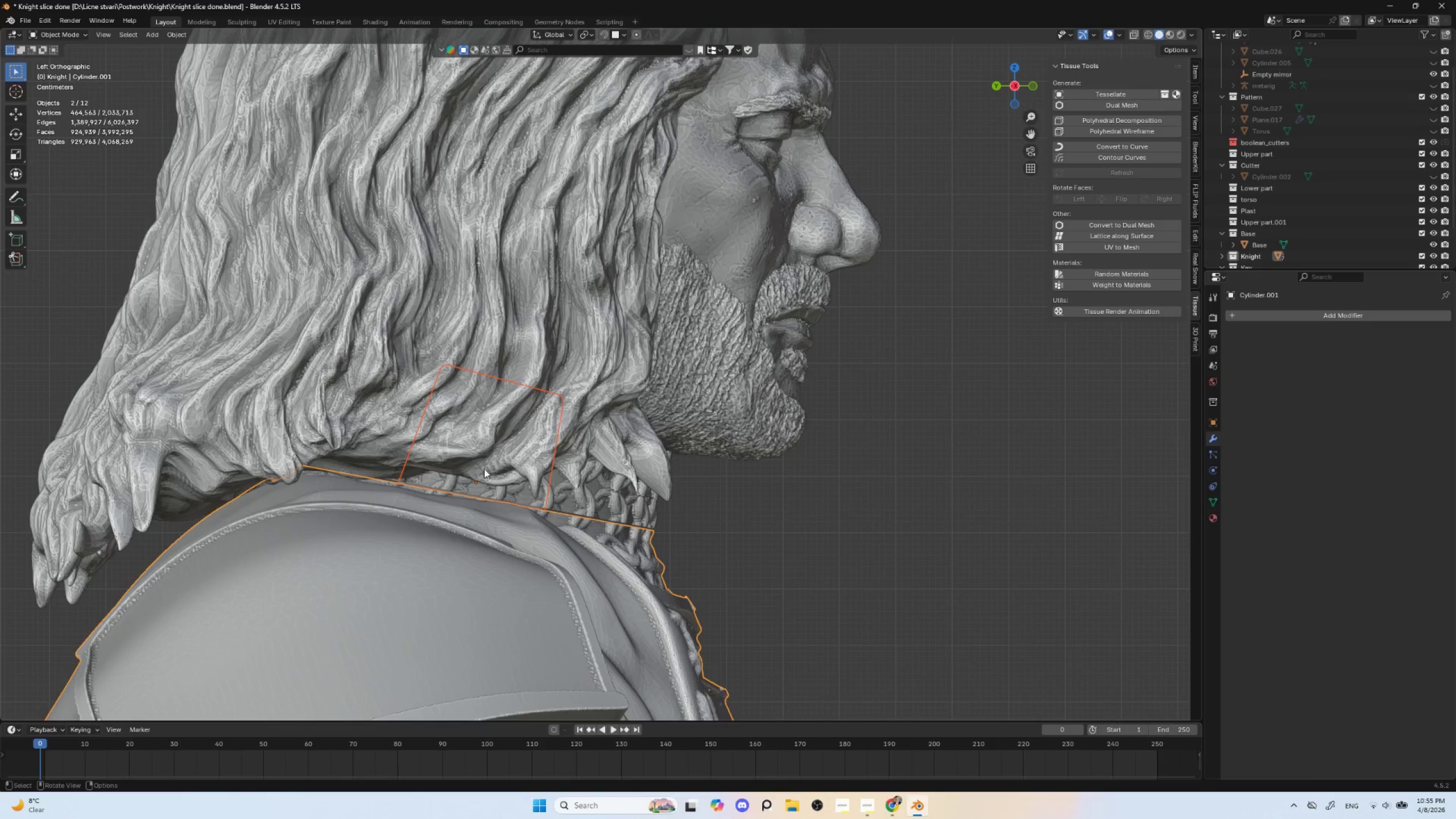 
hold_key(key=AltLeft, duration=0.7)
left_click([466, 417])
 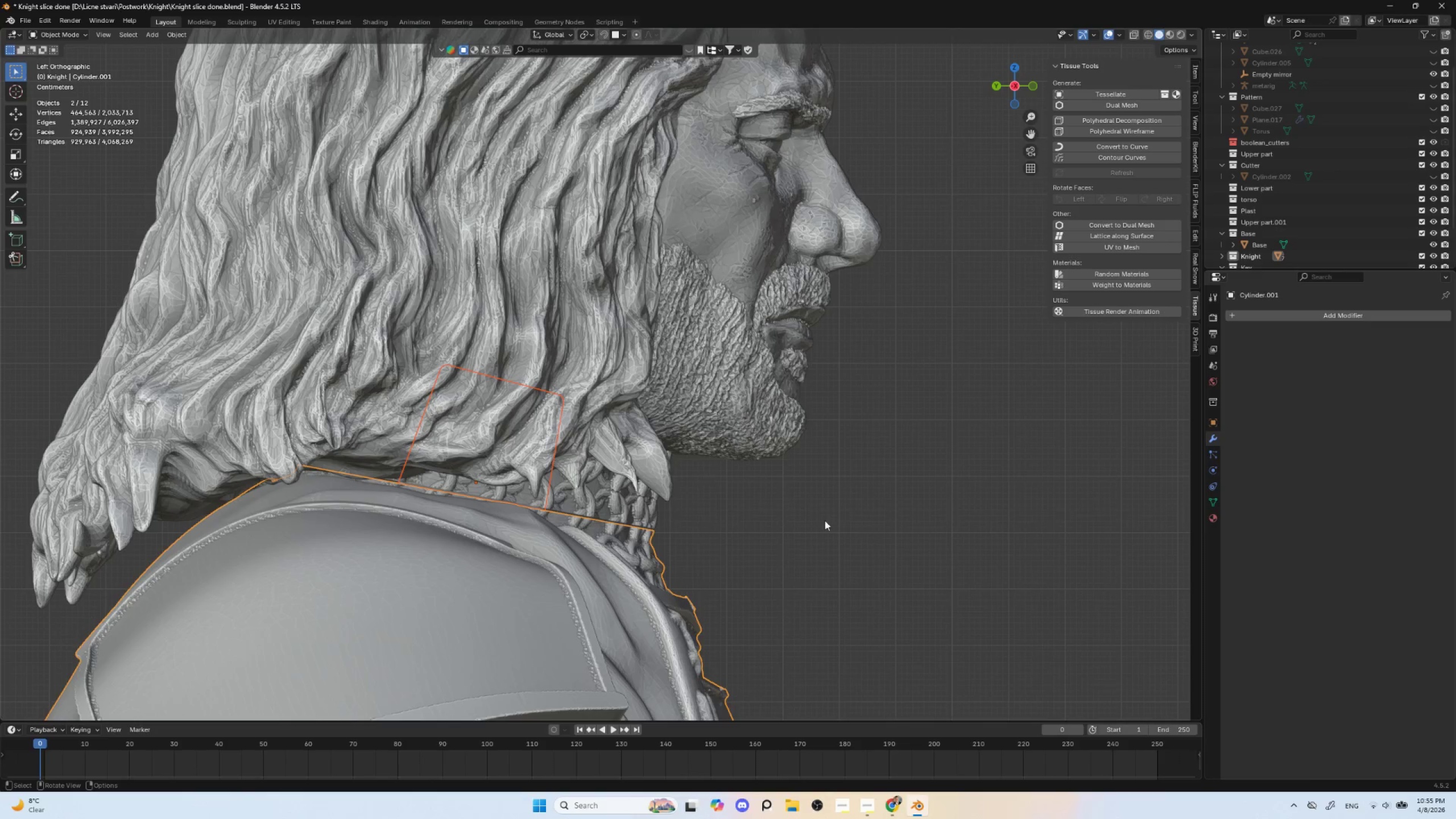 
left_click([846, 518])
 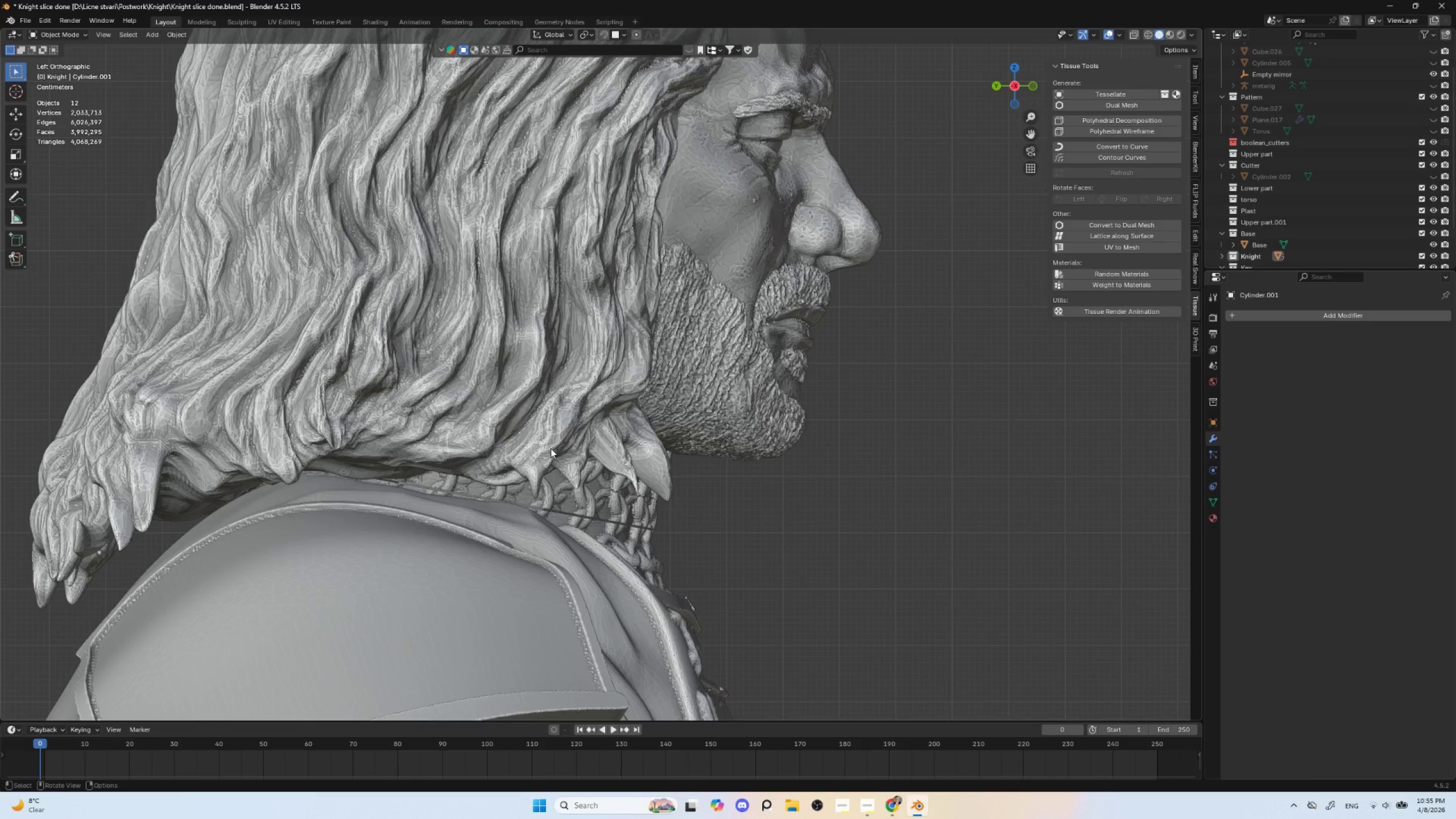 
hold_key(key=AltLeft, duration=0.77)
left_click([477, 420])
 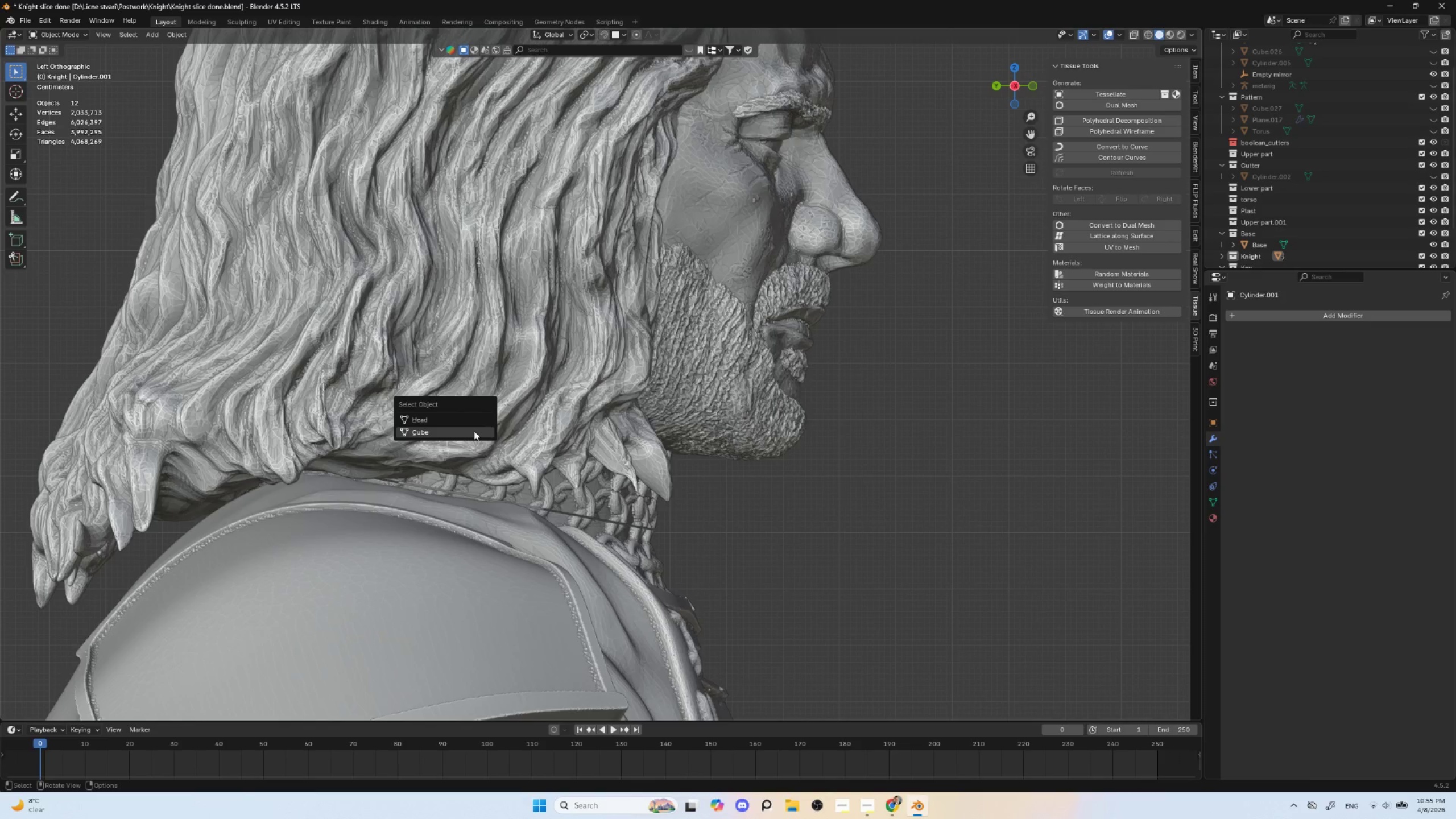 
left_click([474, 431])
 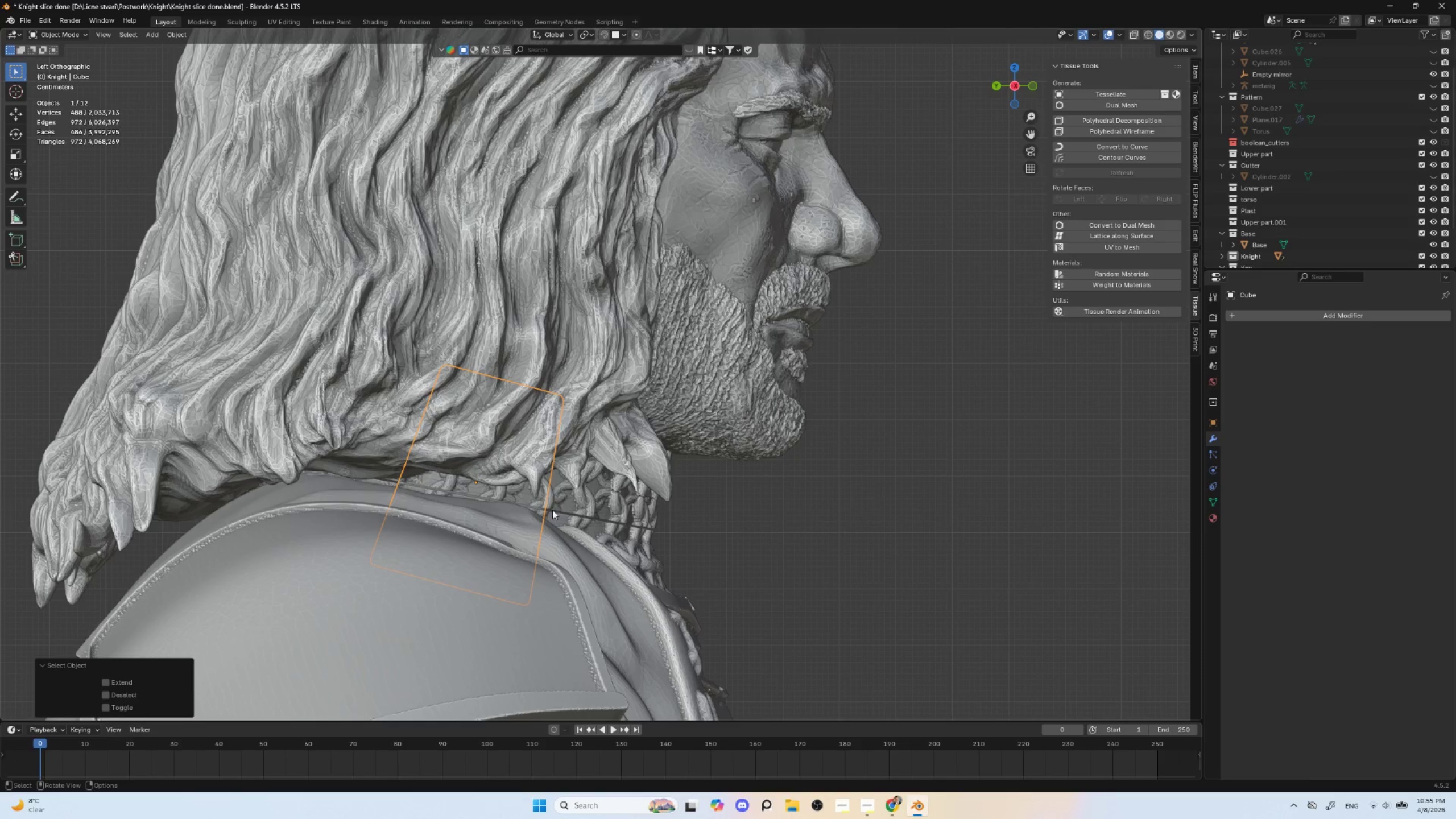 
key(Shift+D)
 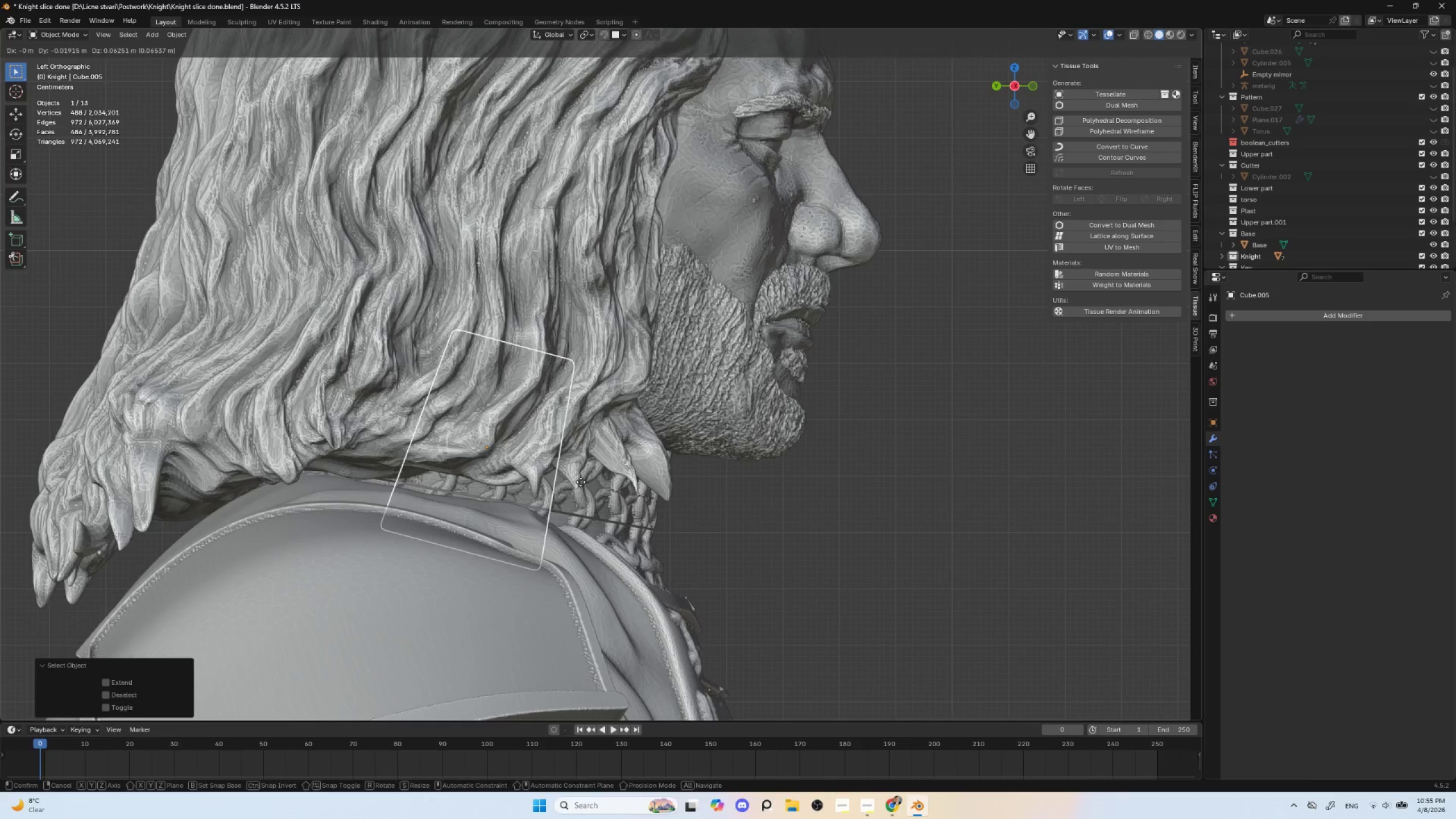 
key(Escape)
 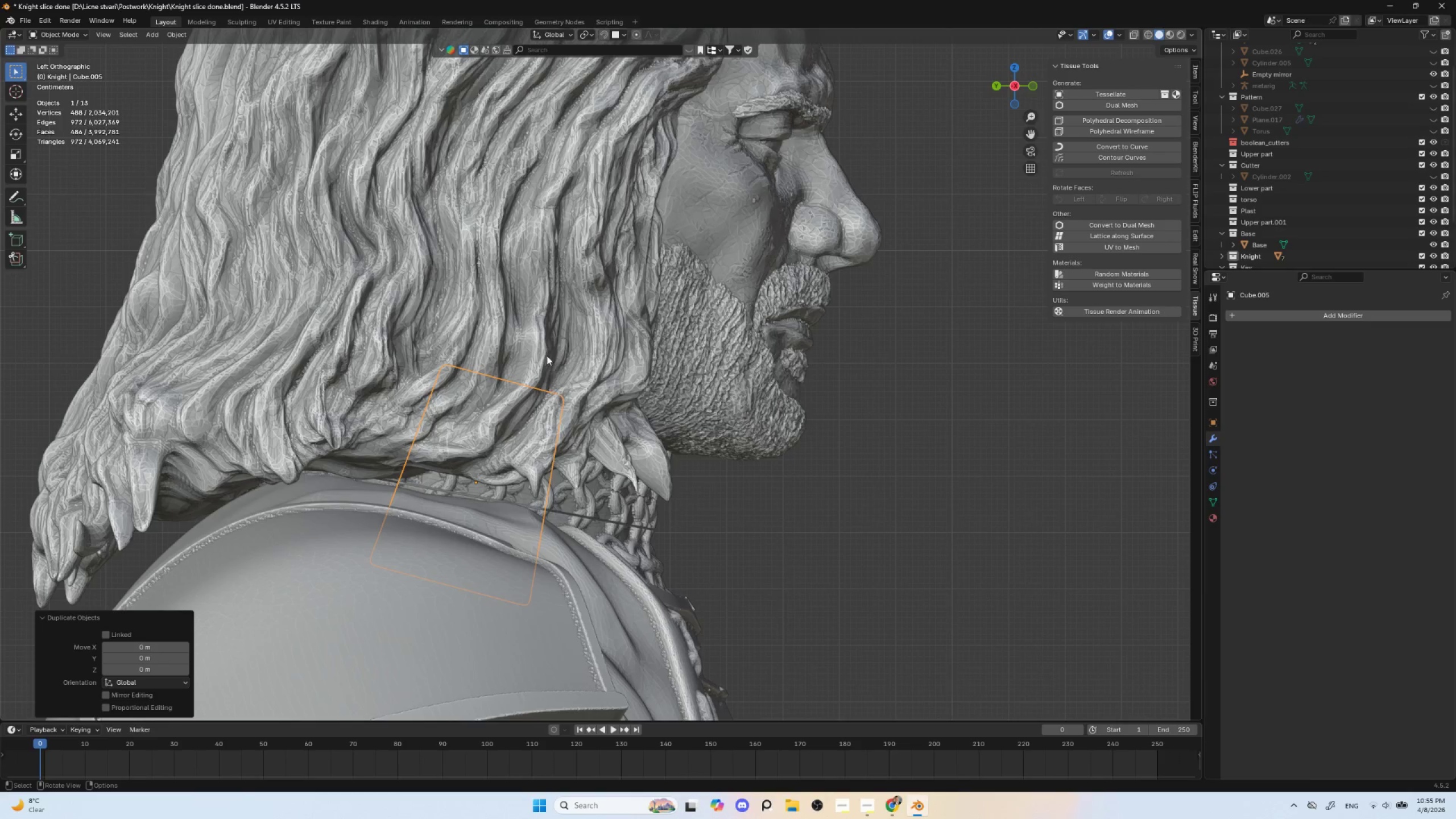 
hold_key(key=ShiftLeft, duration=1.41)
left_click([509, 317])
 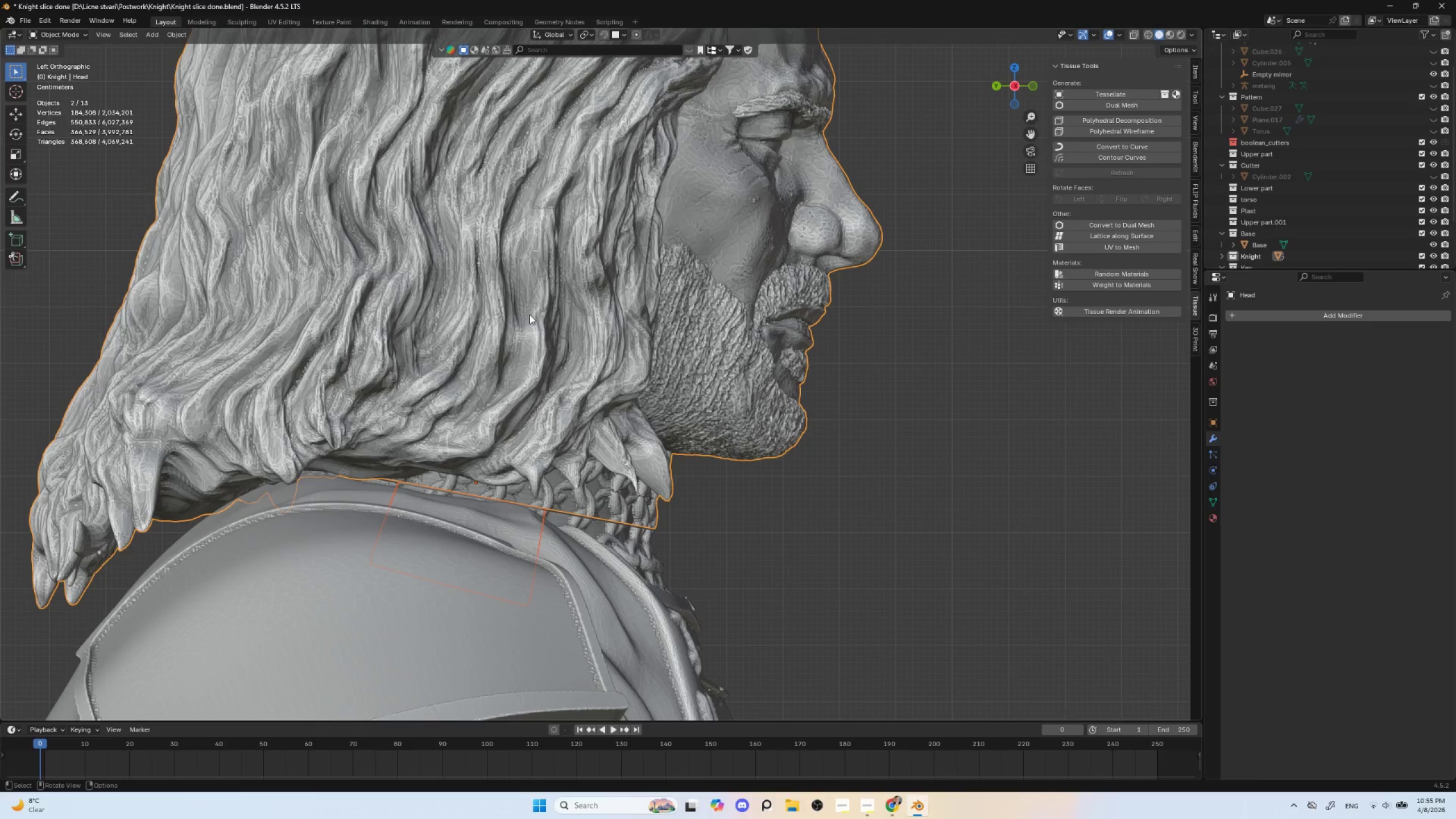 
key(Control+Shift+B)
 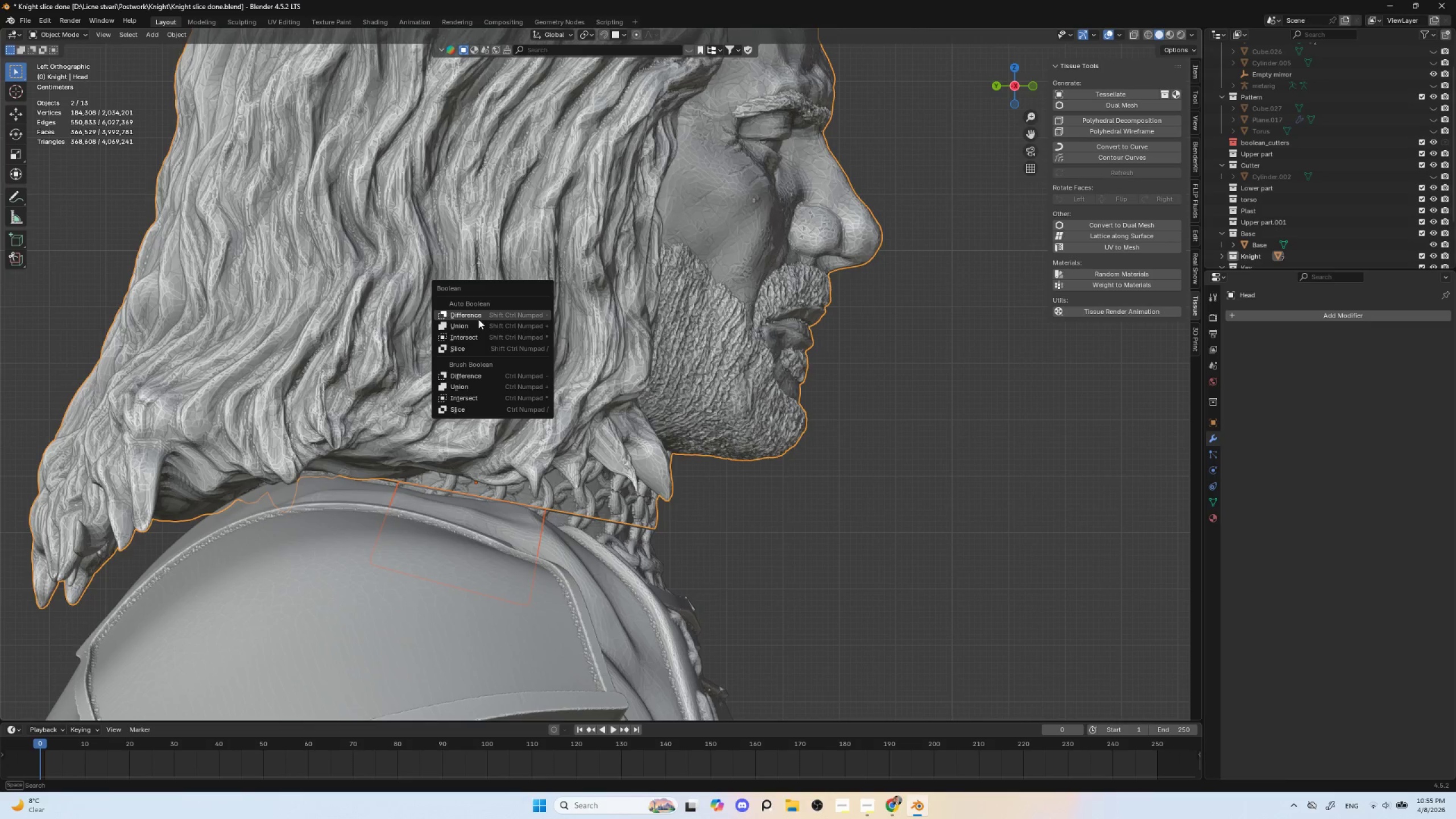 
left_click([478, 319])
 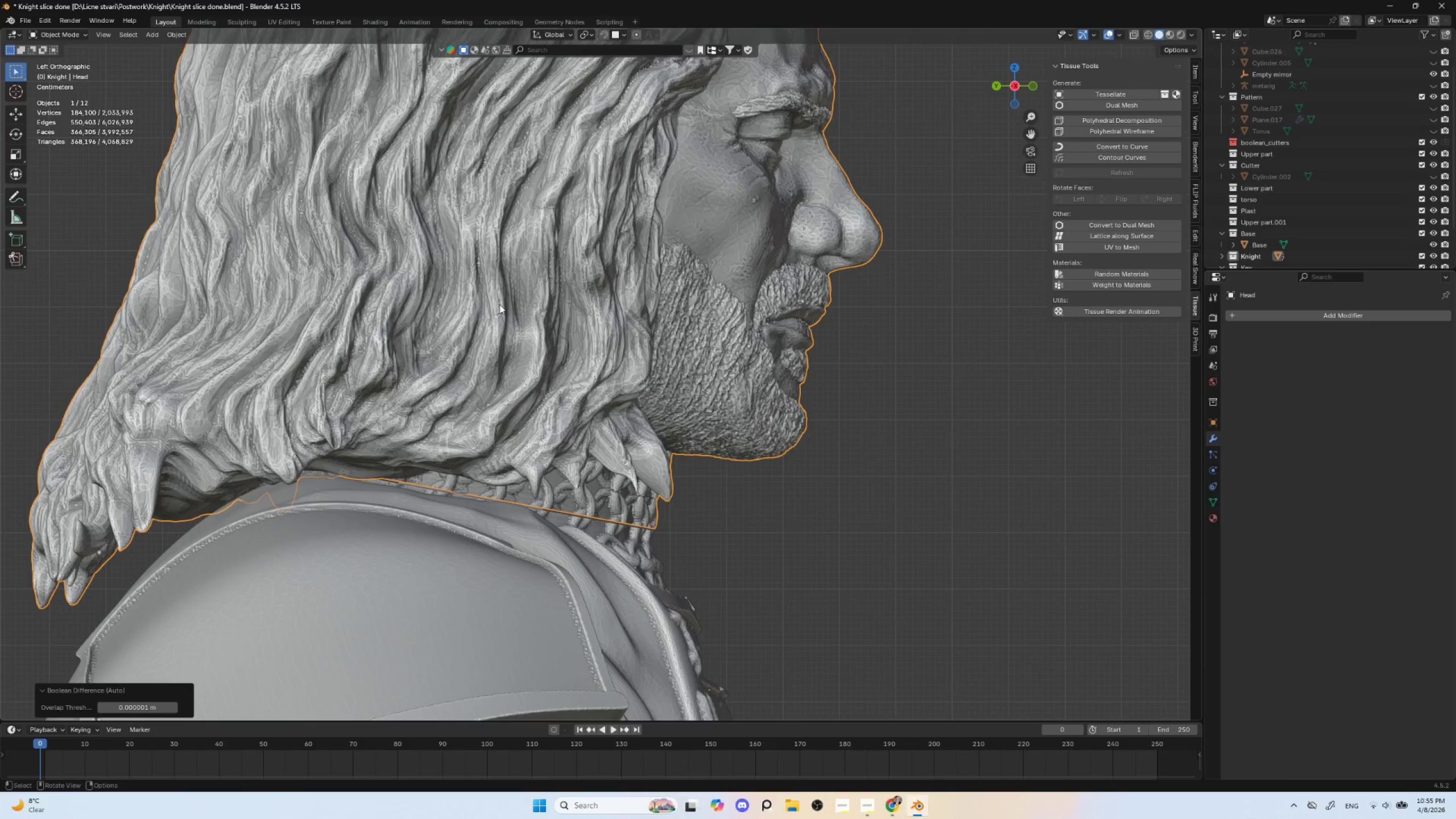 
left_click([510, 299])
 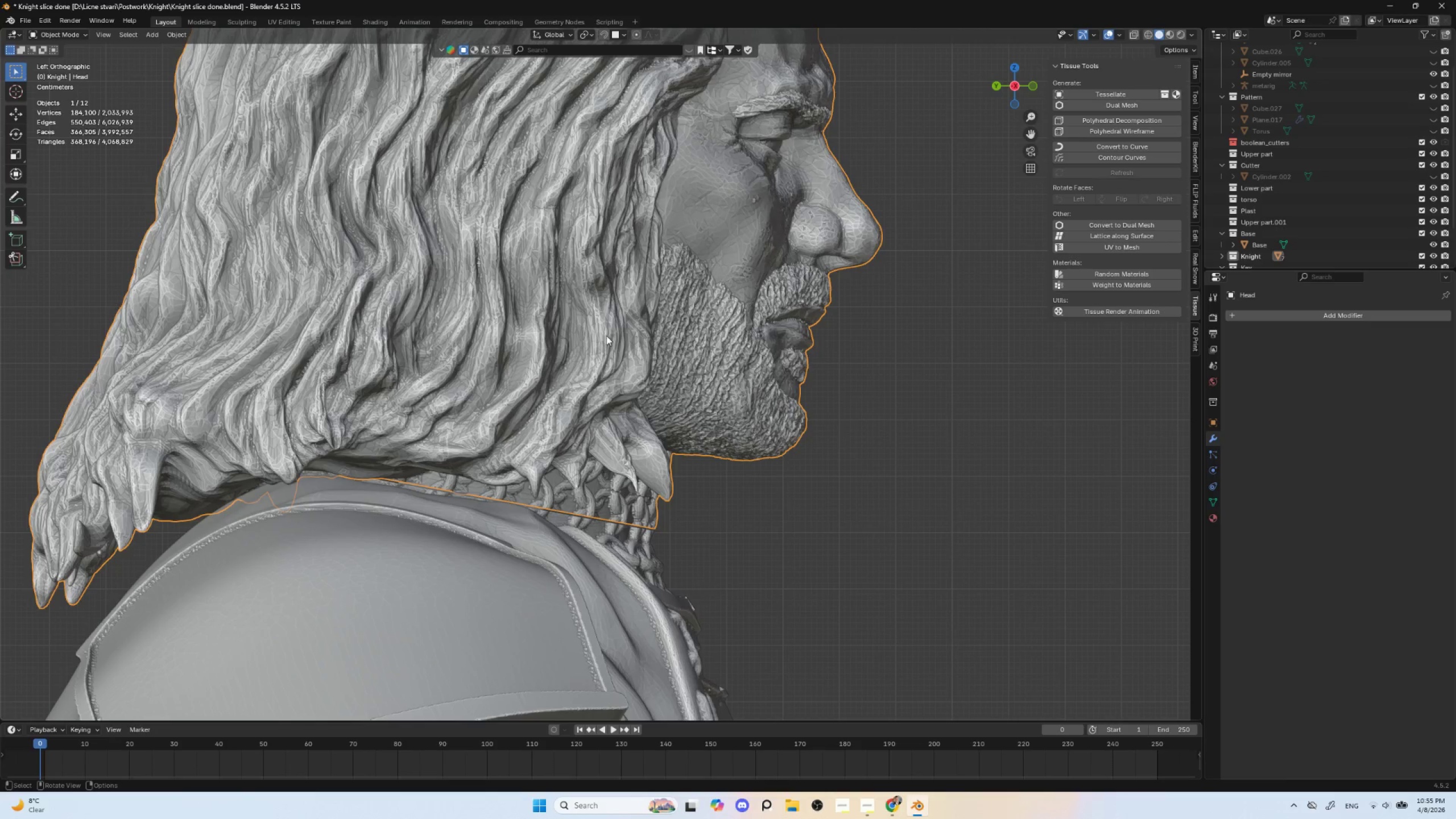 
key(NumpadDivide)
 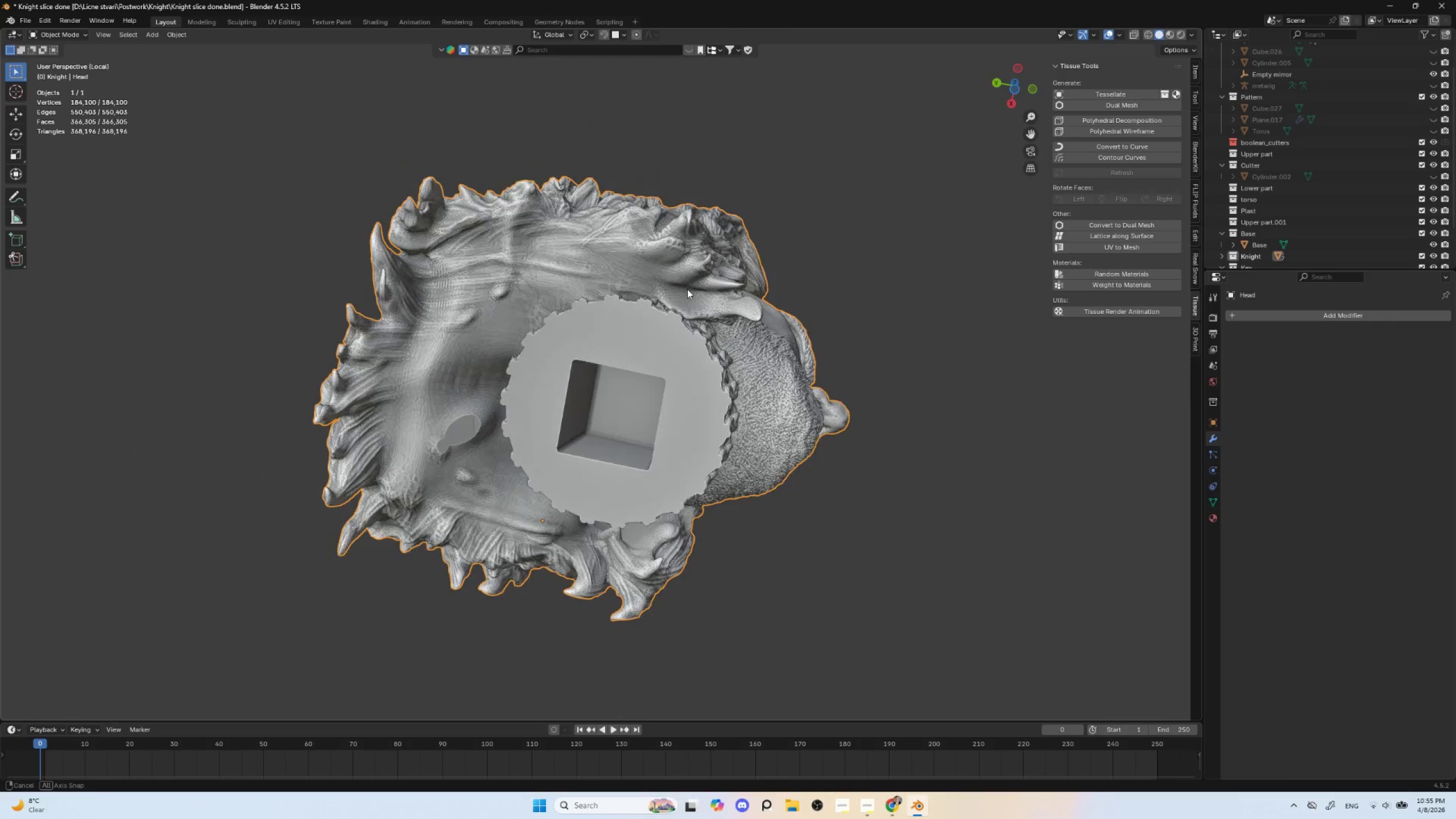 
key(NumpadDivide)
 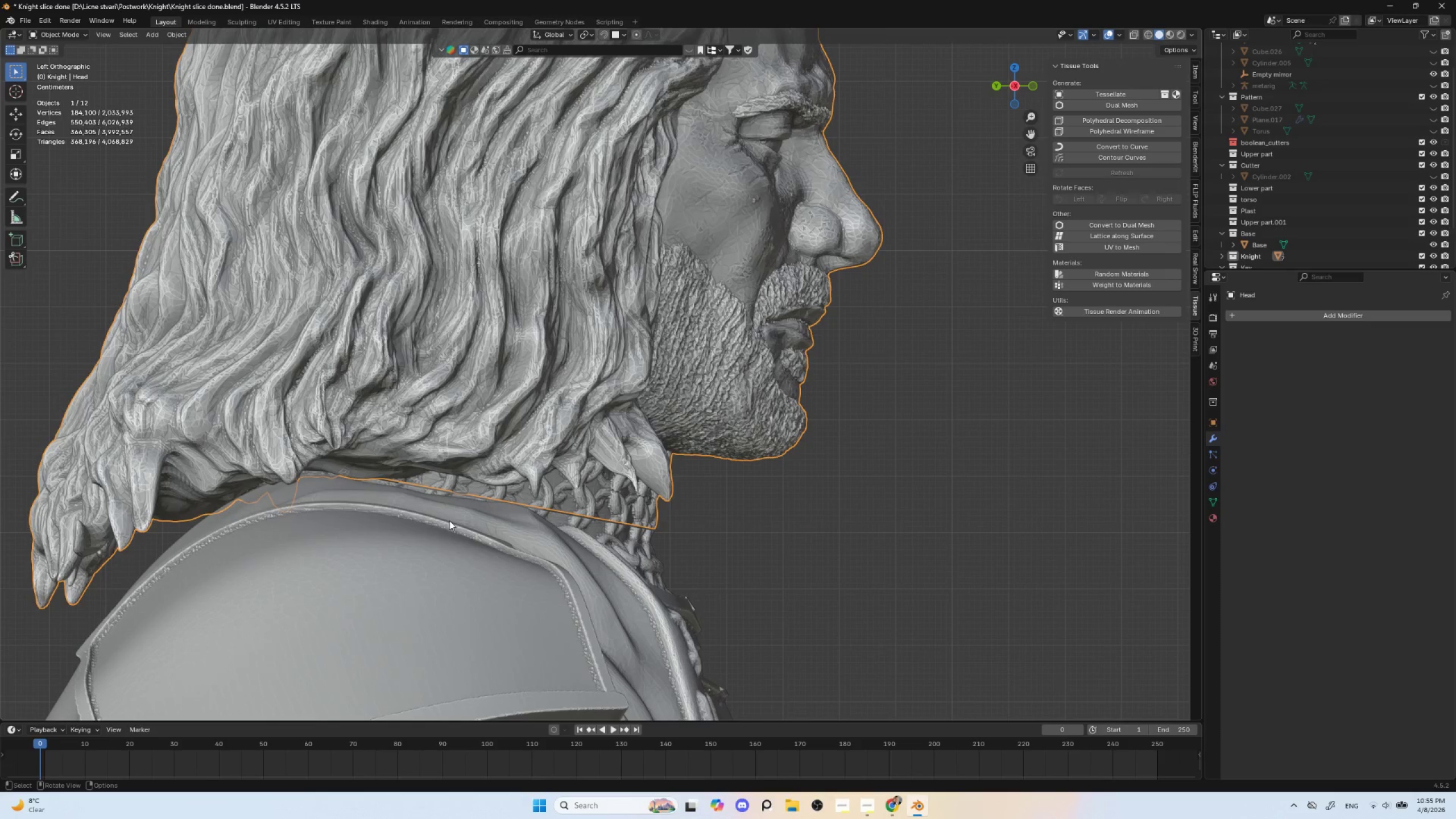 
left_click([449, 520])
 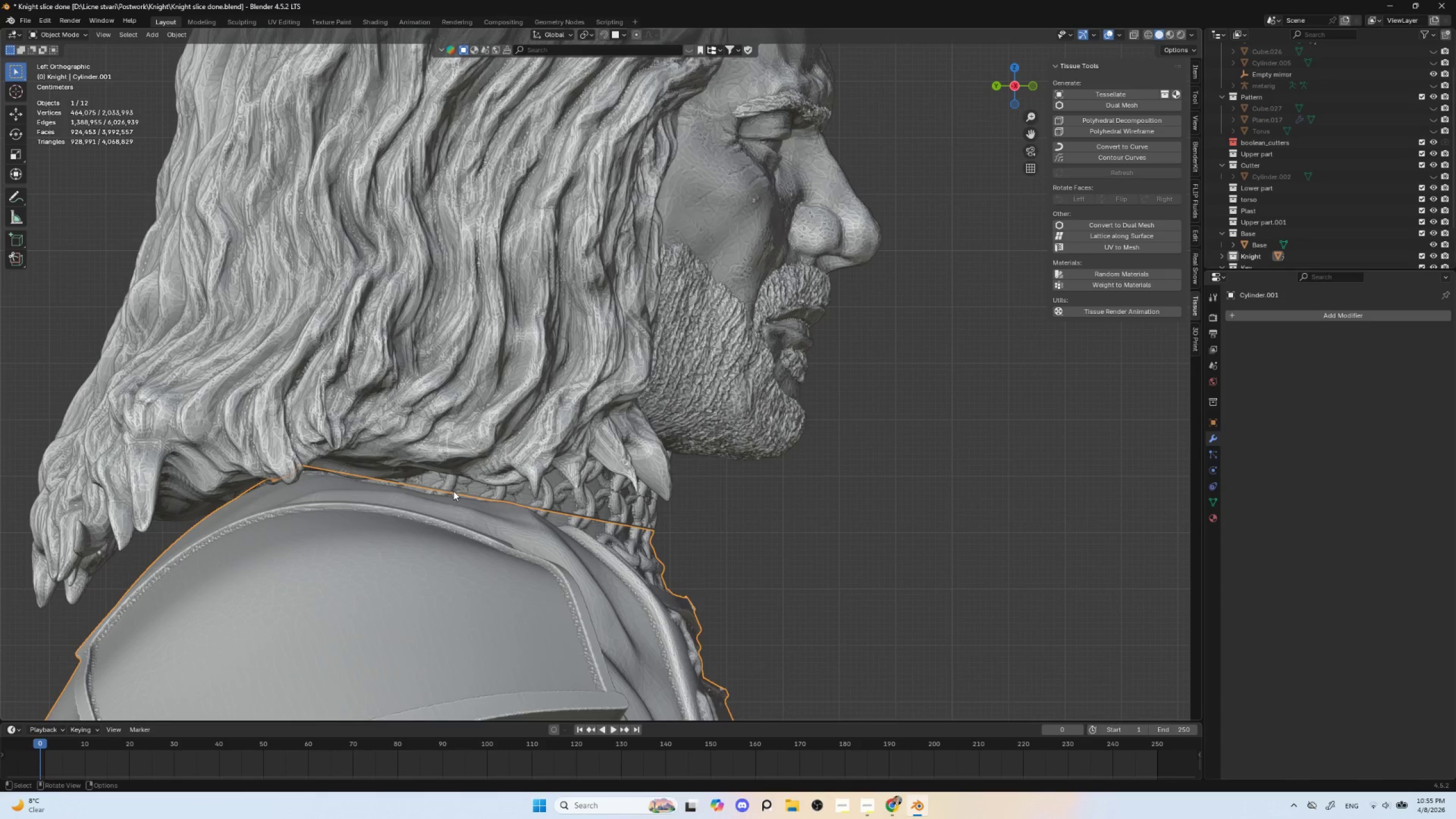 
hold_key(key=AltLeft, duration=0.64)
left_click([457, 484])
 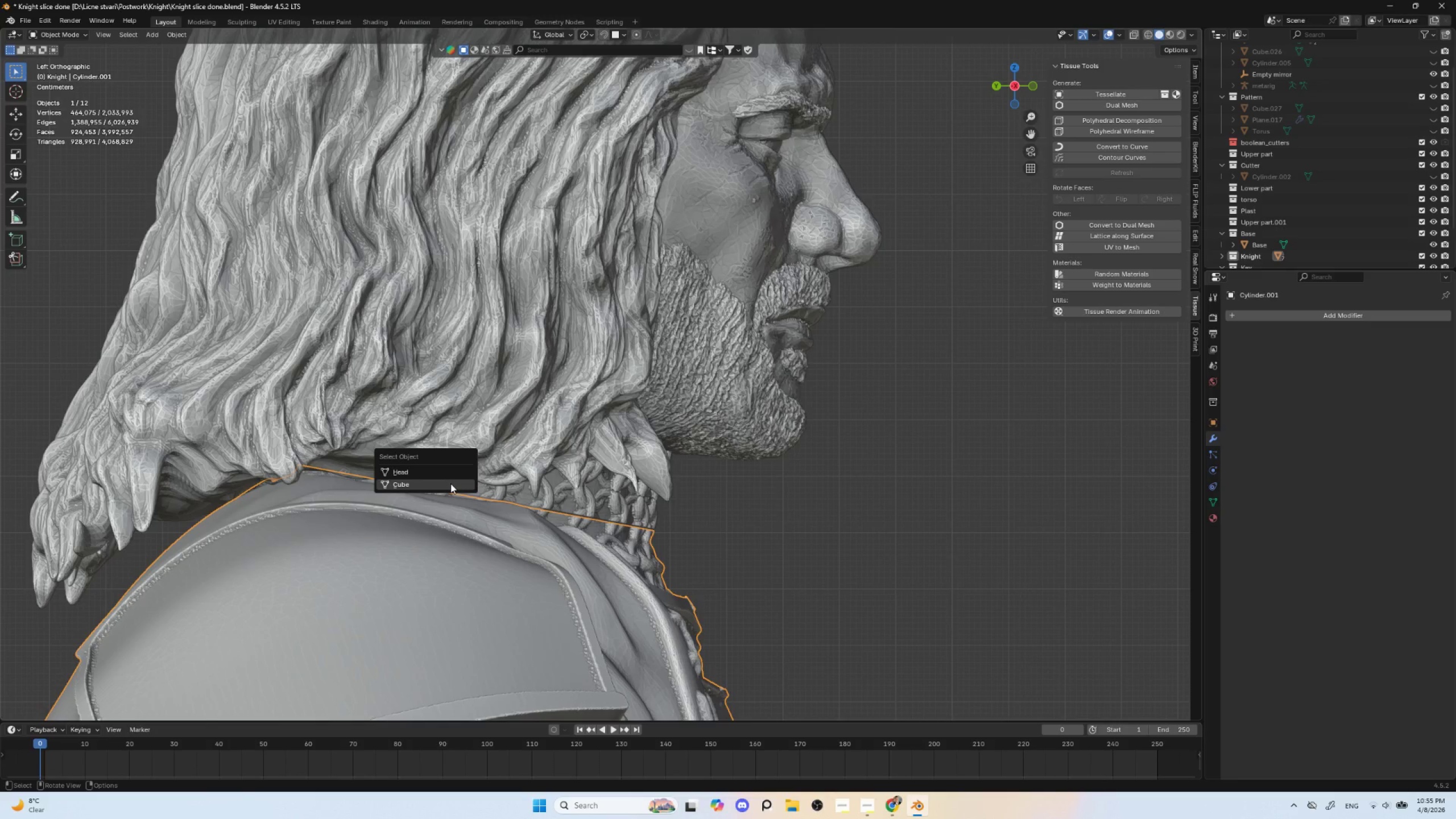 
left_click([450, 483])
 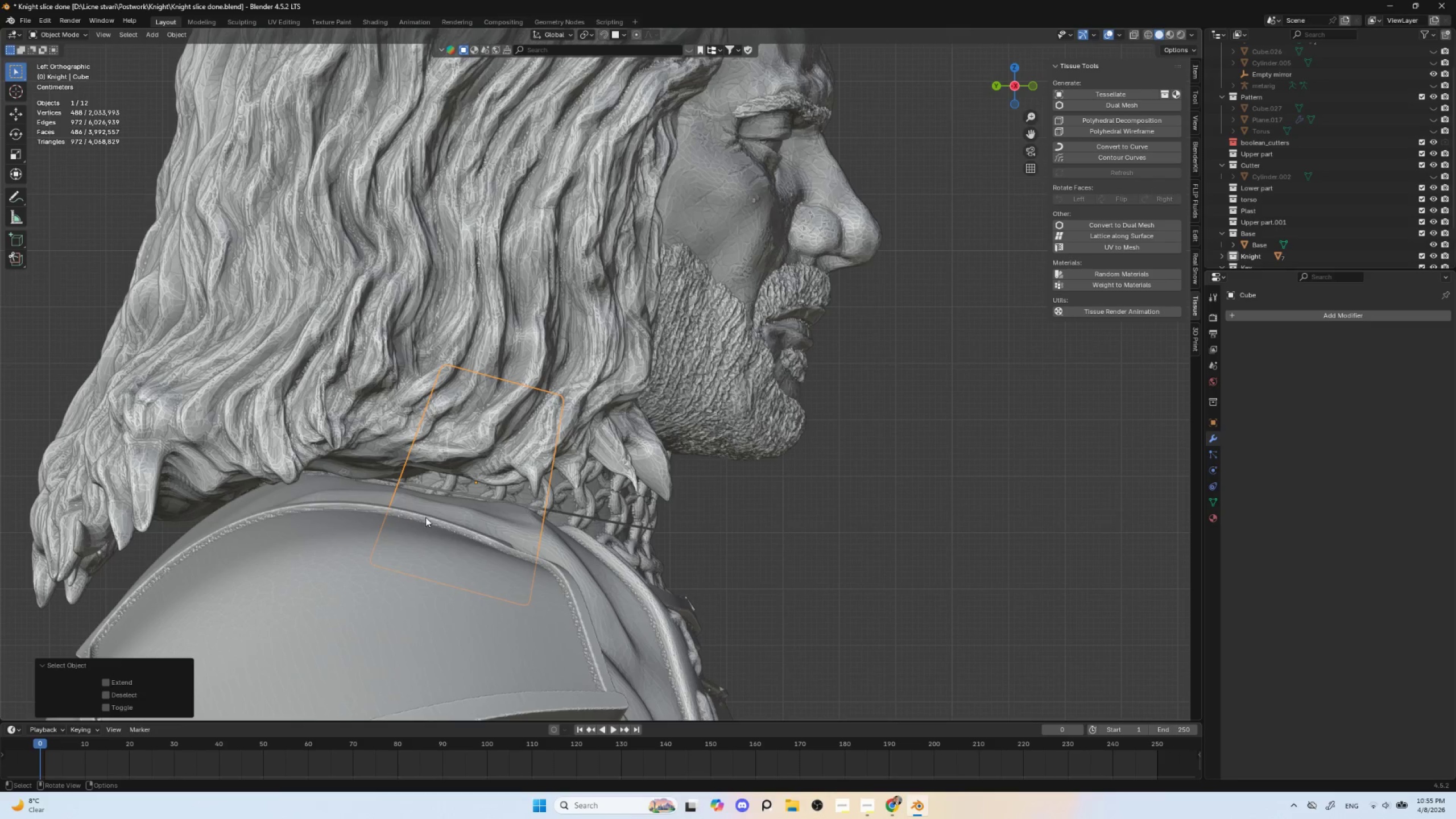 
hold_key(key=ShiftLeft, duration=0.59)
left_click([367, 498])
 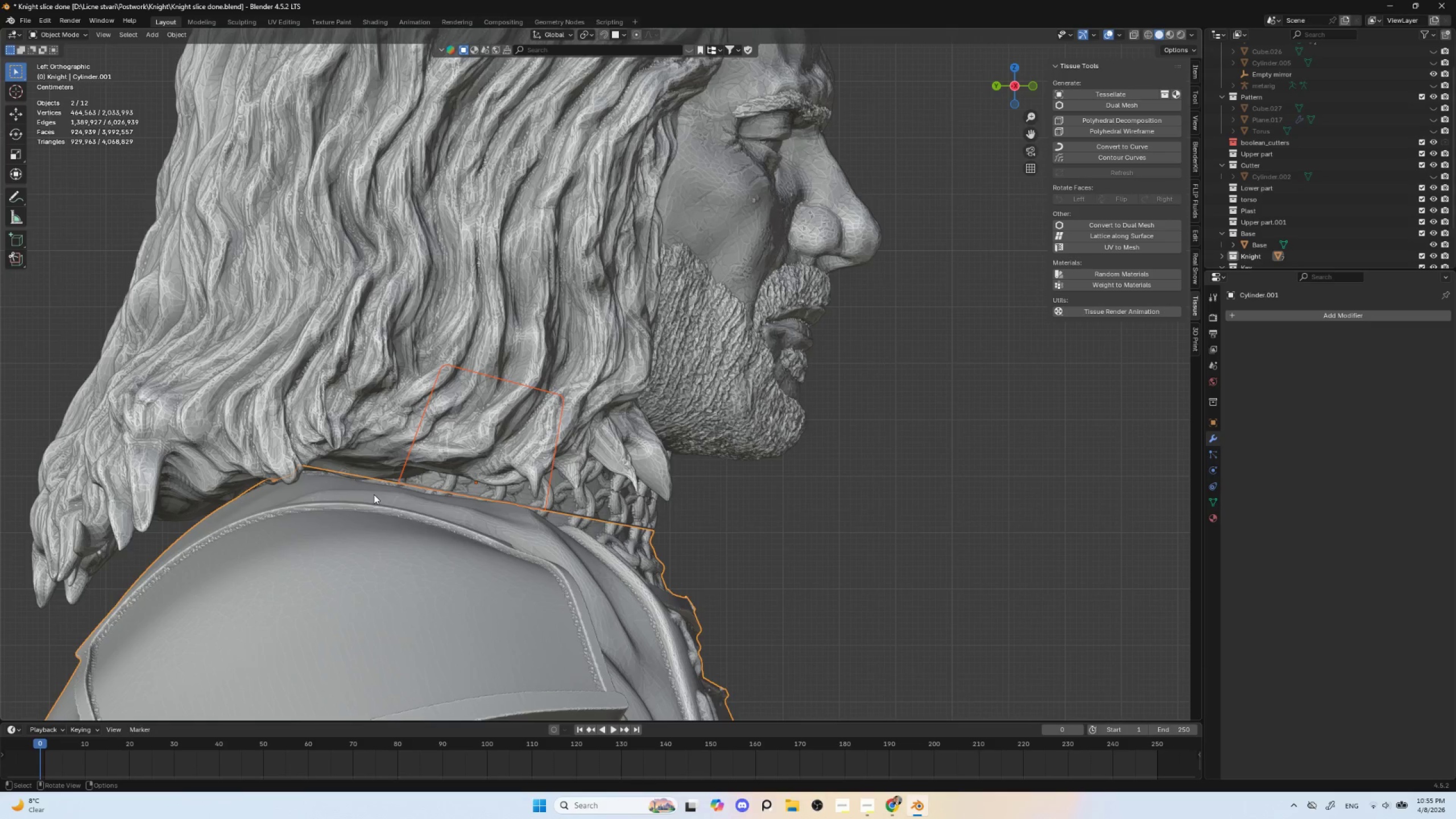 
key(Control+Shift+B)
 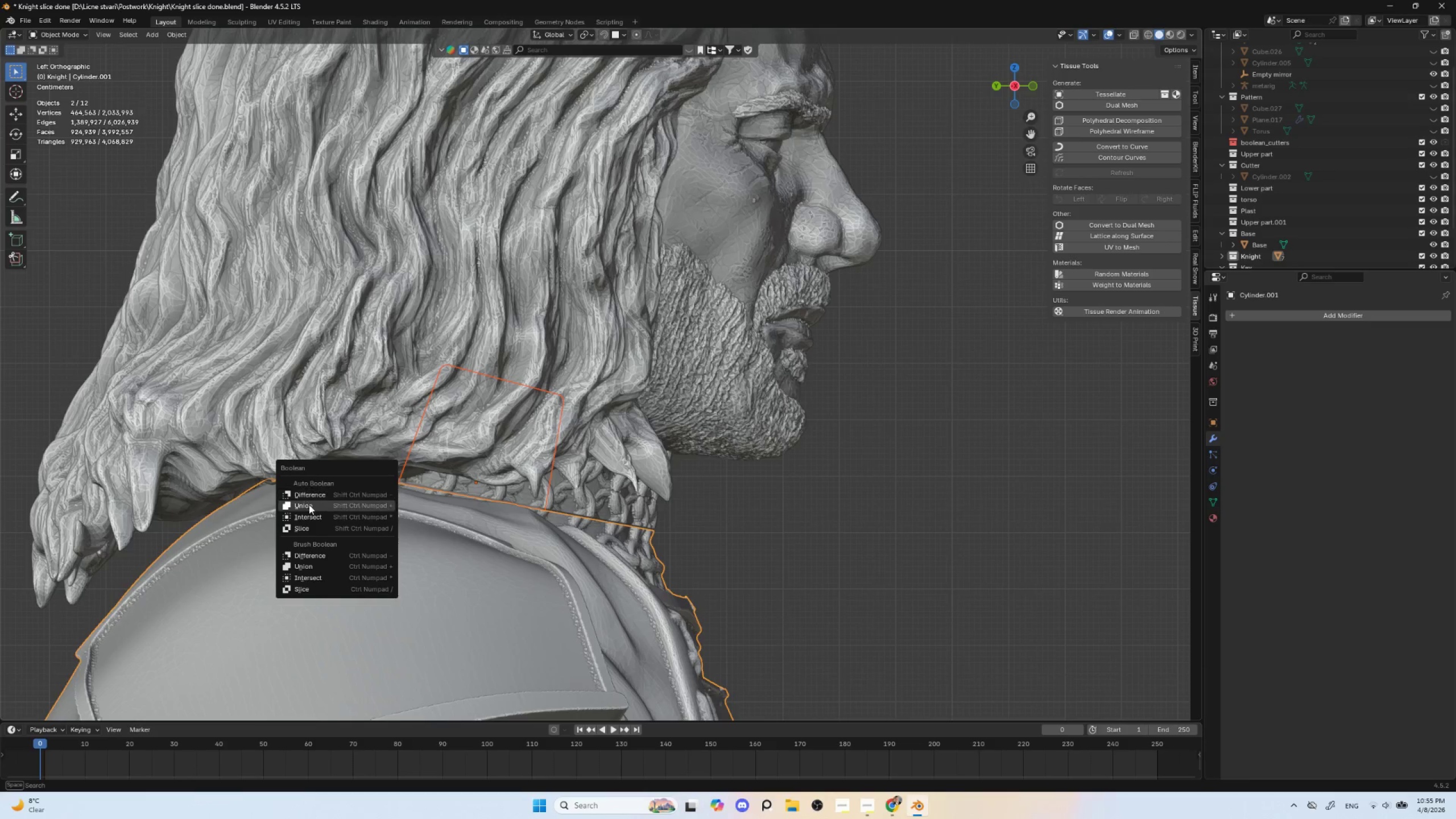 
left_click([309, 507])
 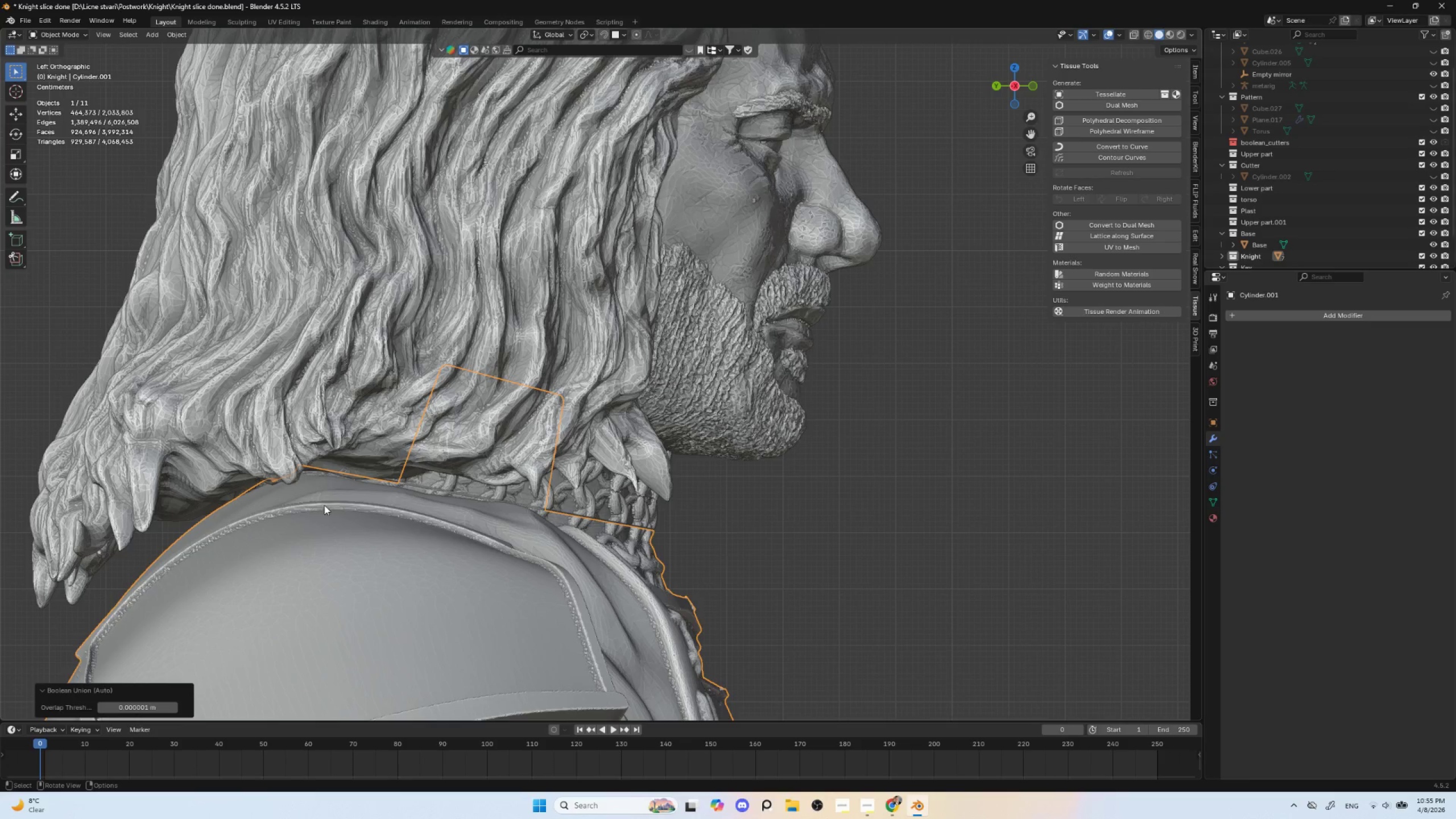 
left_click([378, 537])
 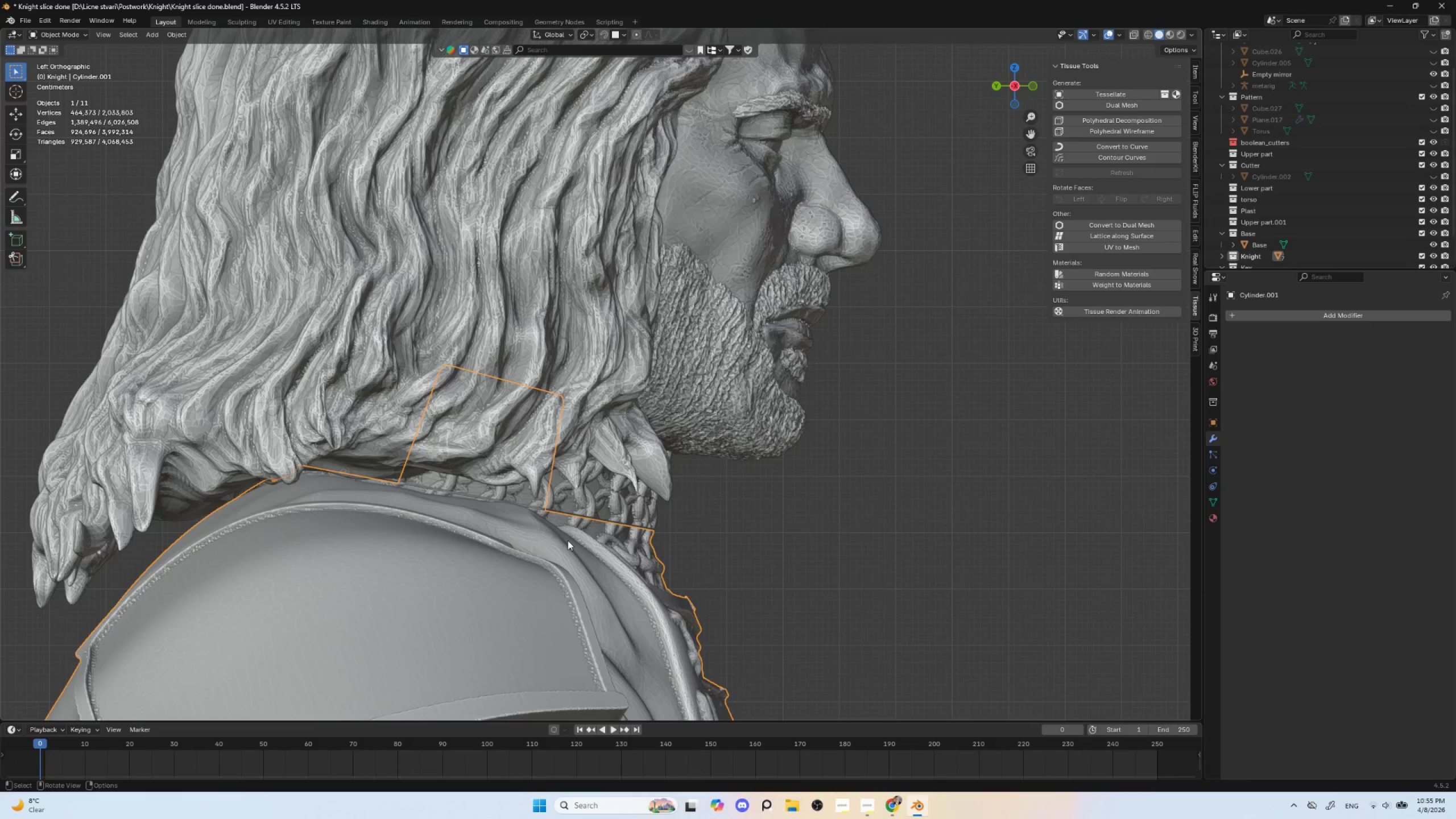 
key(NumpadDivide)
 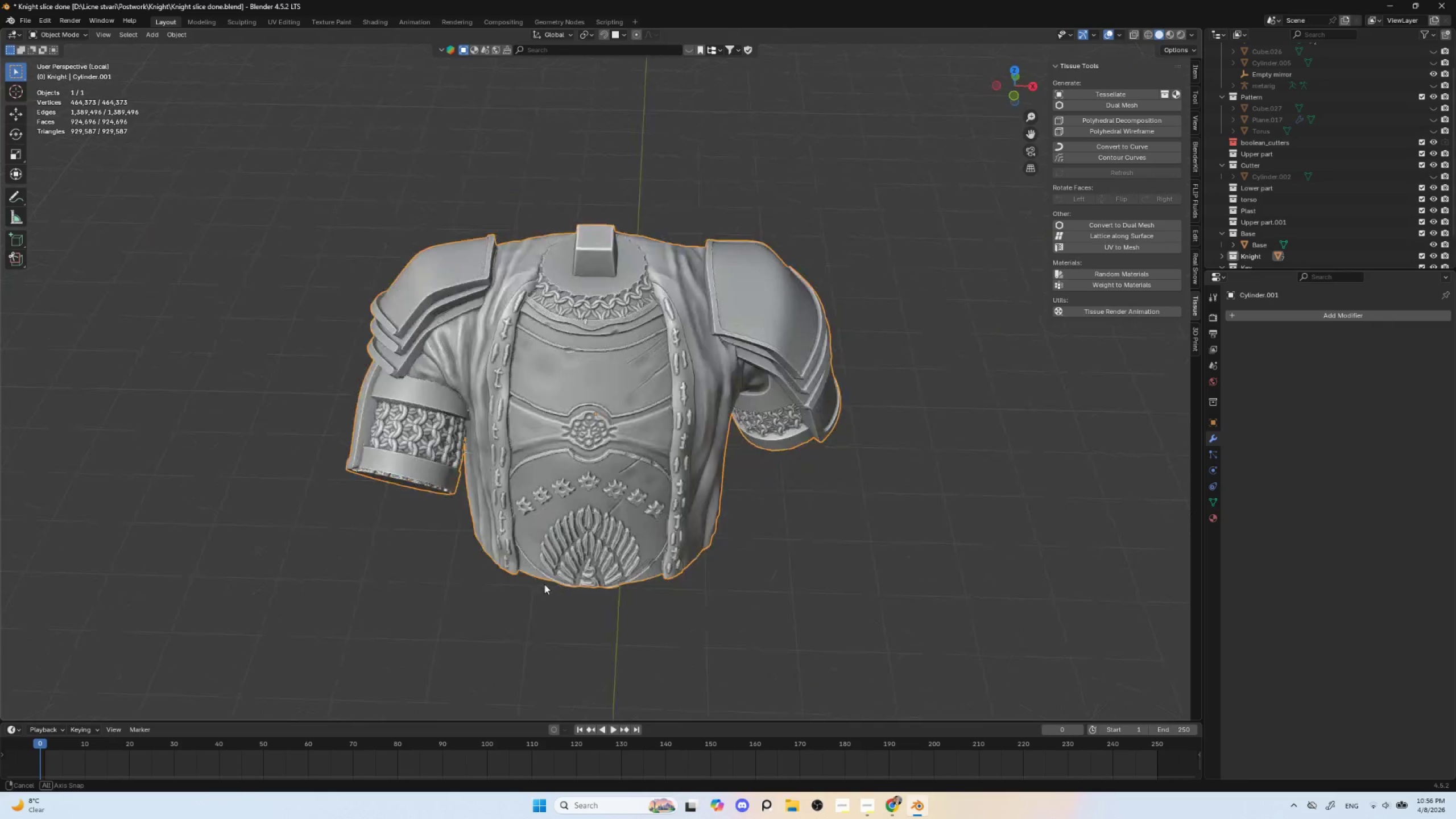 
key(NumpadDivide)
 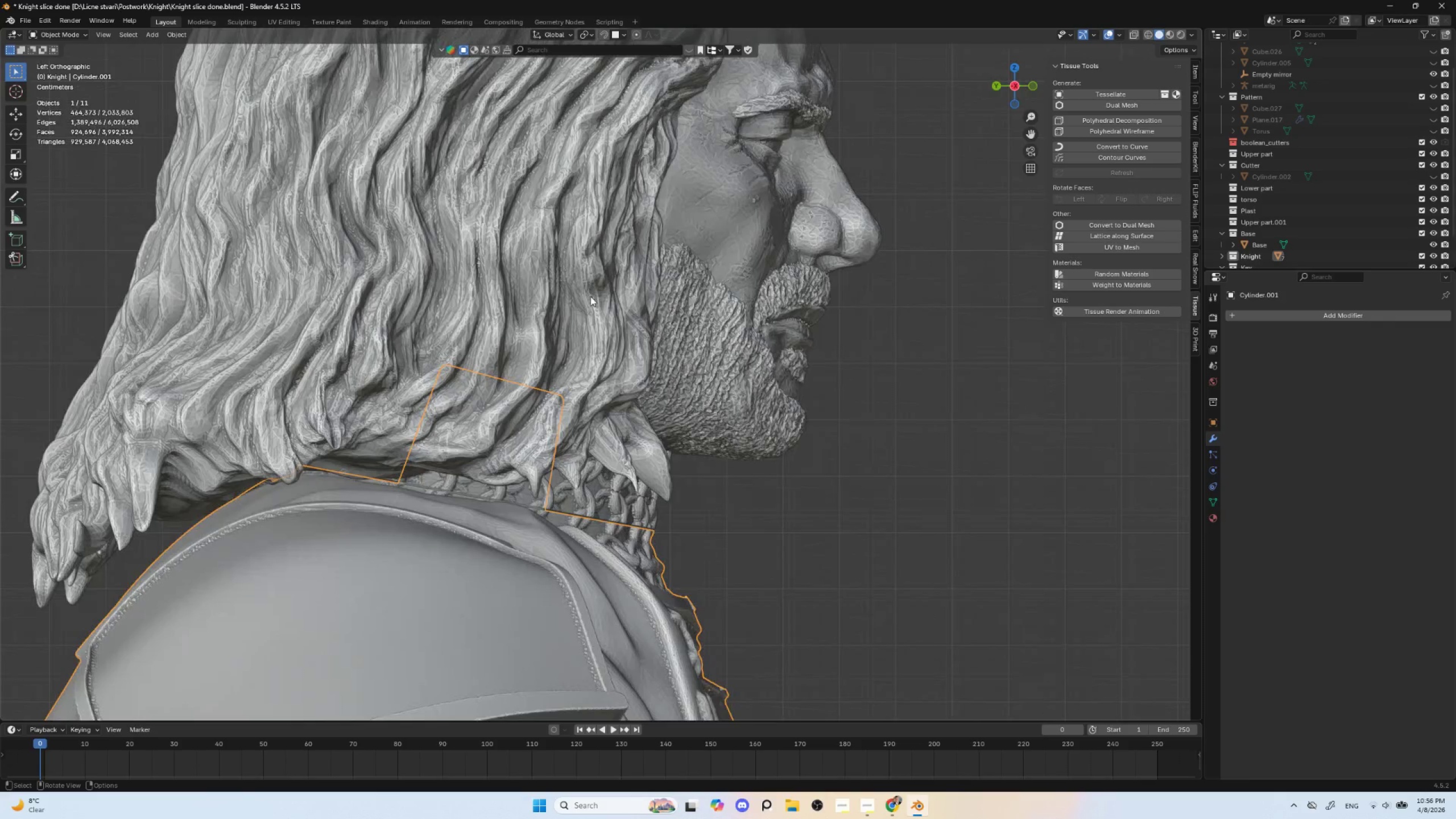 
left_click([589, 292])
 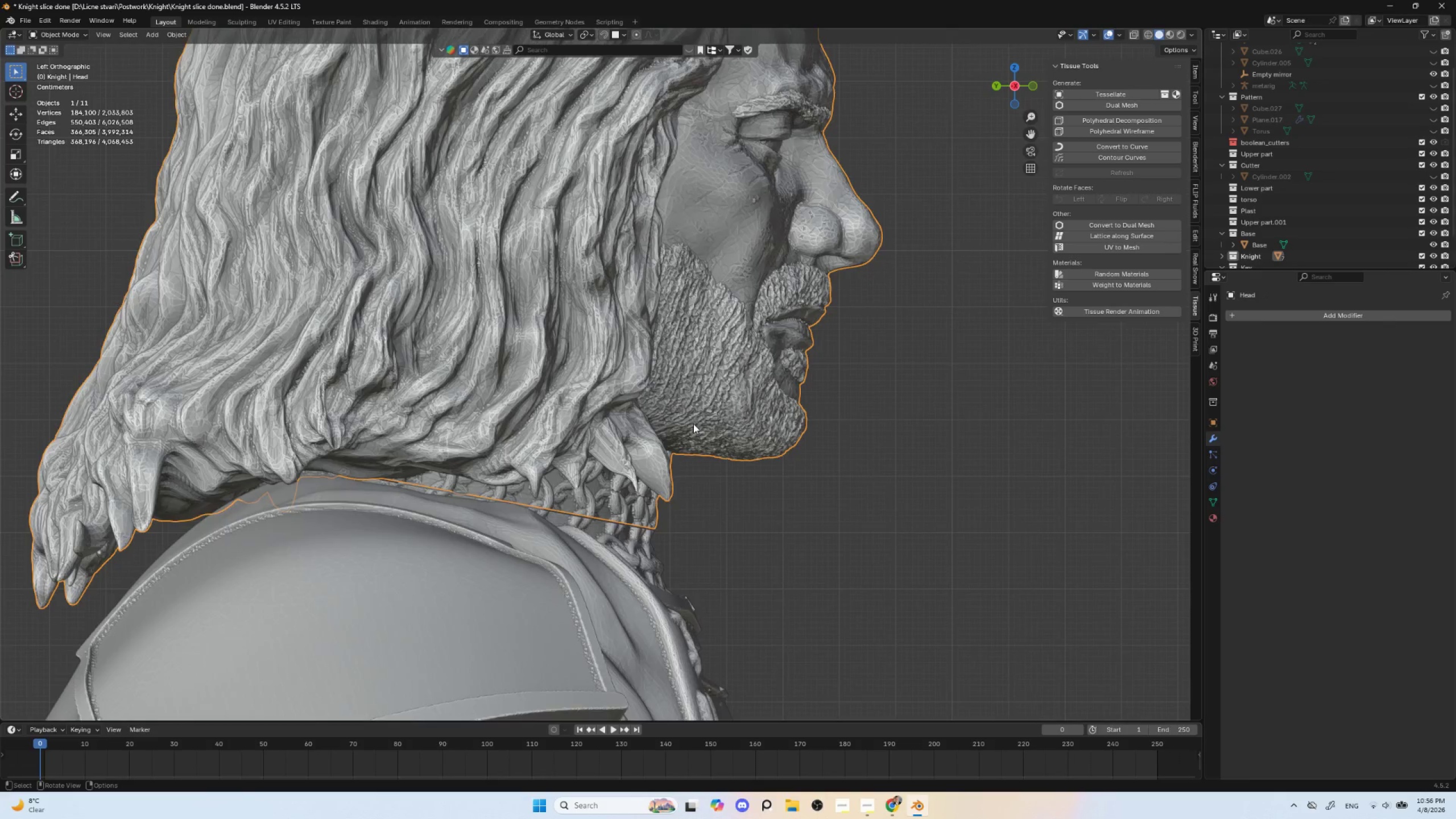 
key(NumpadDivide)
 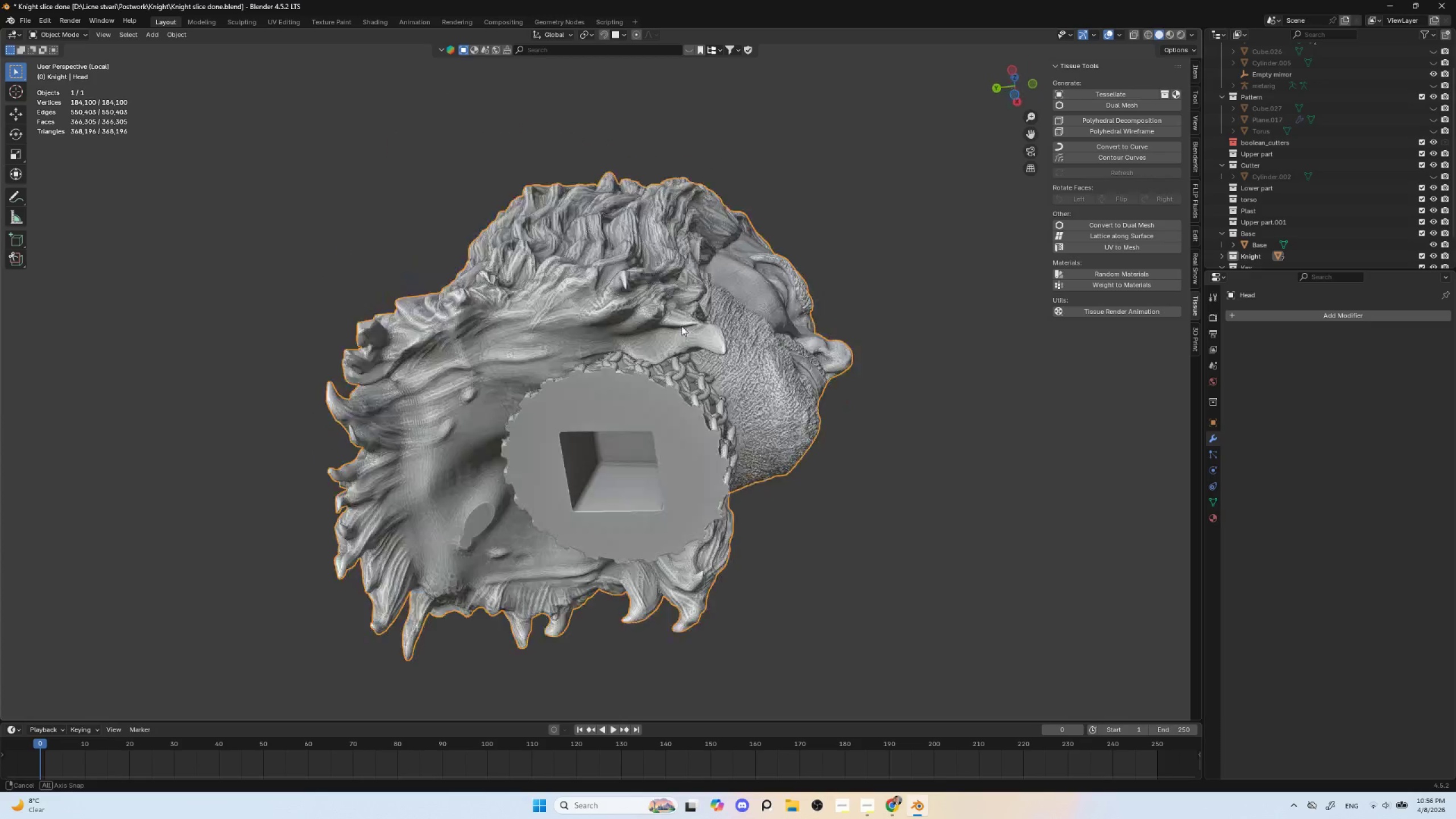 
key(NumpadDivide)
 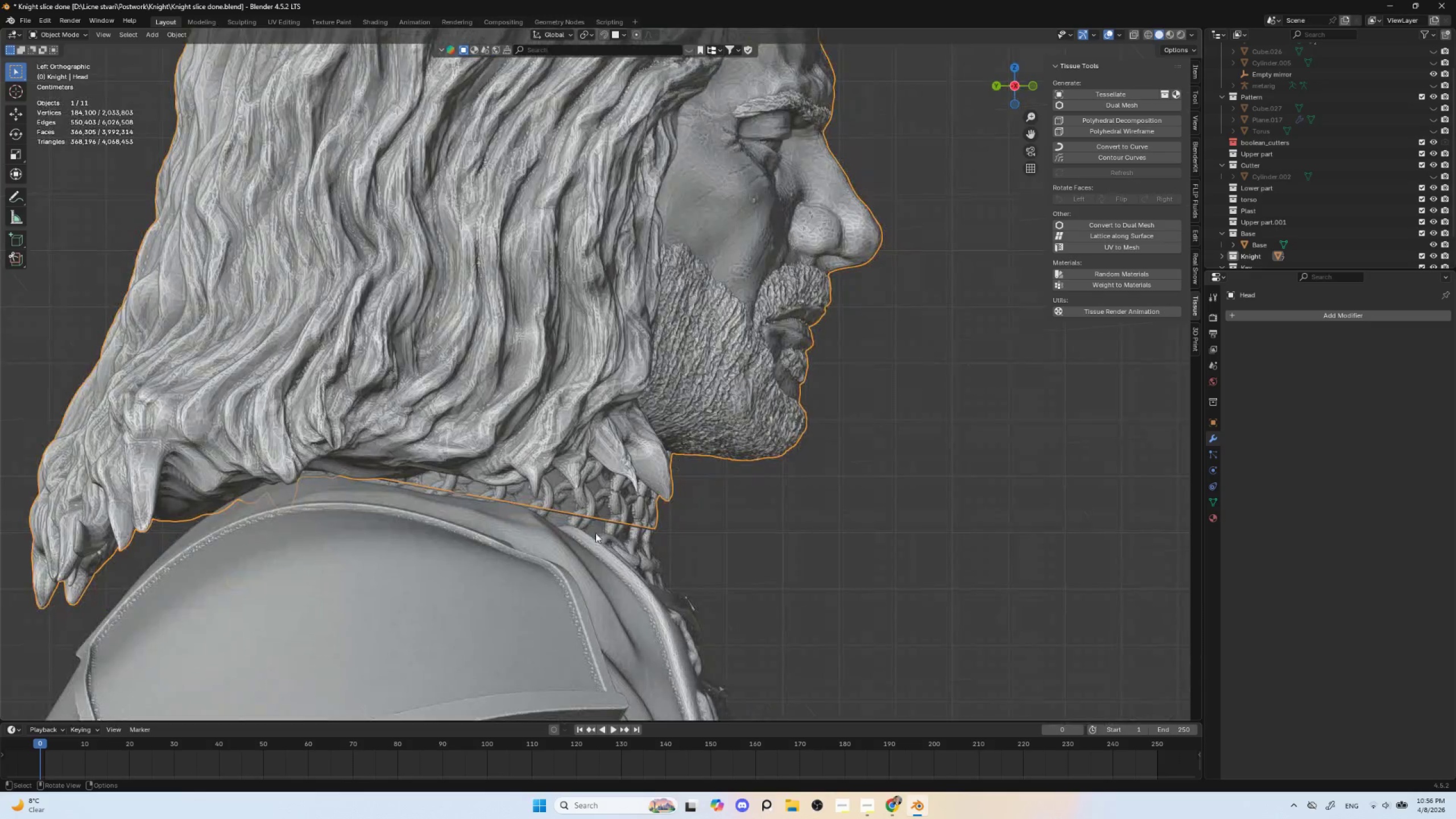 
scroll: coordinate [596, 556], scroll_direction: down, amount: 9.0
 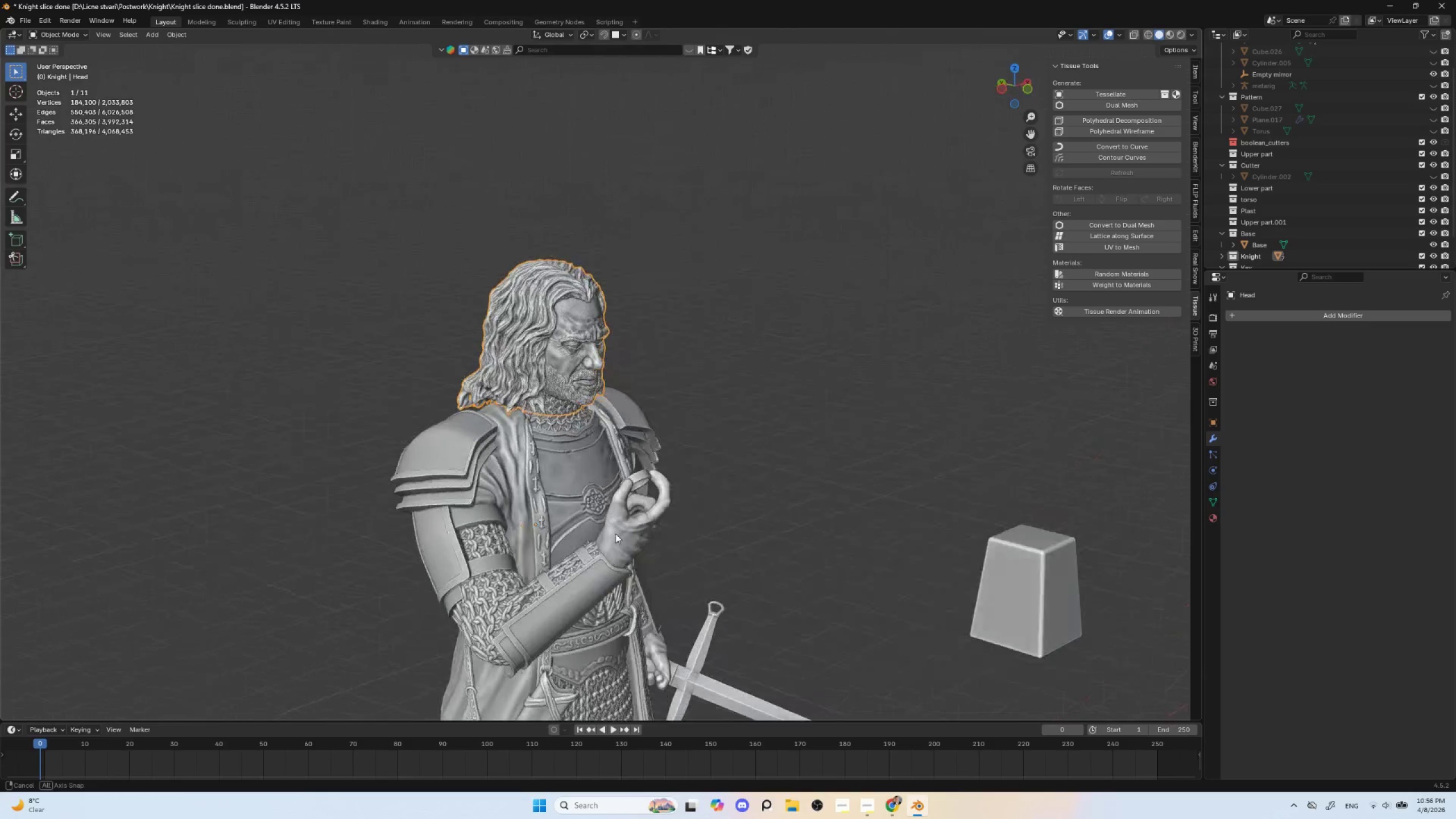 
hold_key(key=AltLeft, duration=0.66)
 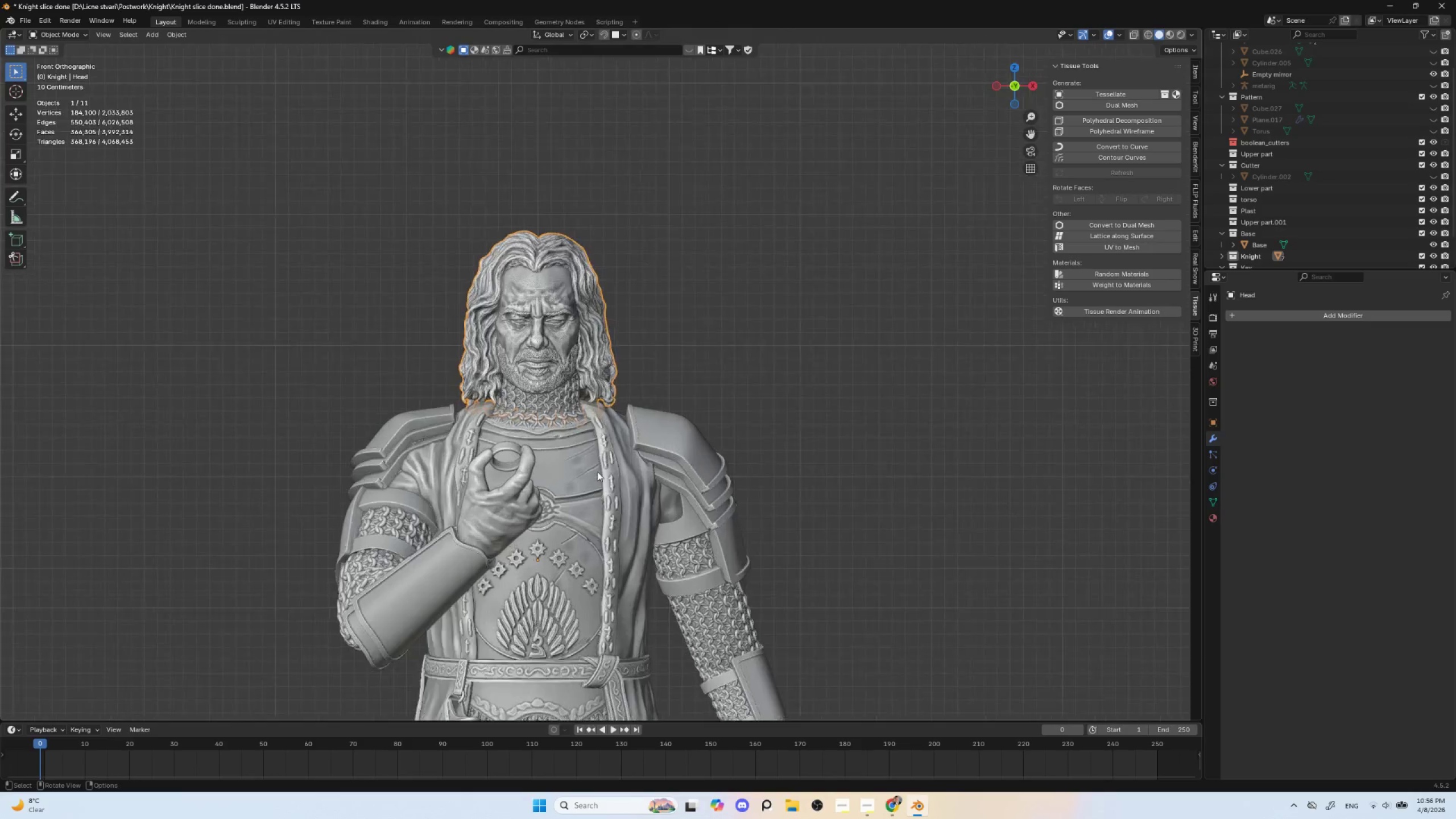 
left_click([528, 329])
 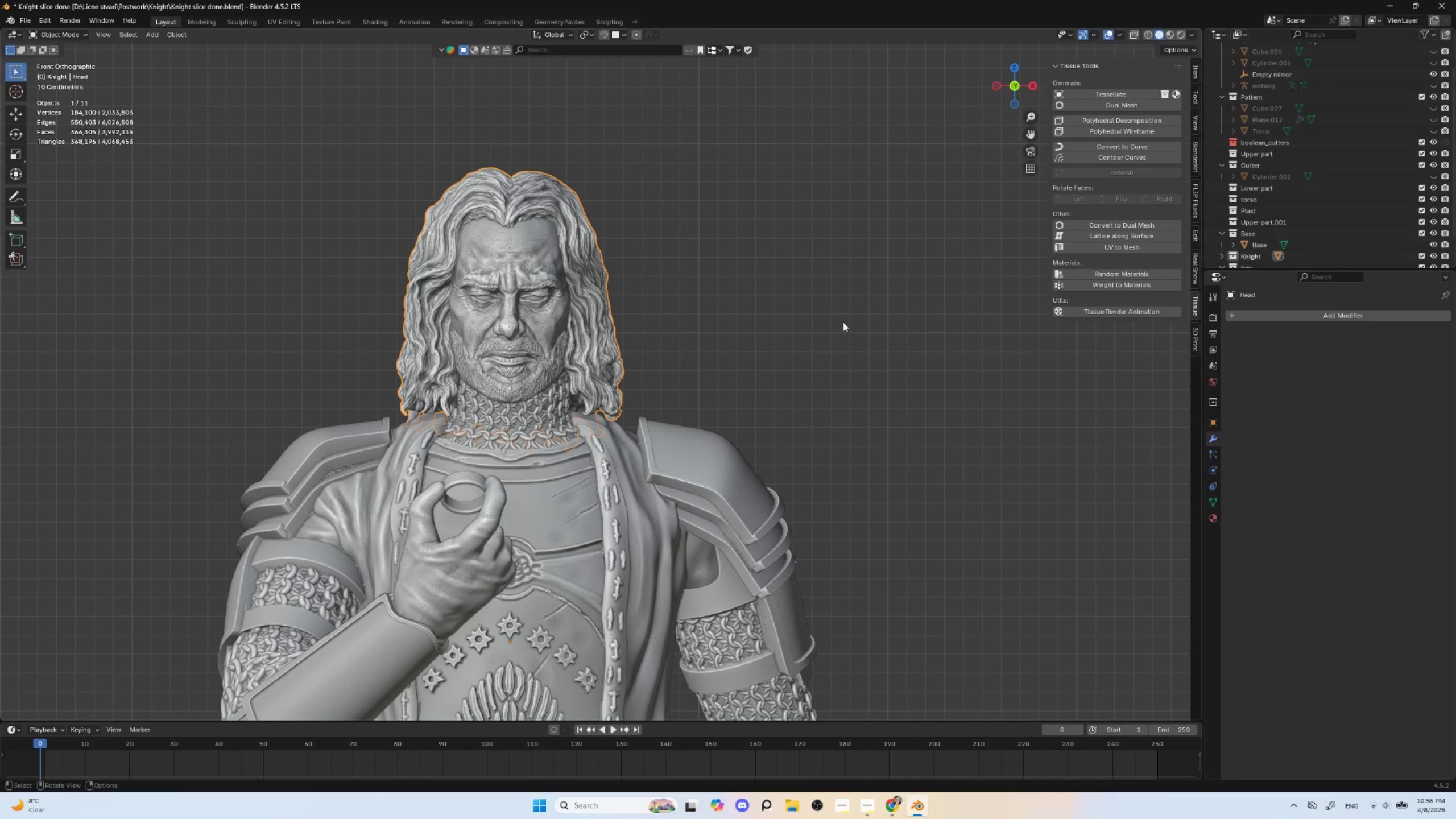 
scroll: coordinate [598, 466], scroll_direction: up, amount: 3.0
 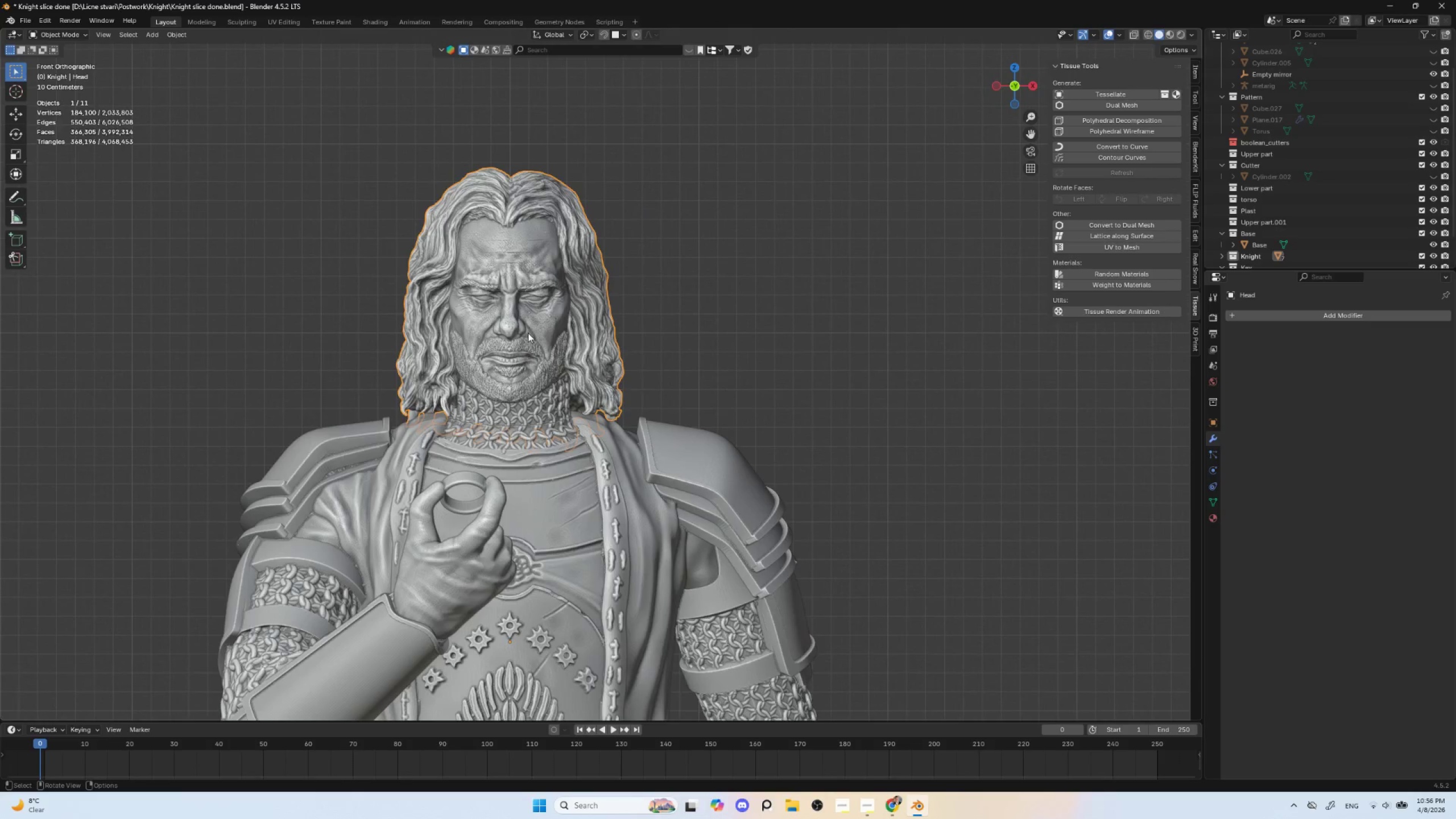 
scroll: coordinate [1351, 234], scroll_direction: down, amount: 8.0
 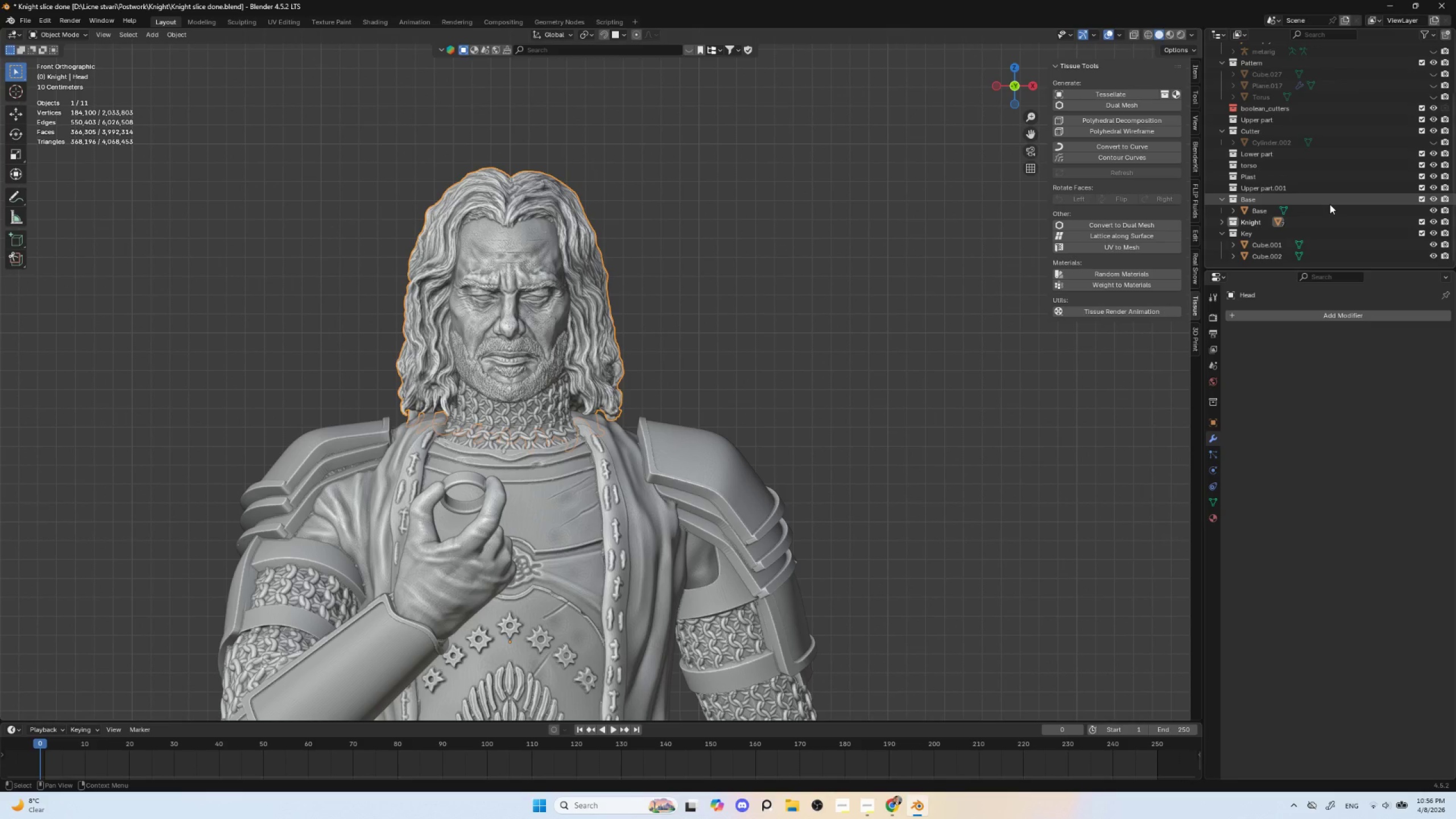 
key(NumpadDecimal)
 